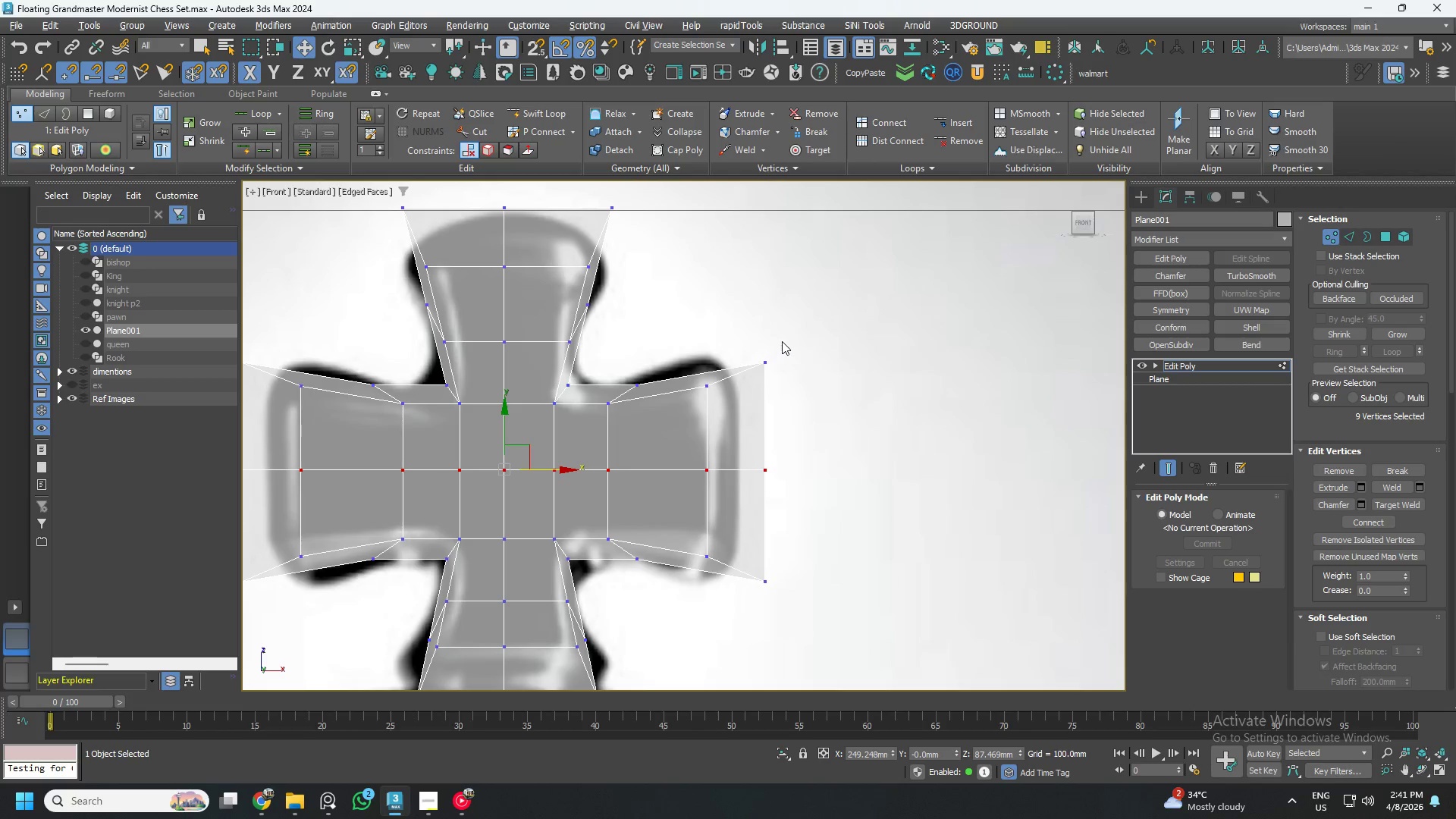 
left_click_drag(start_coordinate=[781, 340], to_coordinate=[753, 378])
 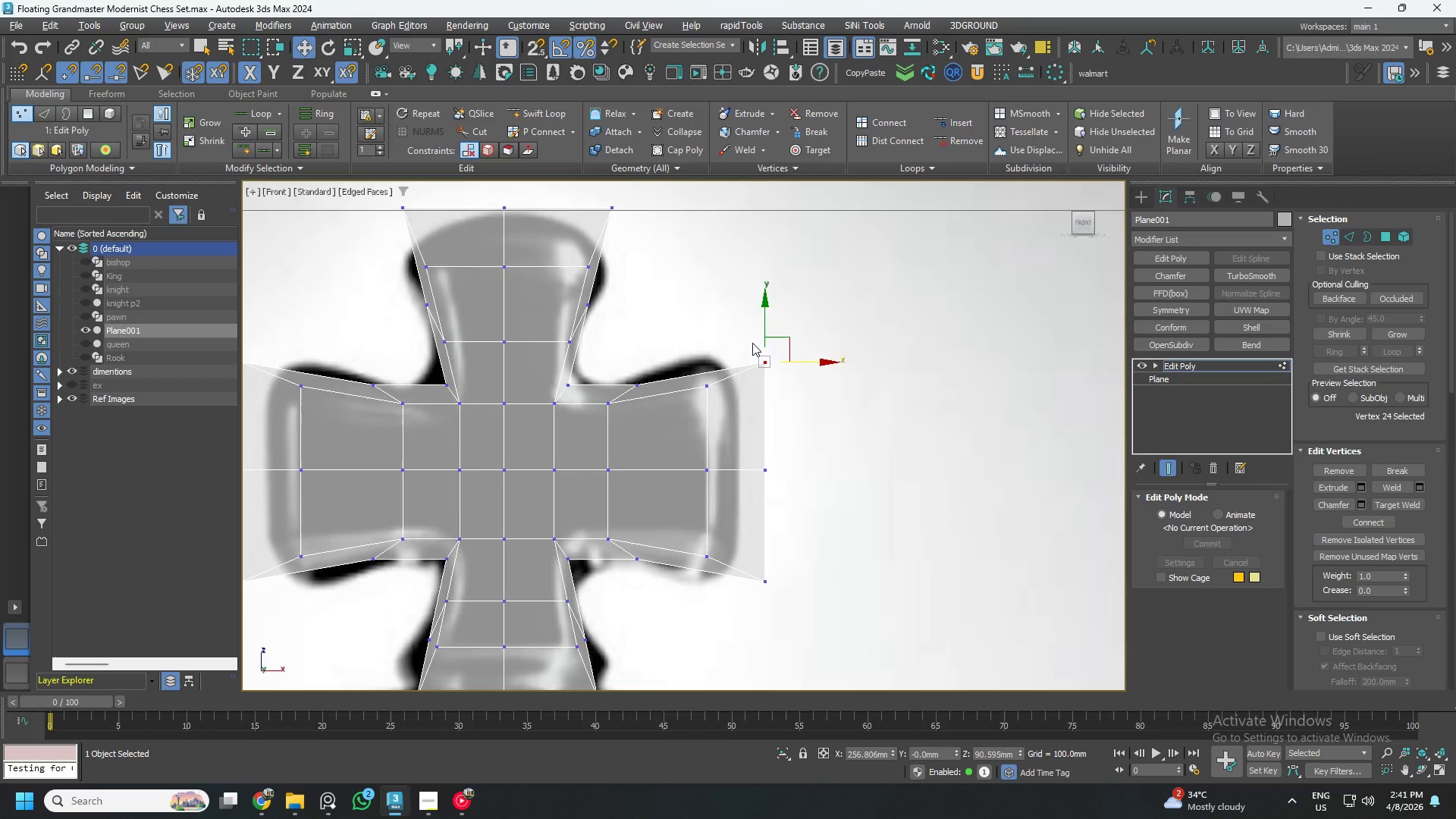 
scroll: coordinate [764, 343], scroll_direction: up, amount: 3.0
 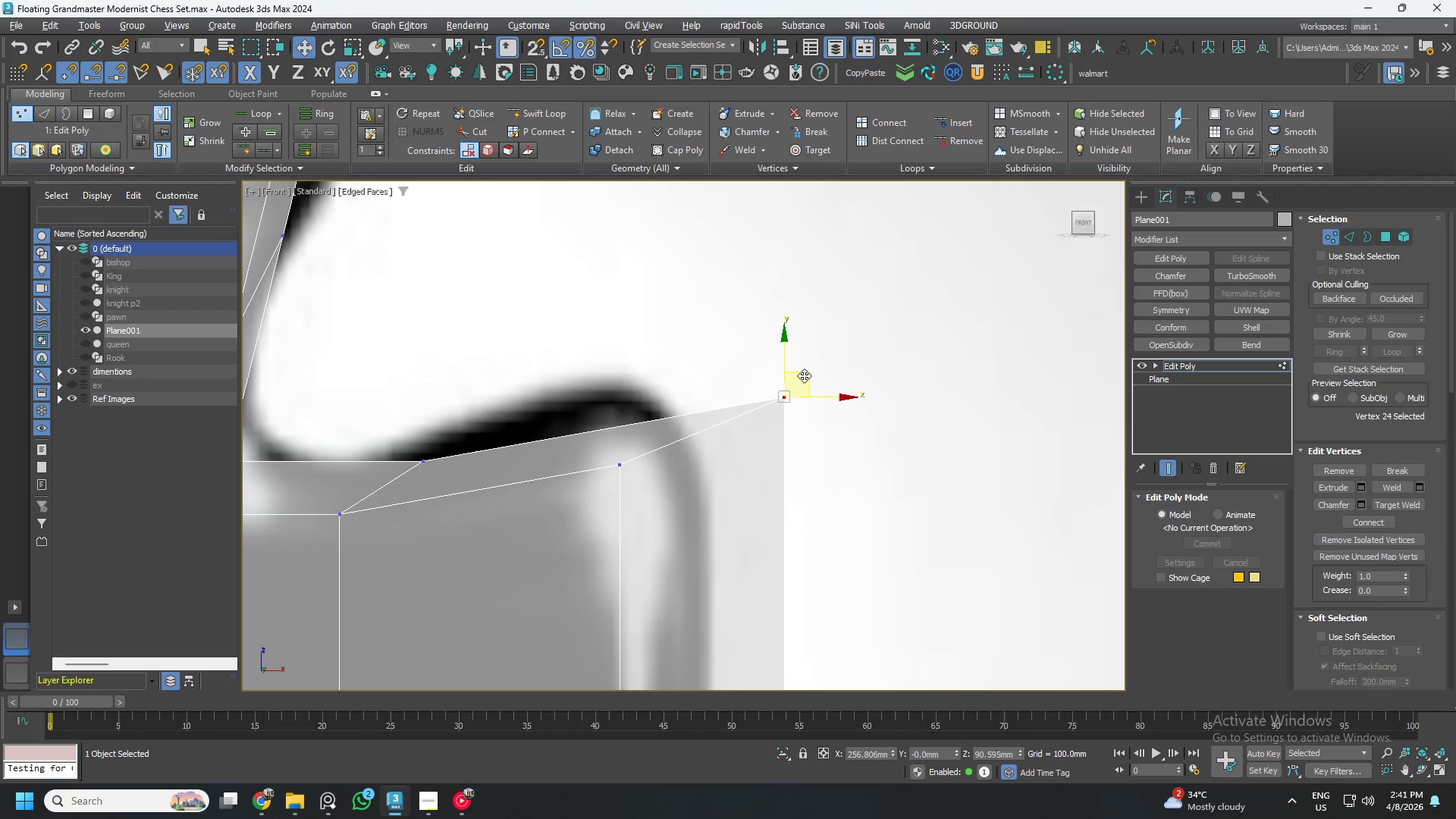 
left_click_drag(start_coordinate=[804, 375], to_coordinate=[651, 362])
 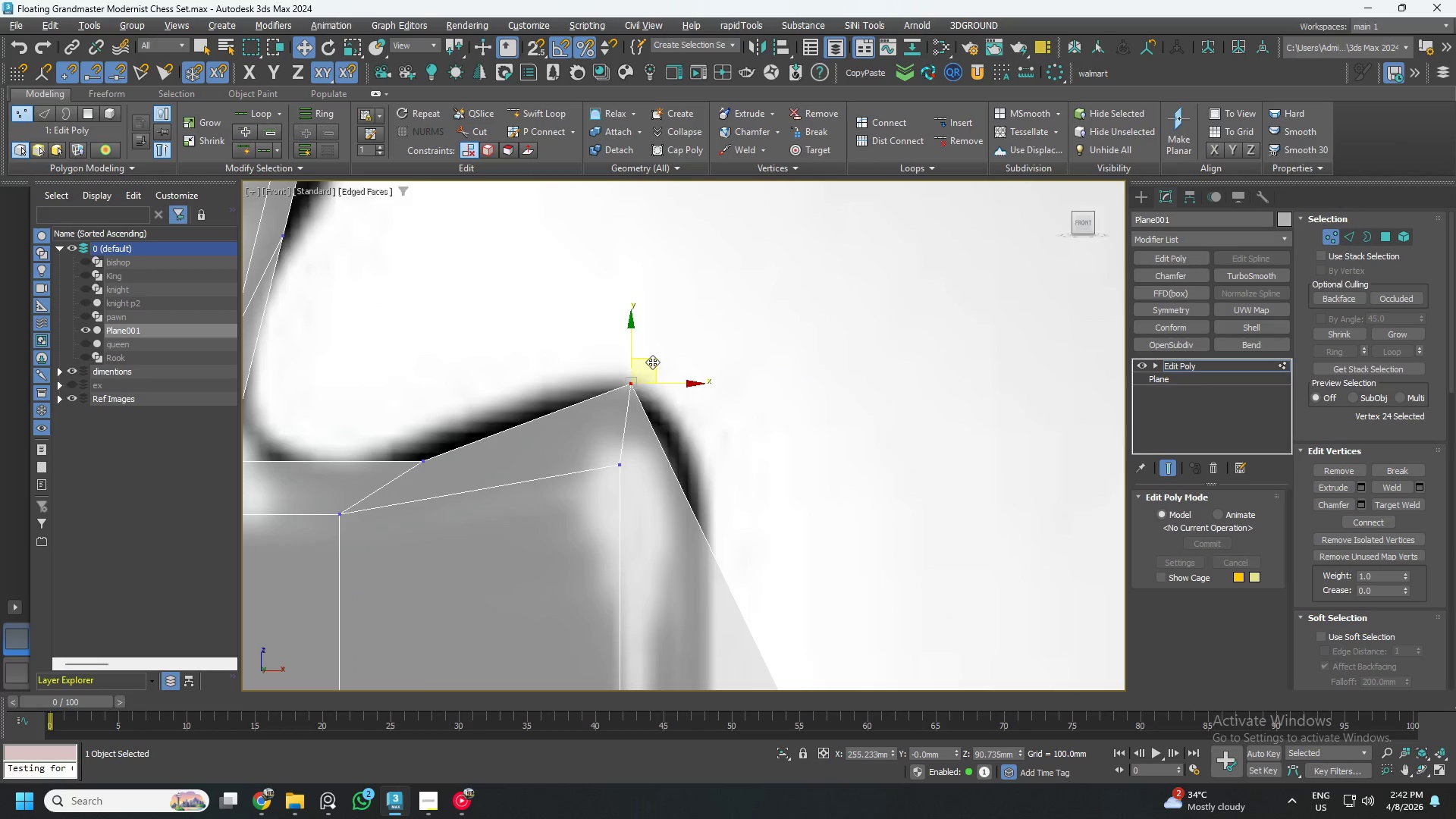 
left_click_drag(start_coordinate=[531, 370], to_coordinate=[604, 419])
 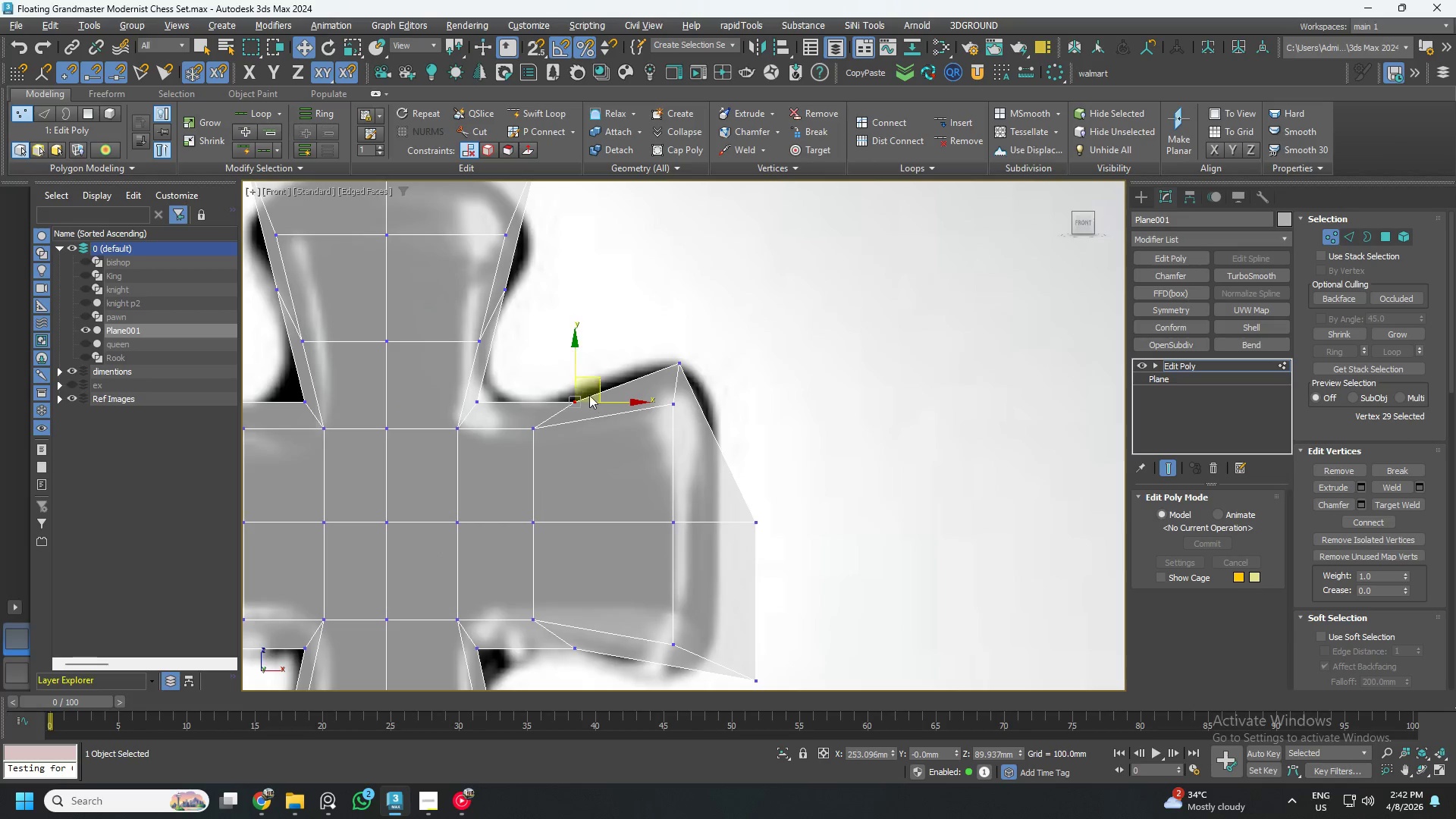 
scroll: coordinate [563, 389], scroll_direction: down, amount: 2.0
 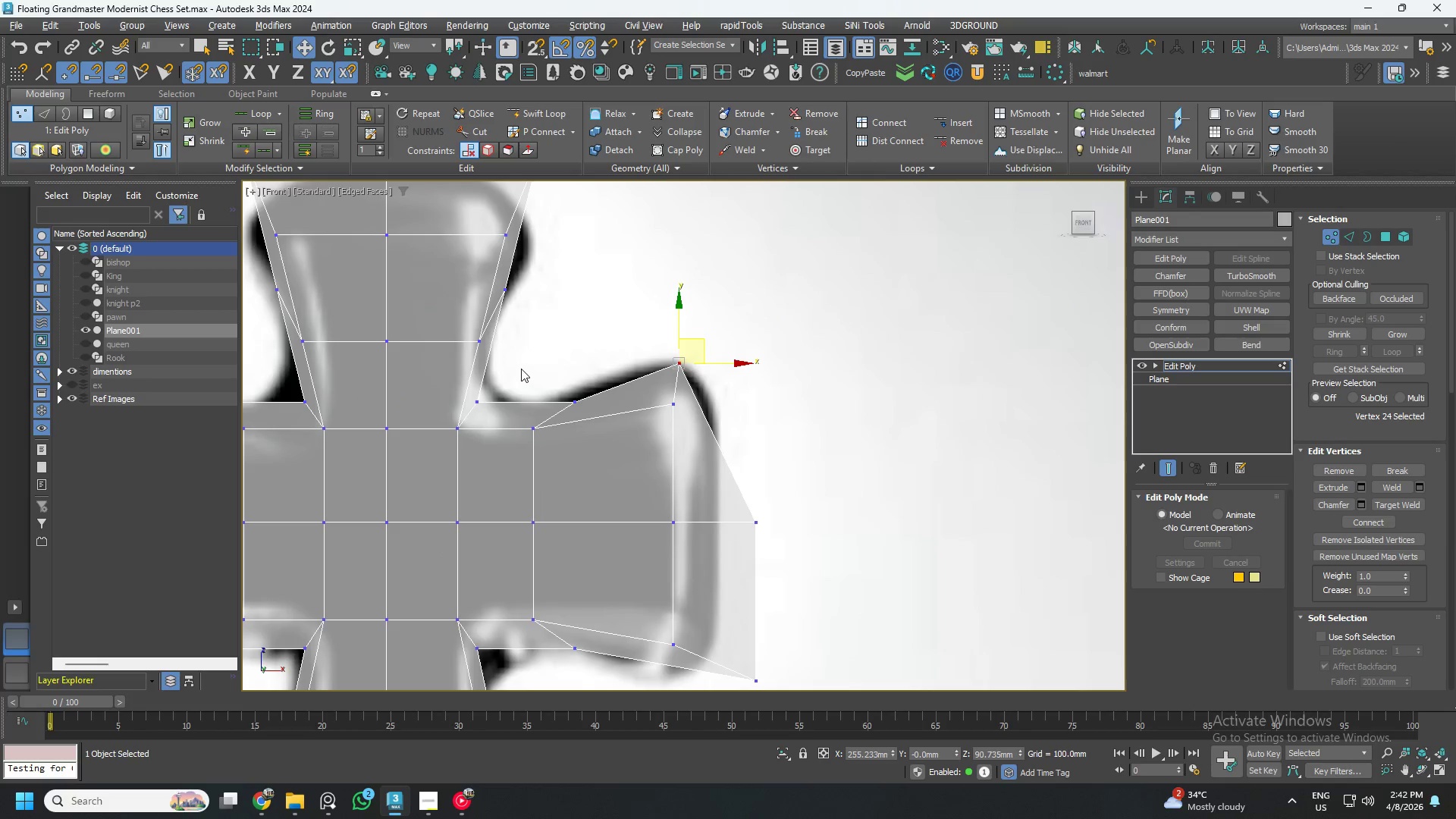 
scroll: coordinate [588, 395], scroll_direction: up, amount: 2.0
 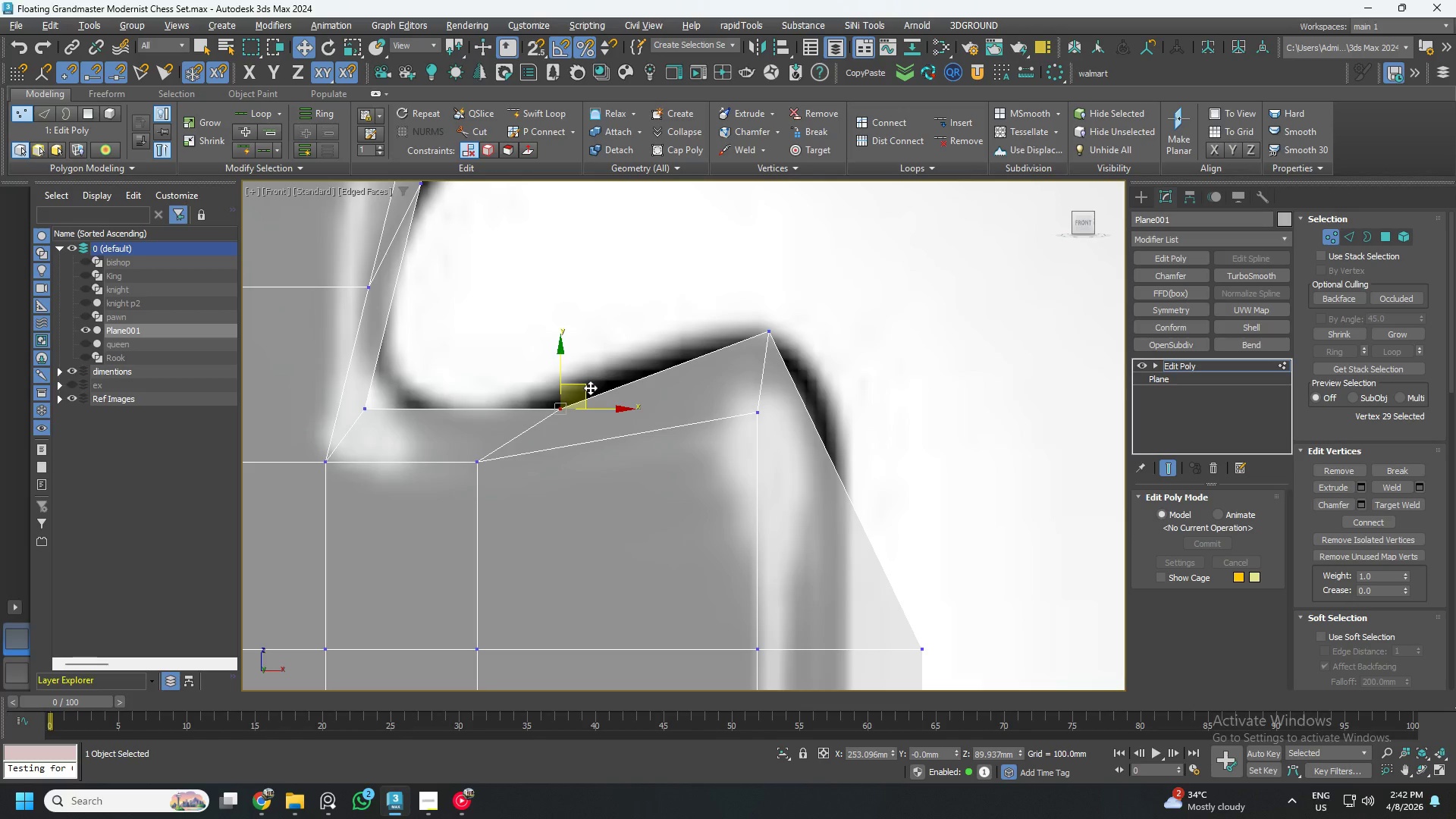 
left_click_drag(start_coordinate=[589, 388], to_coordinate=[514, 392])
 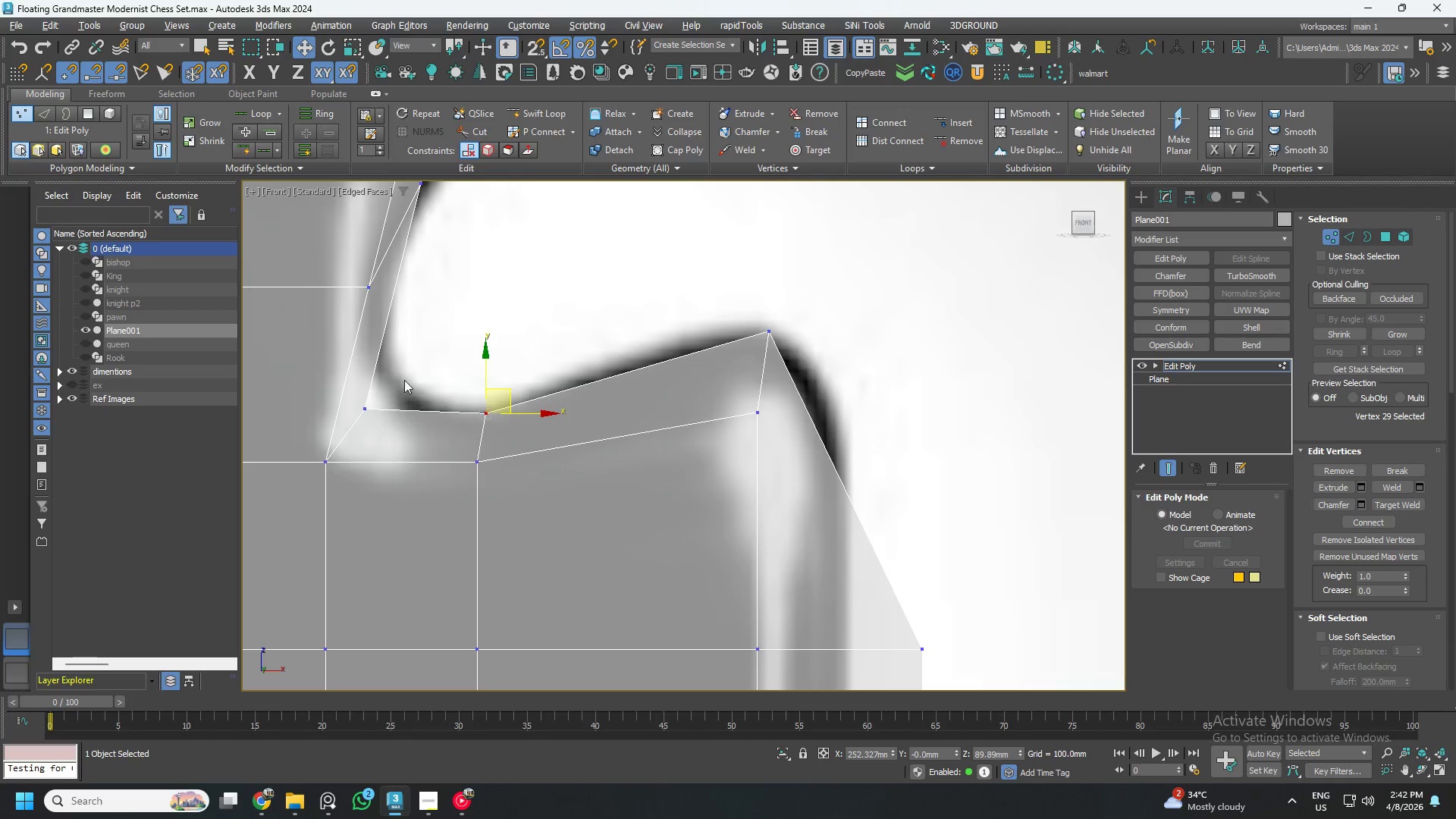 
left_click_drag(start_coordinate=[404, 375], to_coordinate=[353, 421])
 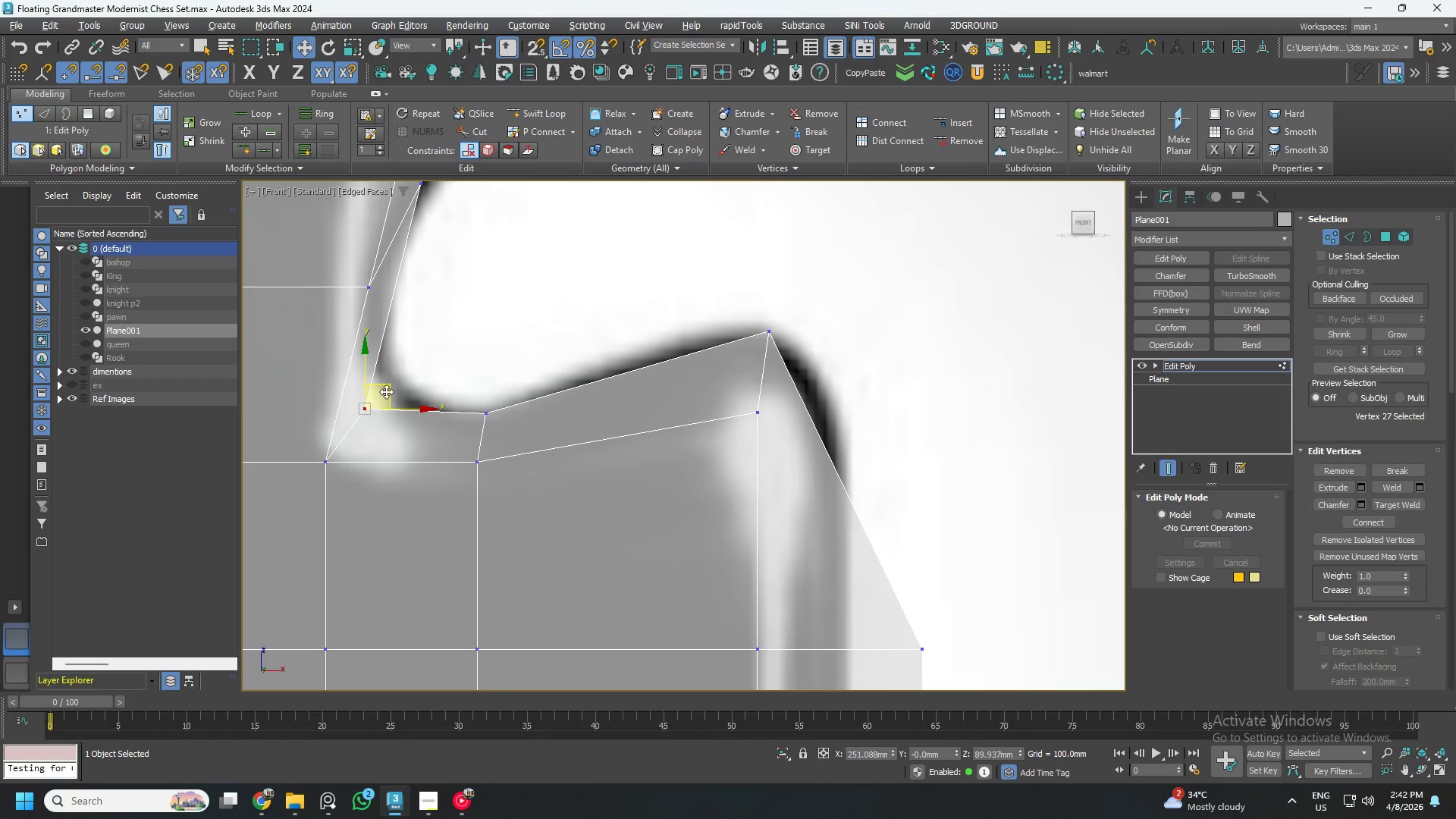 
left_click_drag(start_coordinate=[389, 390], to_coordinate=[431, 373])
 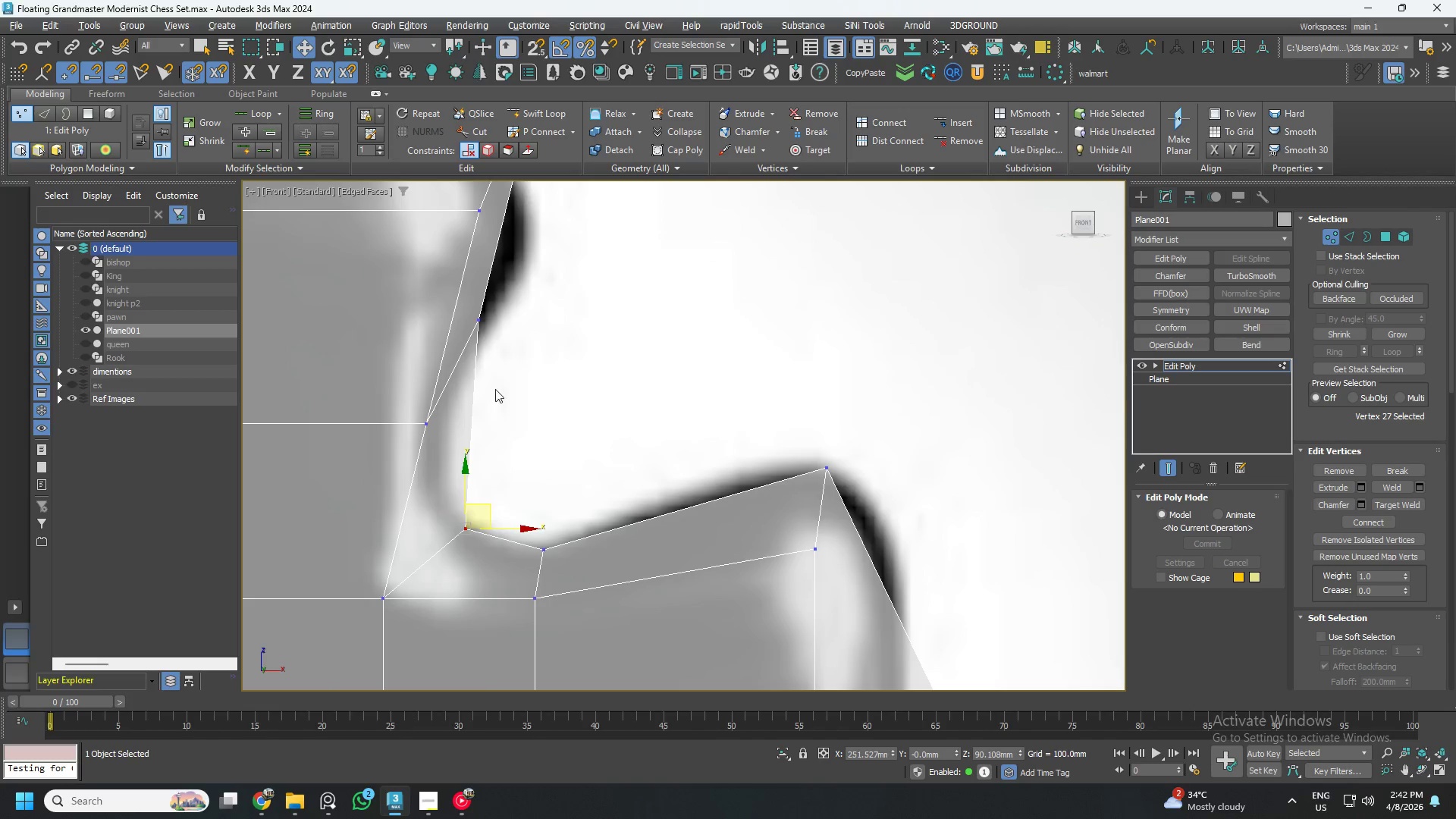 
left_click_drag(start_coordinate=[505, 302], to_coordinate=[457, 347])
 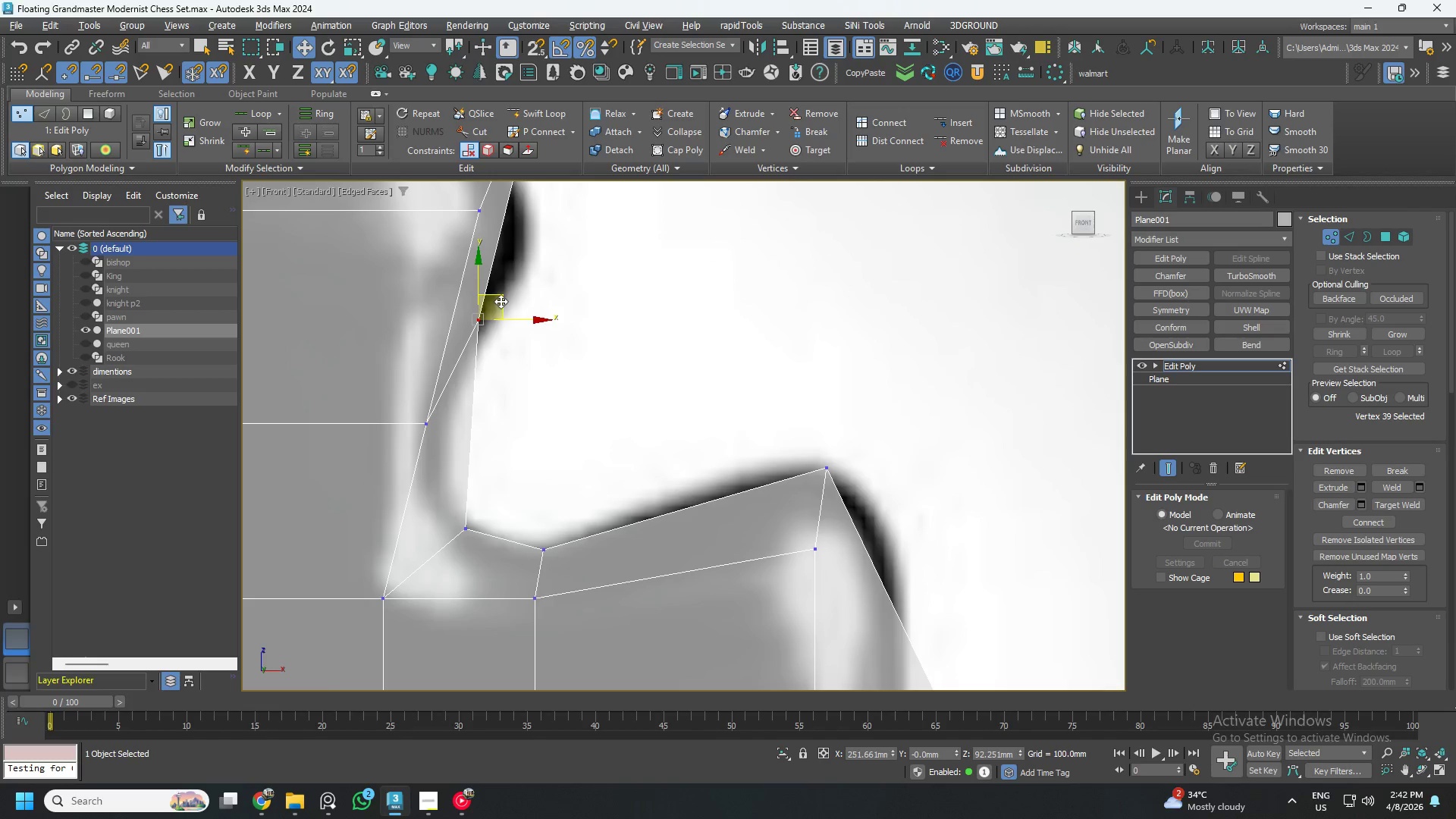 
left_click_drag(start_coordinate=[500, 301], to_coordinate=[480, 403])
 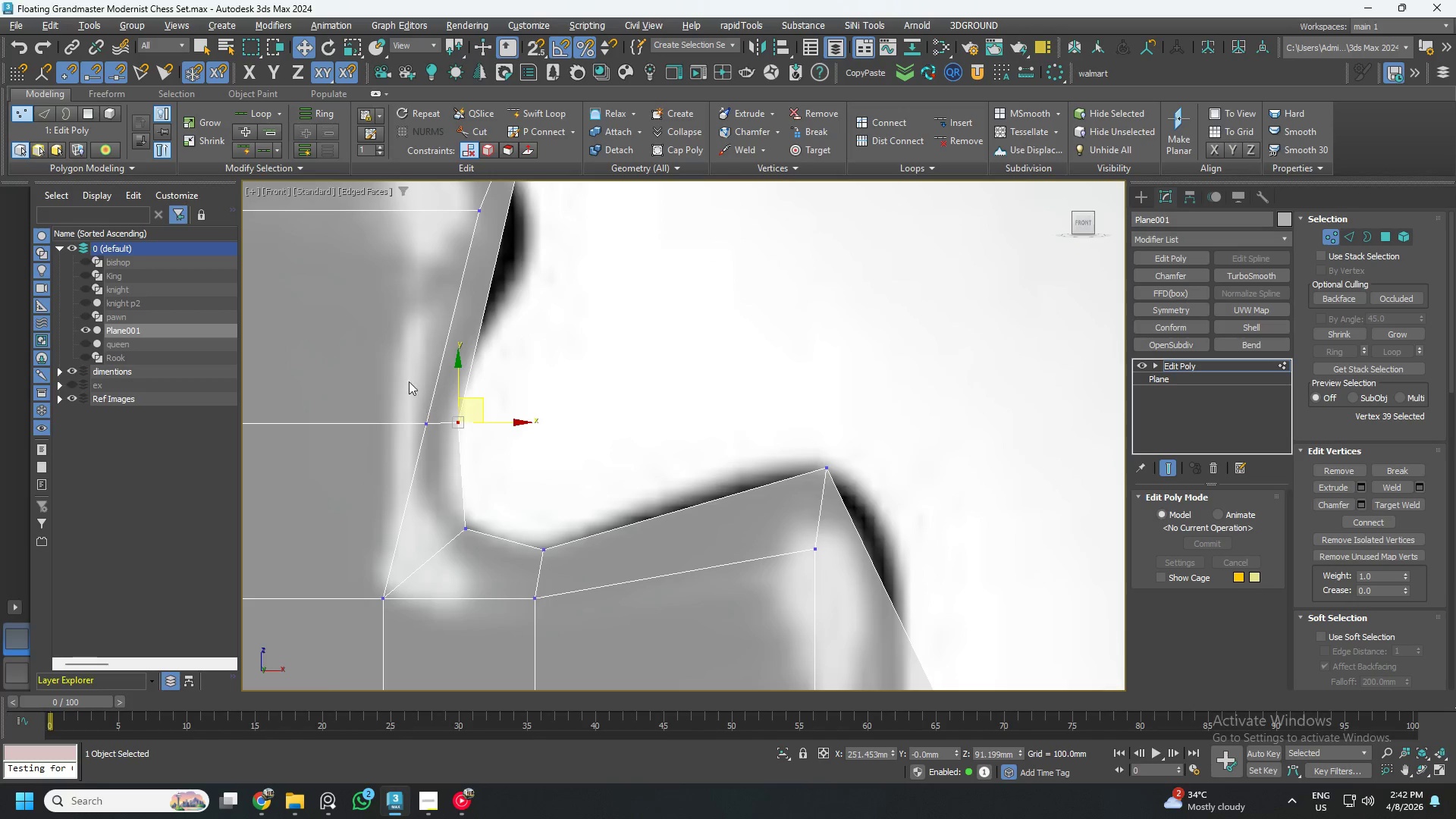 
left_click_drag(start_coordinate=[396, 375], to_coordinate=[441, 441])
 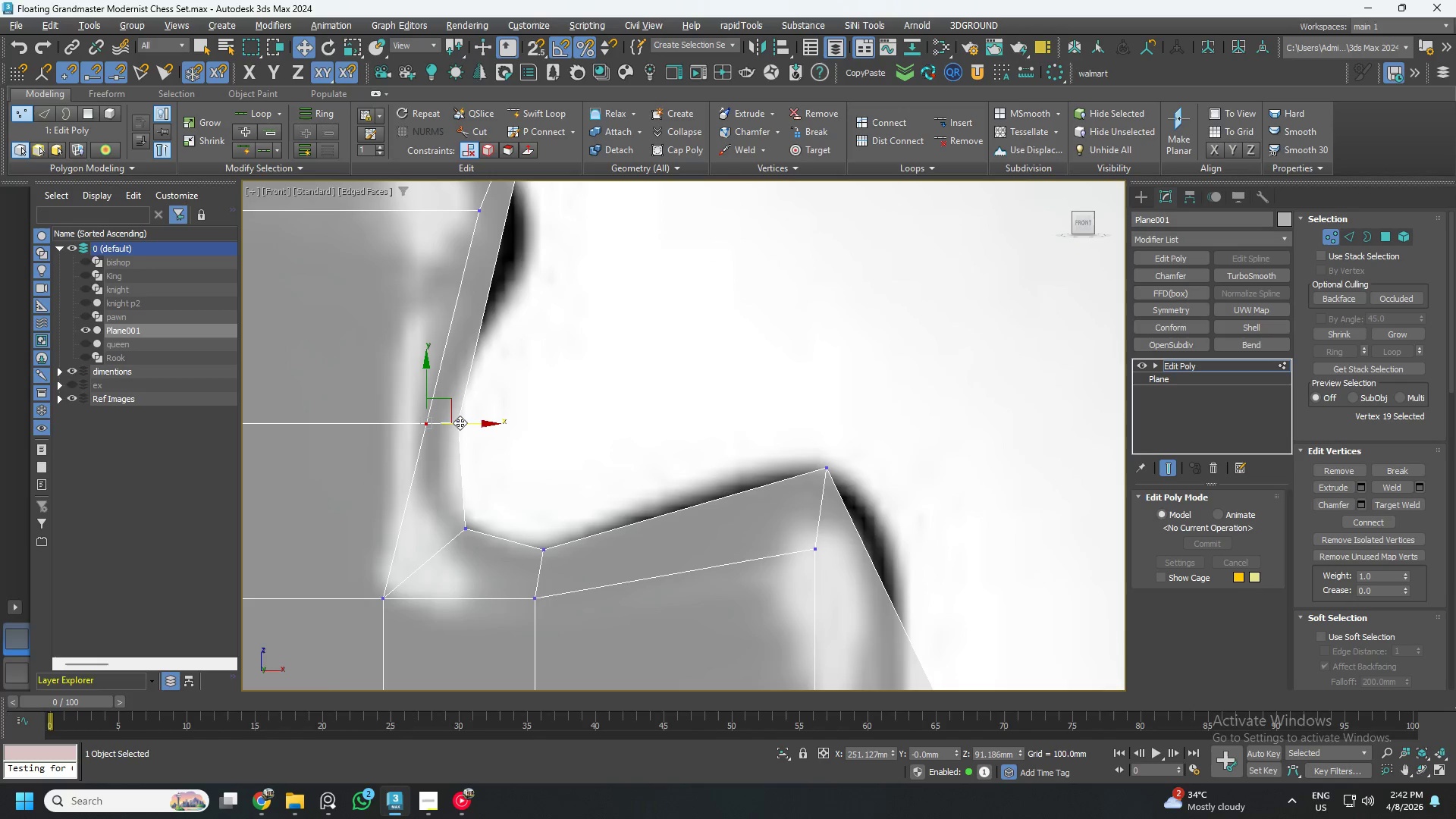 
left_click_drag(start_coordinate=[460, 422], to_coordinate=[440, 422])
 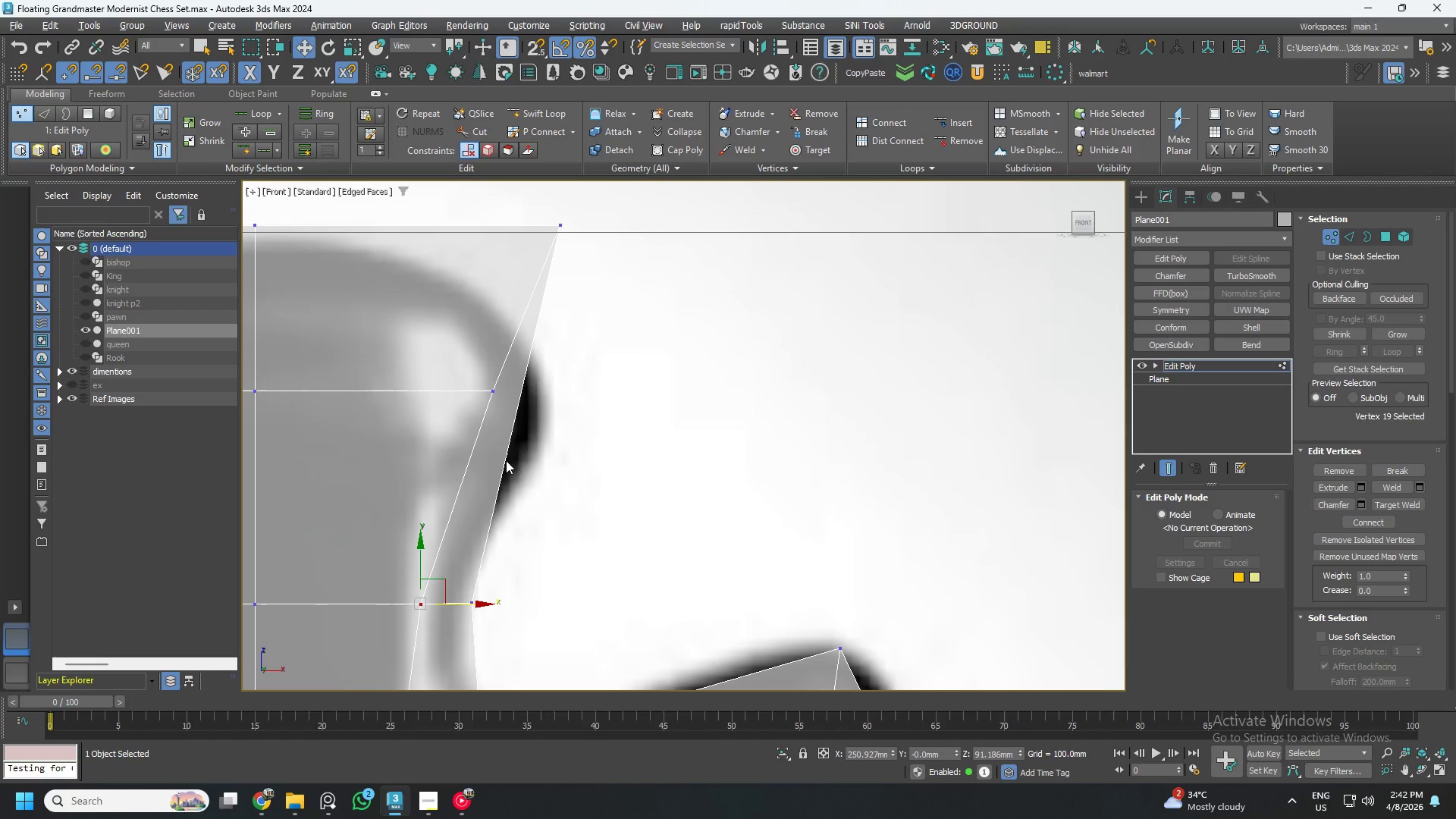 
left_click_drag(start_coordinate=[443, 357], to_coordinate=[513, 417])
 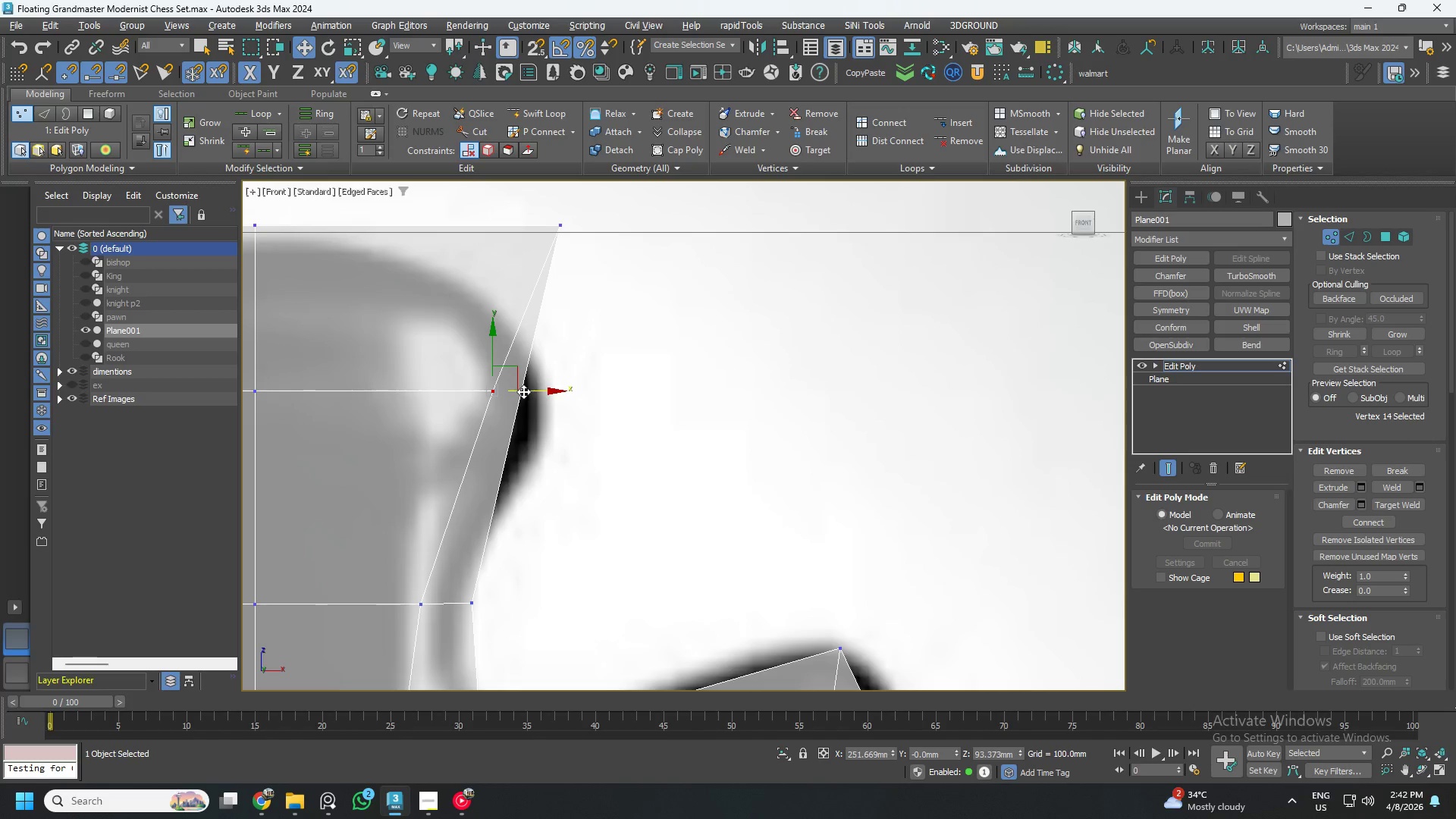 
left_click_drag(start_coordinate=[523, 391], to_coordinate=[500, 392])
 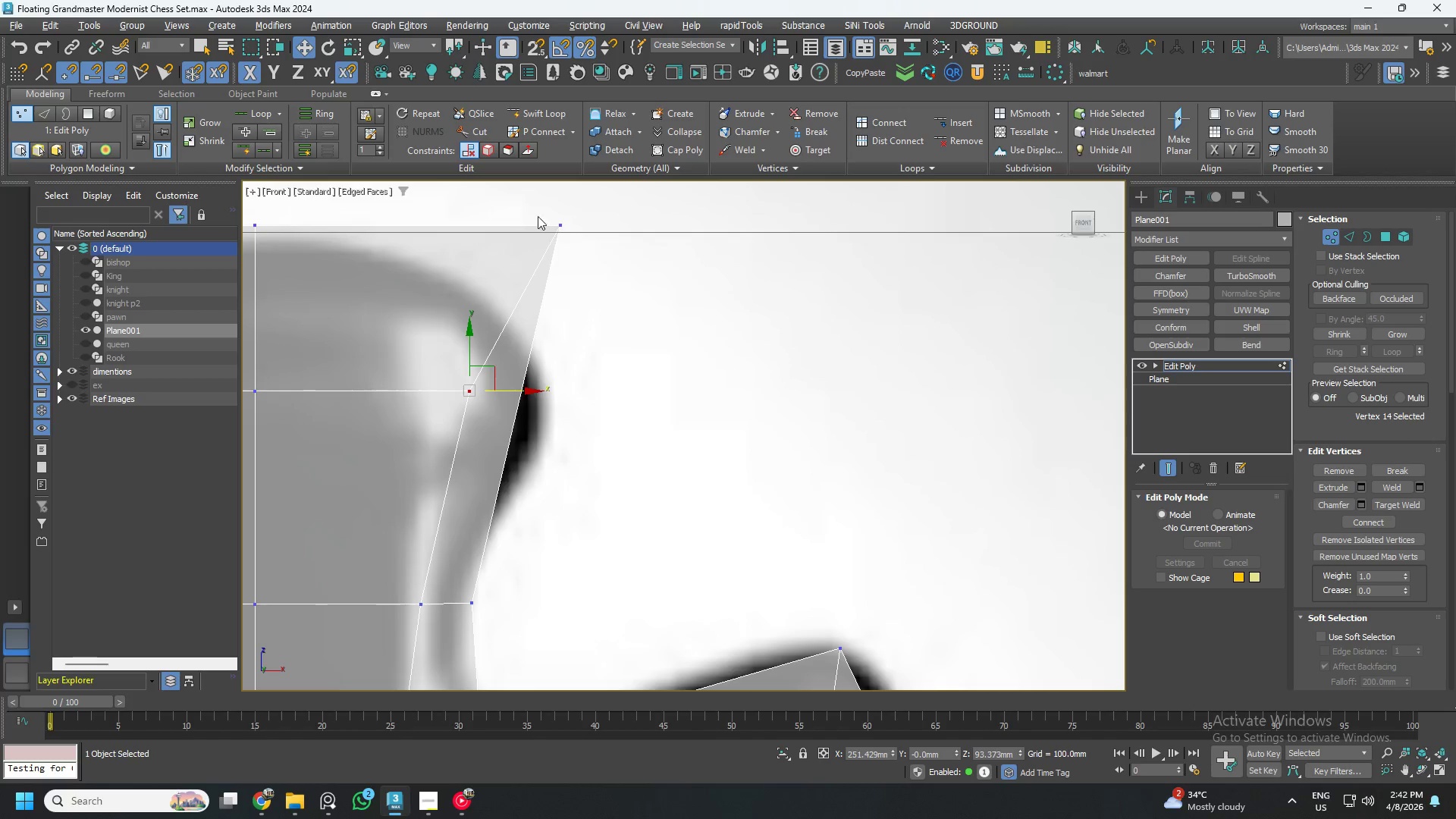 
left_click_drag(start_coordinate=[532, 196], to_coordinate=[592, 272])
 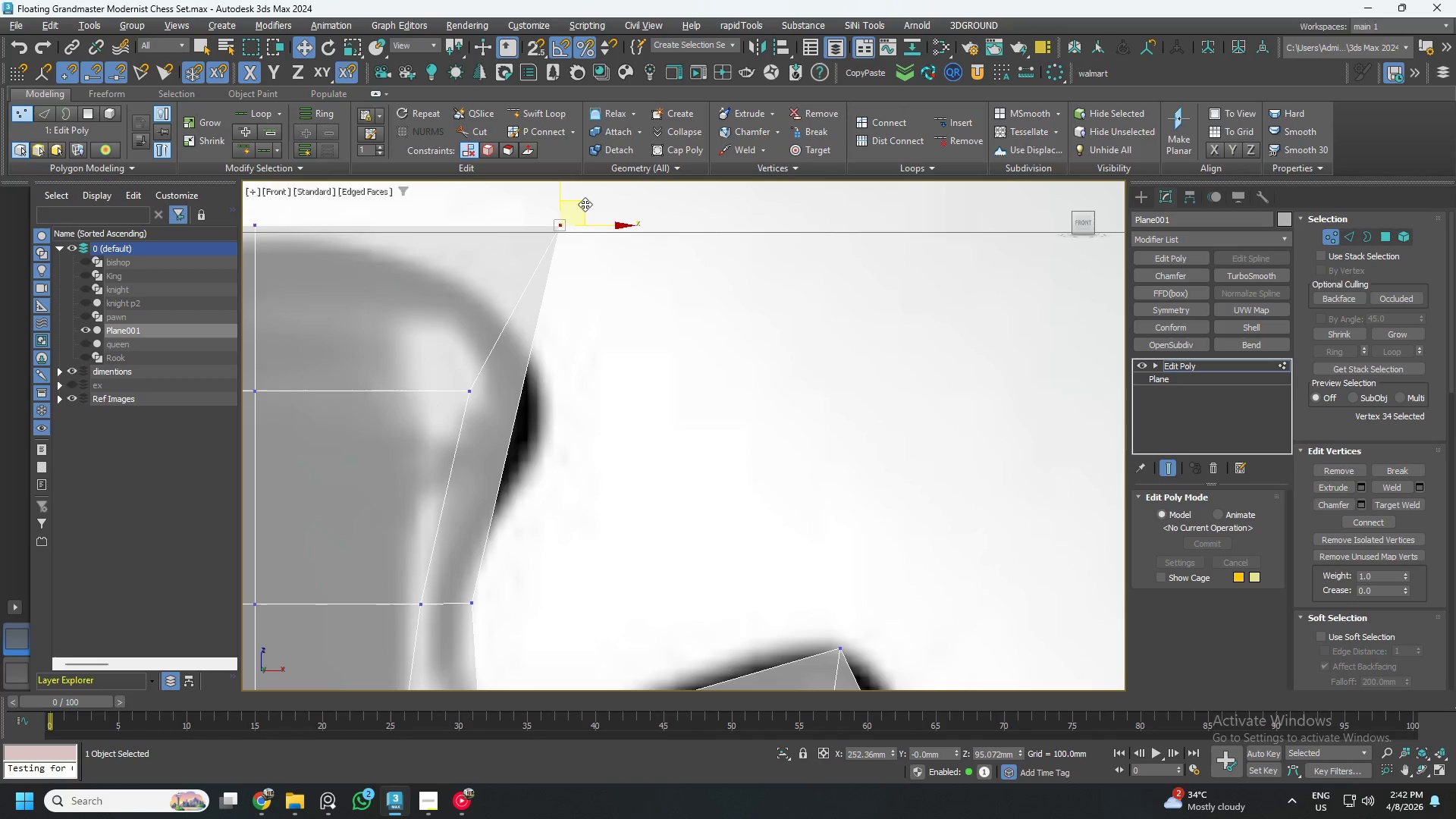 
left_click_drag(start_coordinate=[582, 203], to_coordinate=[572, 377])
 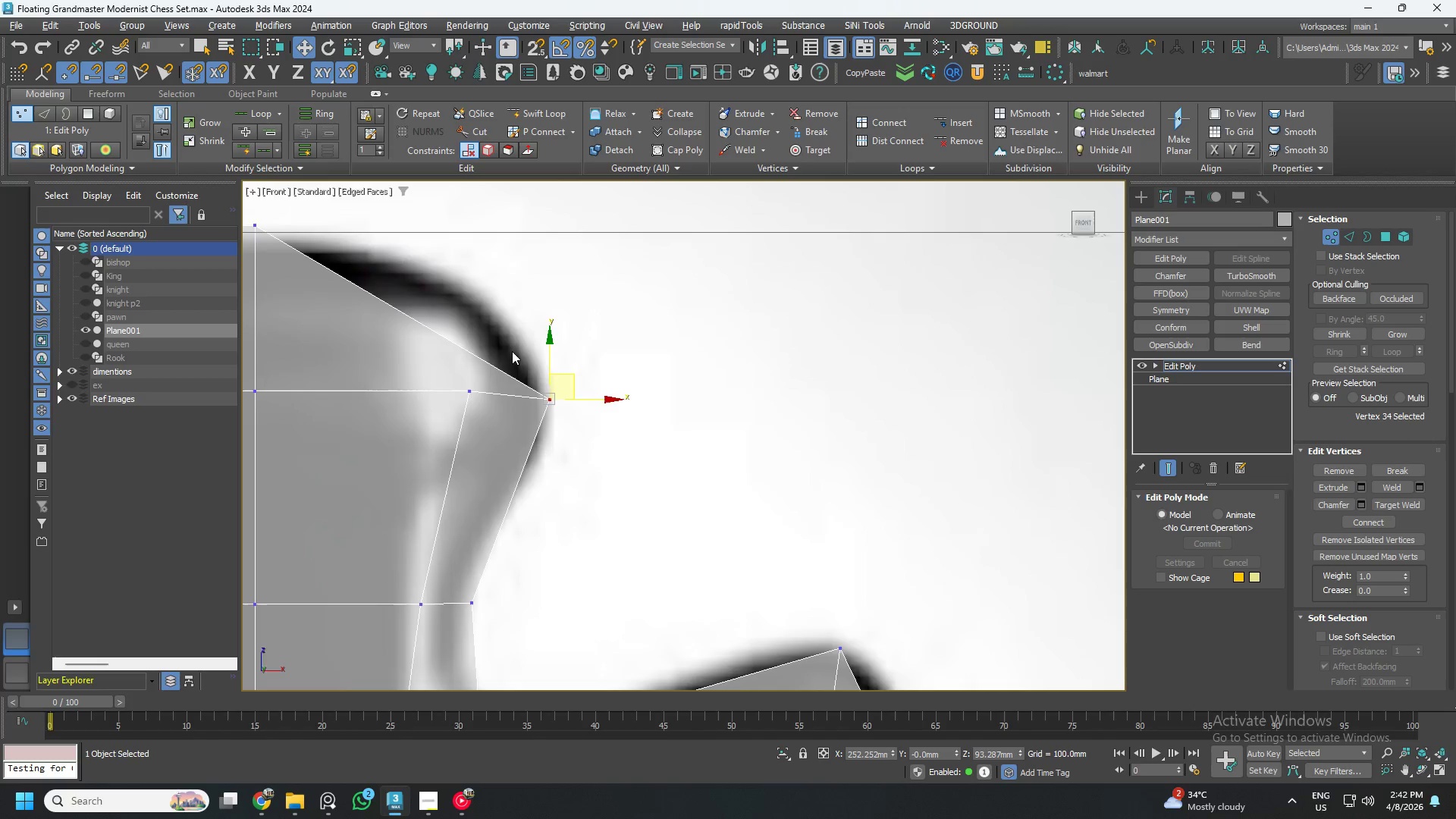 
scroll: coordinate [488, 349], scroll_direction: down, amount: 1.0
 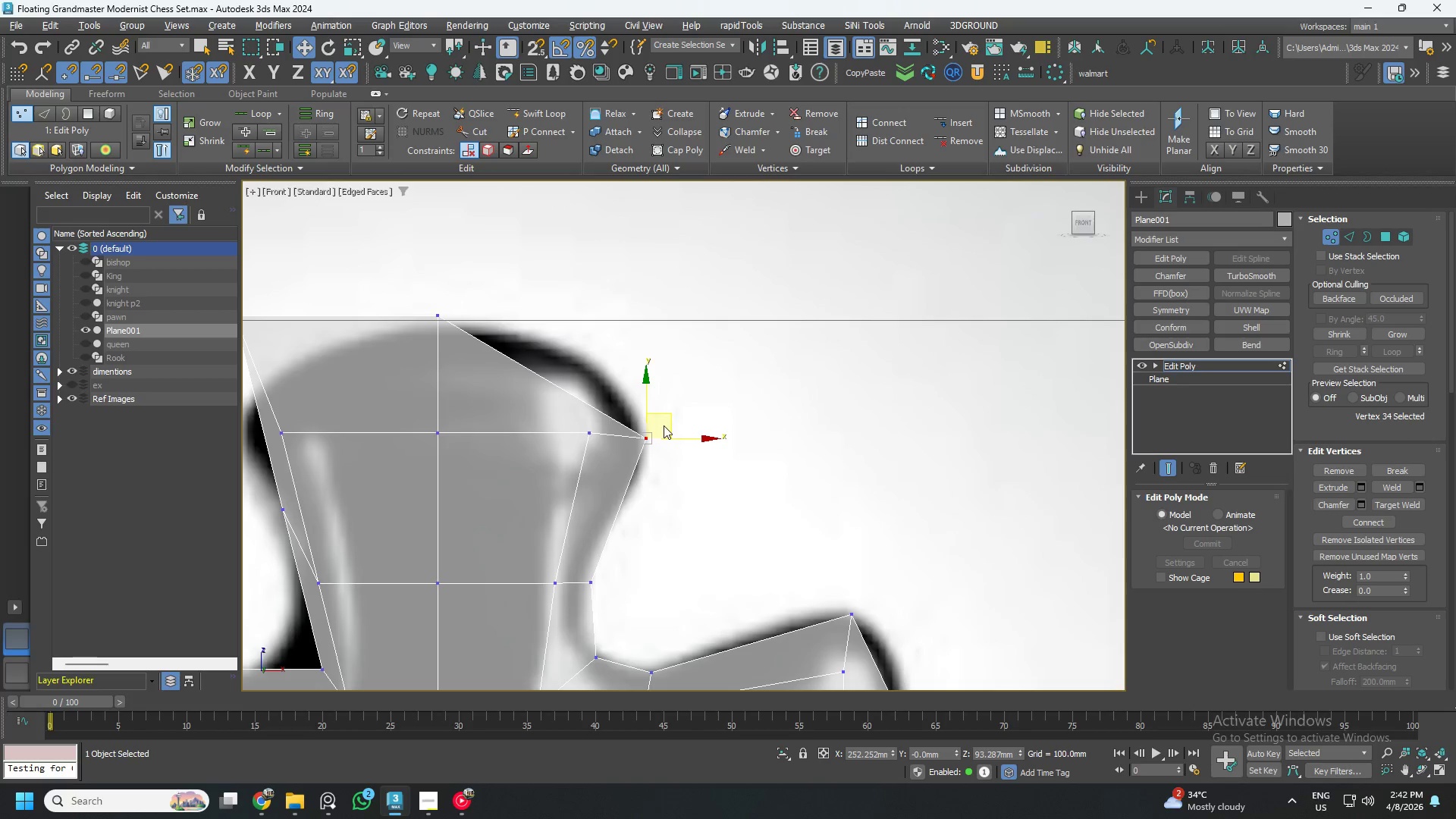 
left_click_drag(start_coordinate=[672, 420], to_coordinate=[651, 377])
 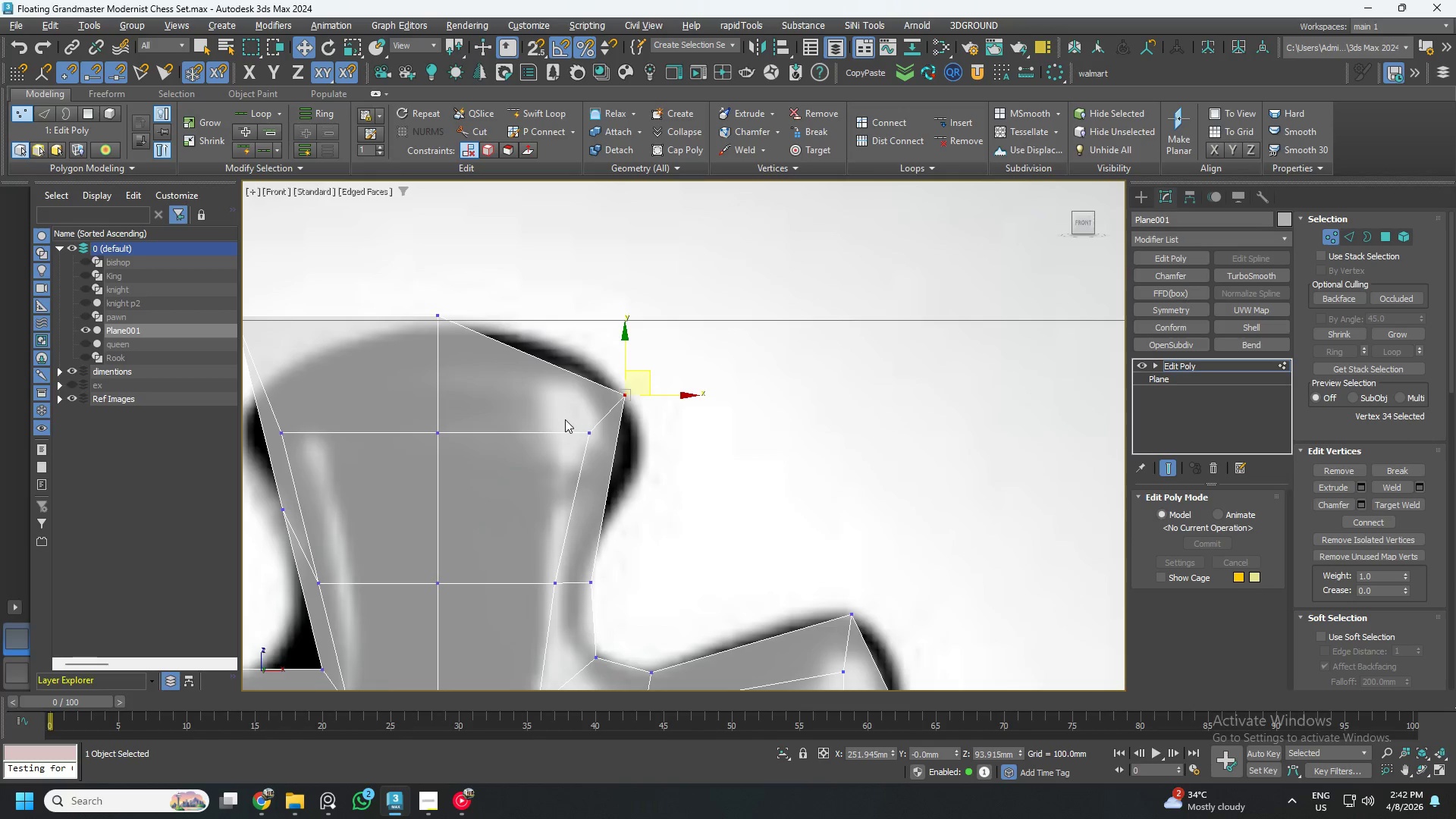 
left_click_drag(start_coordinate=[564, 419], to_coordinate=[607, 457])
 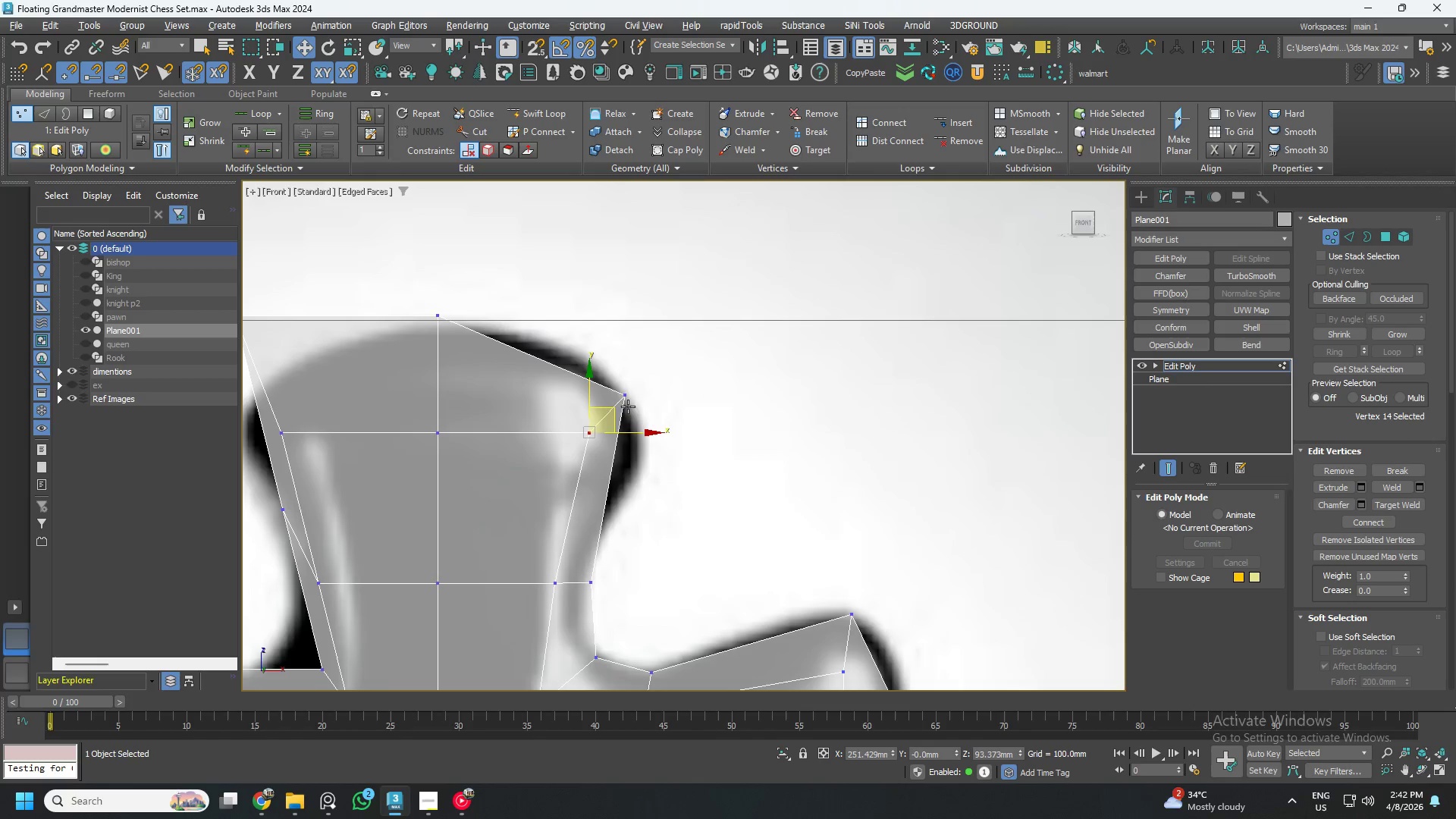 
left_click_drag(start_coordinate=[651, 373], to_coordinate=[618, 407])
 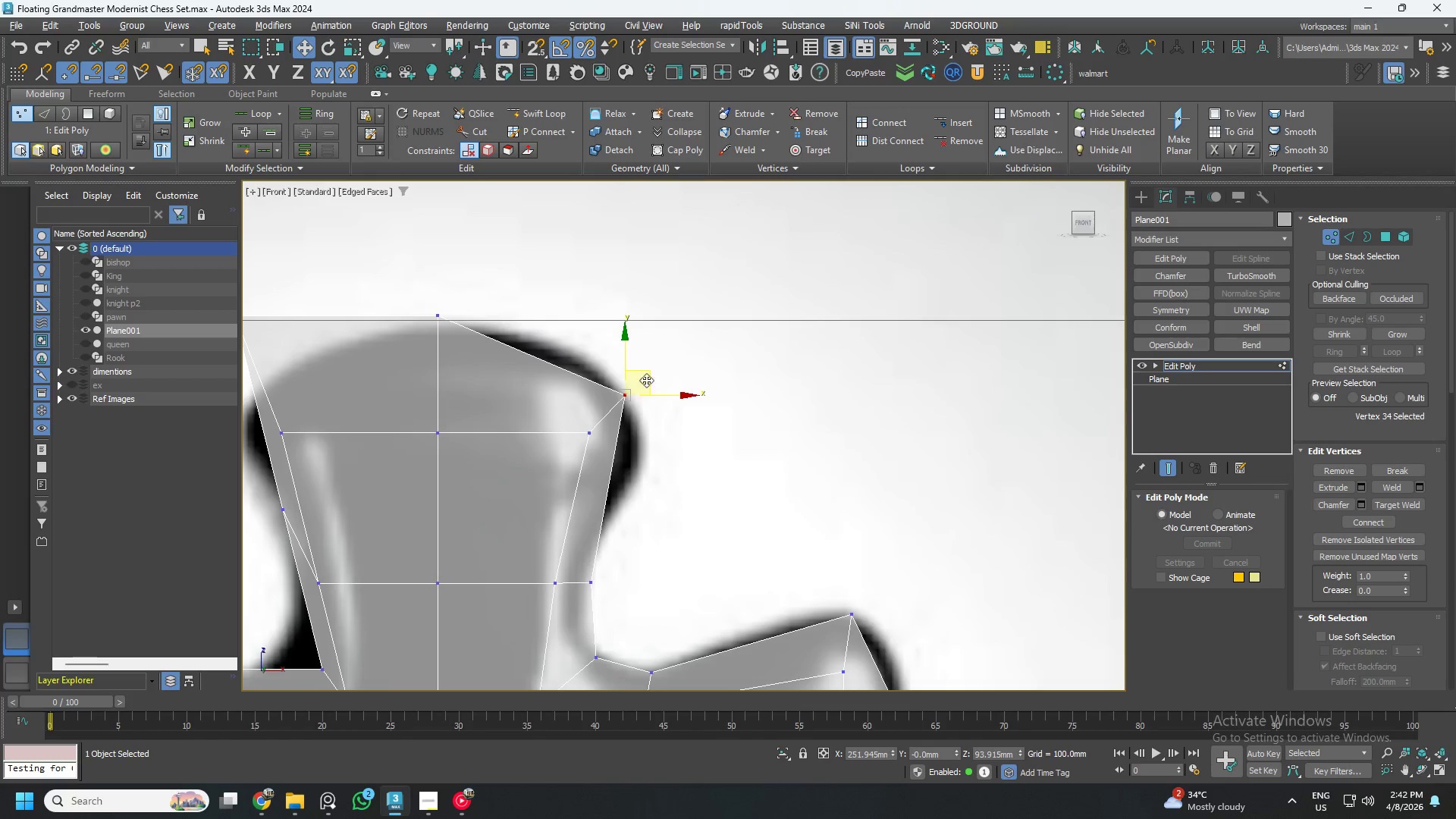 
left_click_drag(start_coordinate=[648, 378], to_coordinate=[660, 375])
 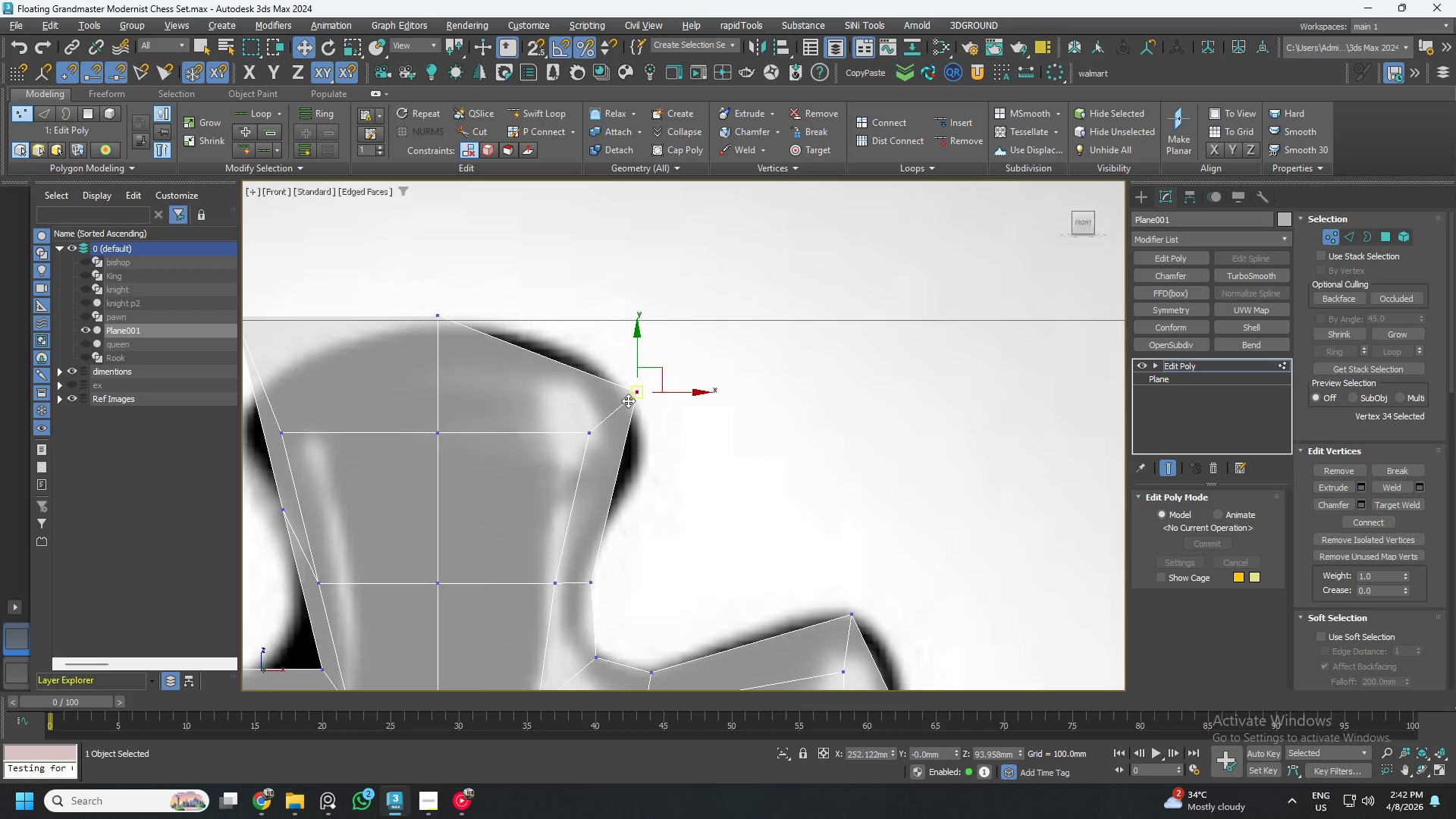 
scroll: coordinate [429, 406], scroll_direction: down, amount: 1.0
 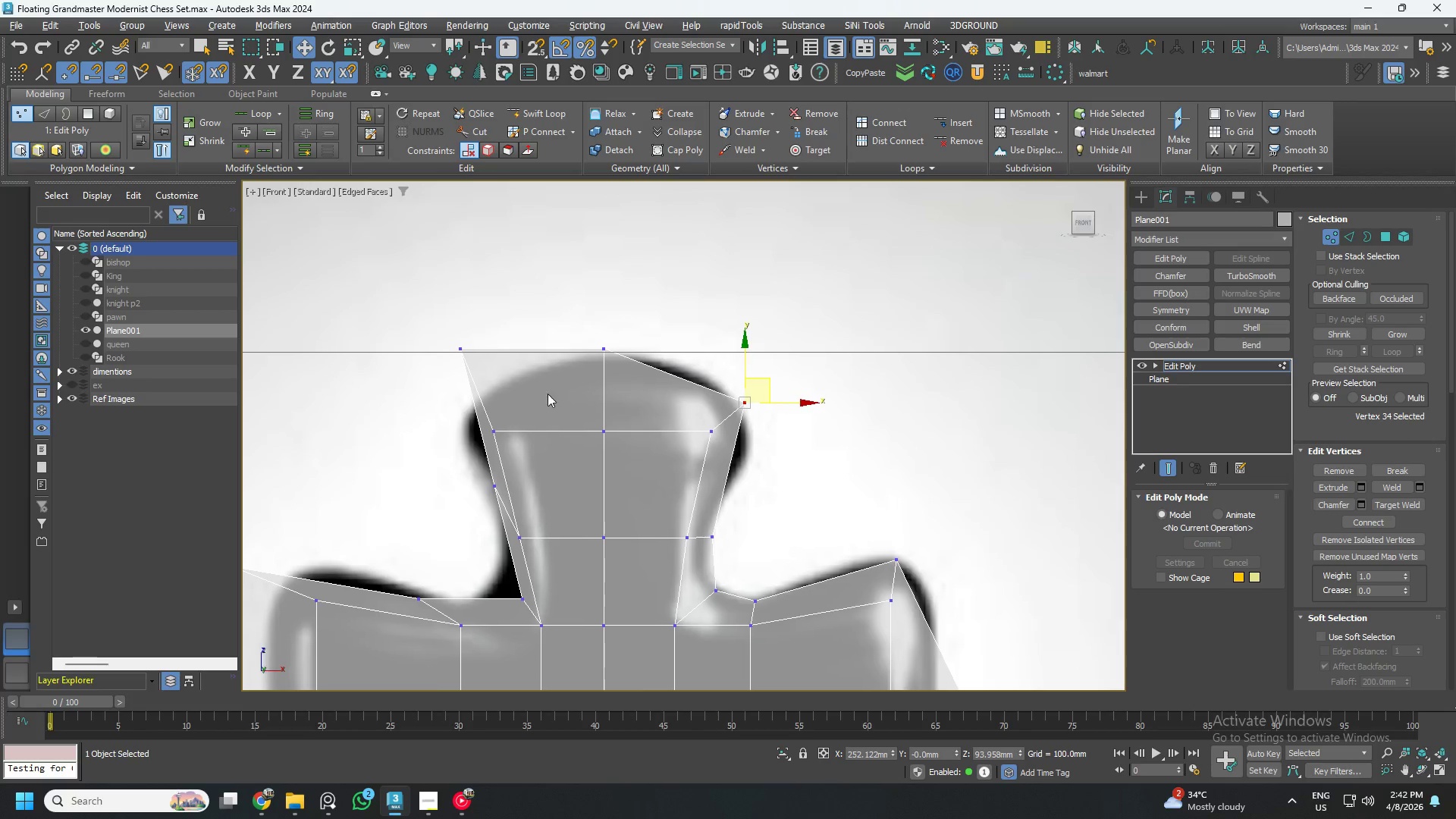 
left_click_drag(start_coordinate=[639, 459], to_coordinate=[577, 389])
 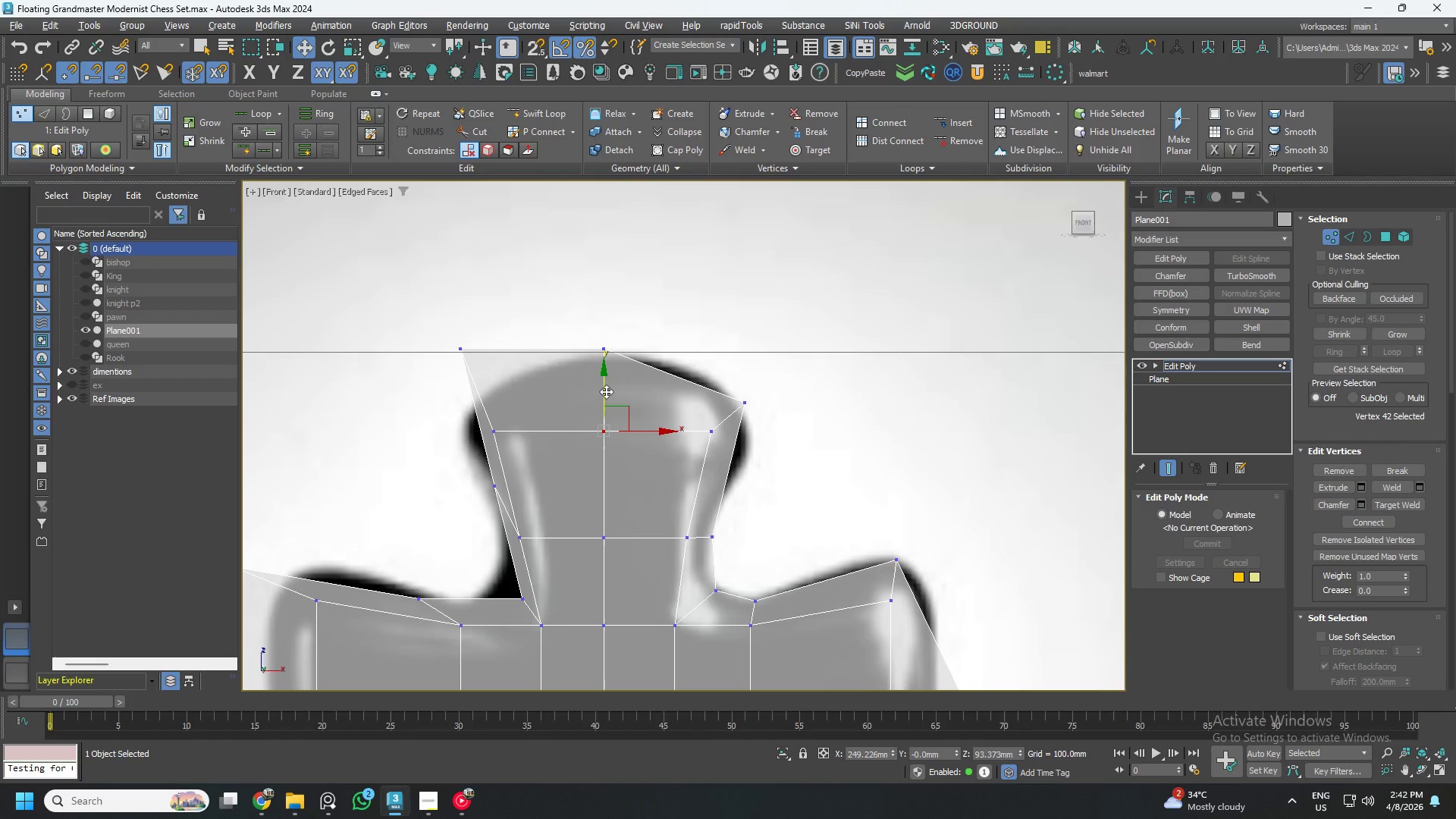 
left_click_drag(start_coordinate=[606, 391], to_coordinate=[609, 366])
 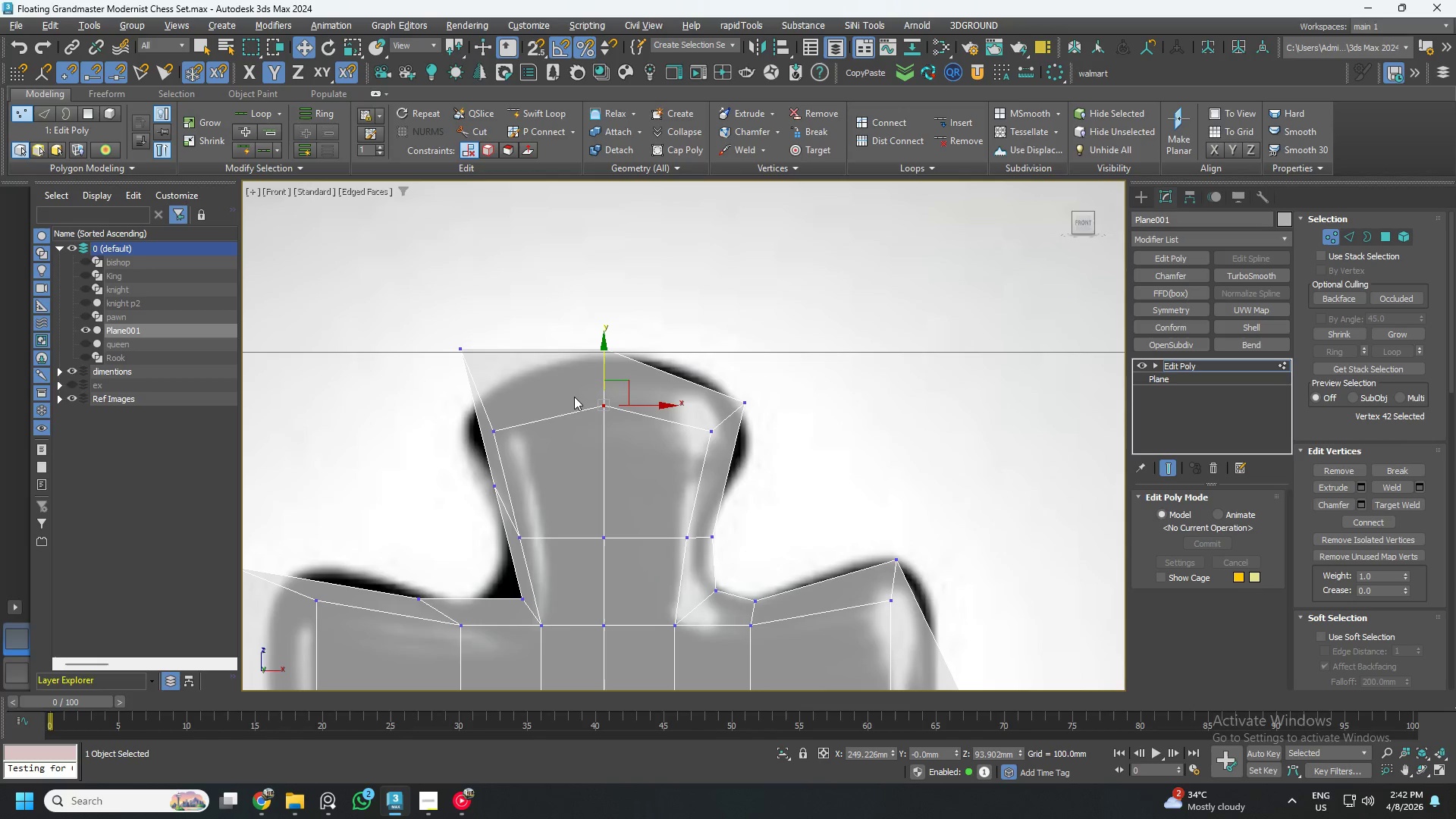 
scroll: coordinate [578, 398], scroll_direction: down, amount: 1.0
 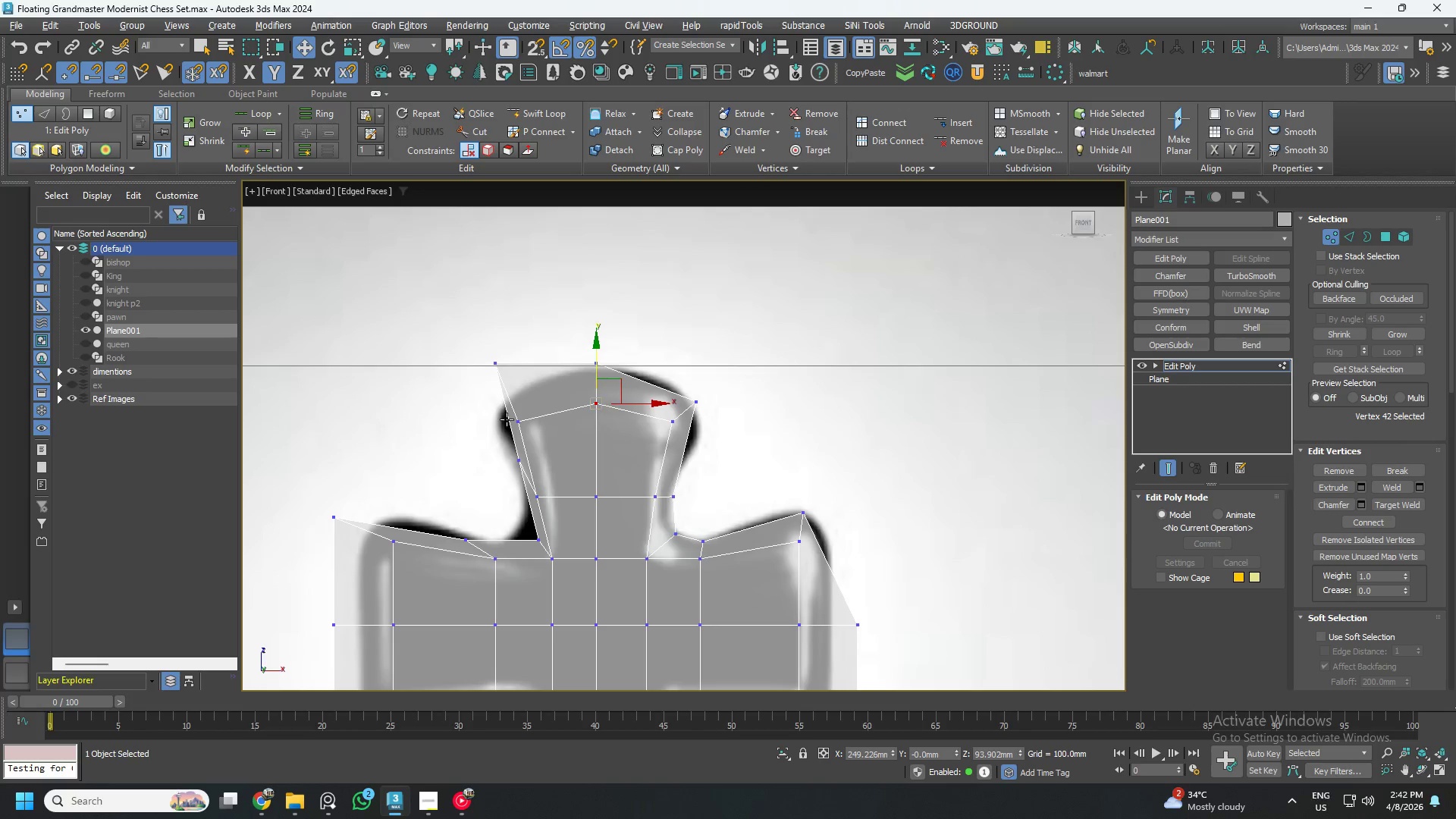 
scroll: coordinate [506, 419], scroll_direction: up, amount: 2.0
 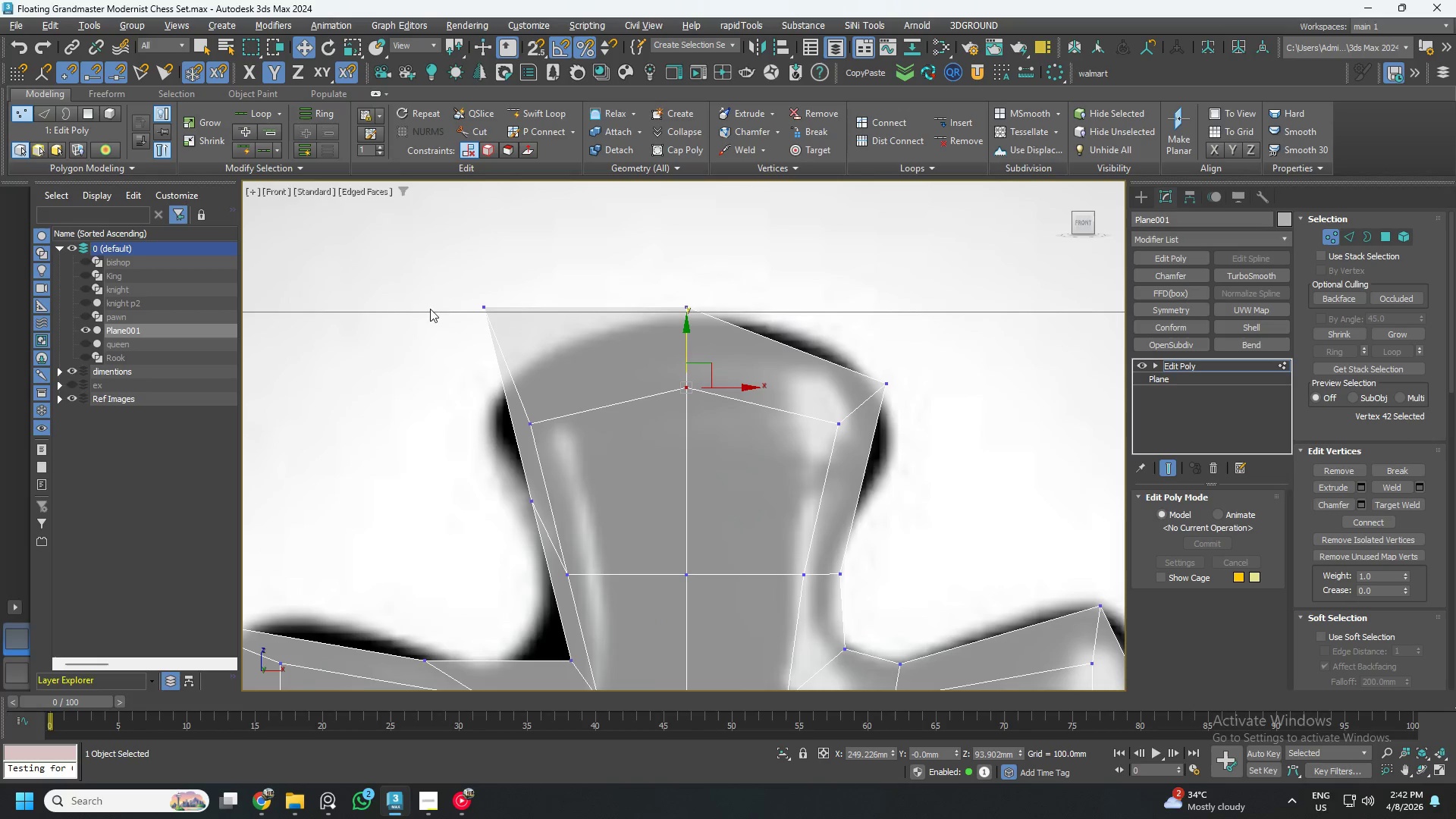 
left_click_drag(start_coordinate=[444, 291], to_coordinate=[525, 362])
 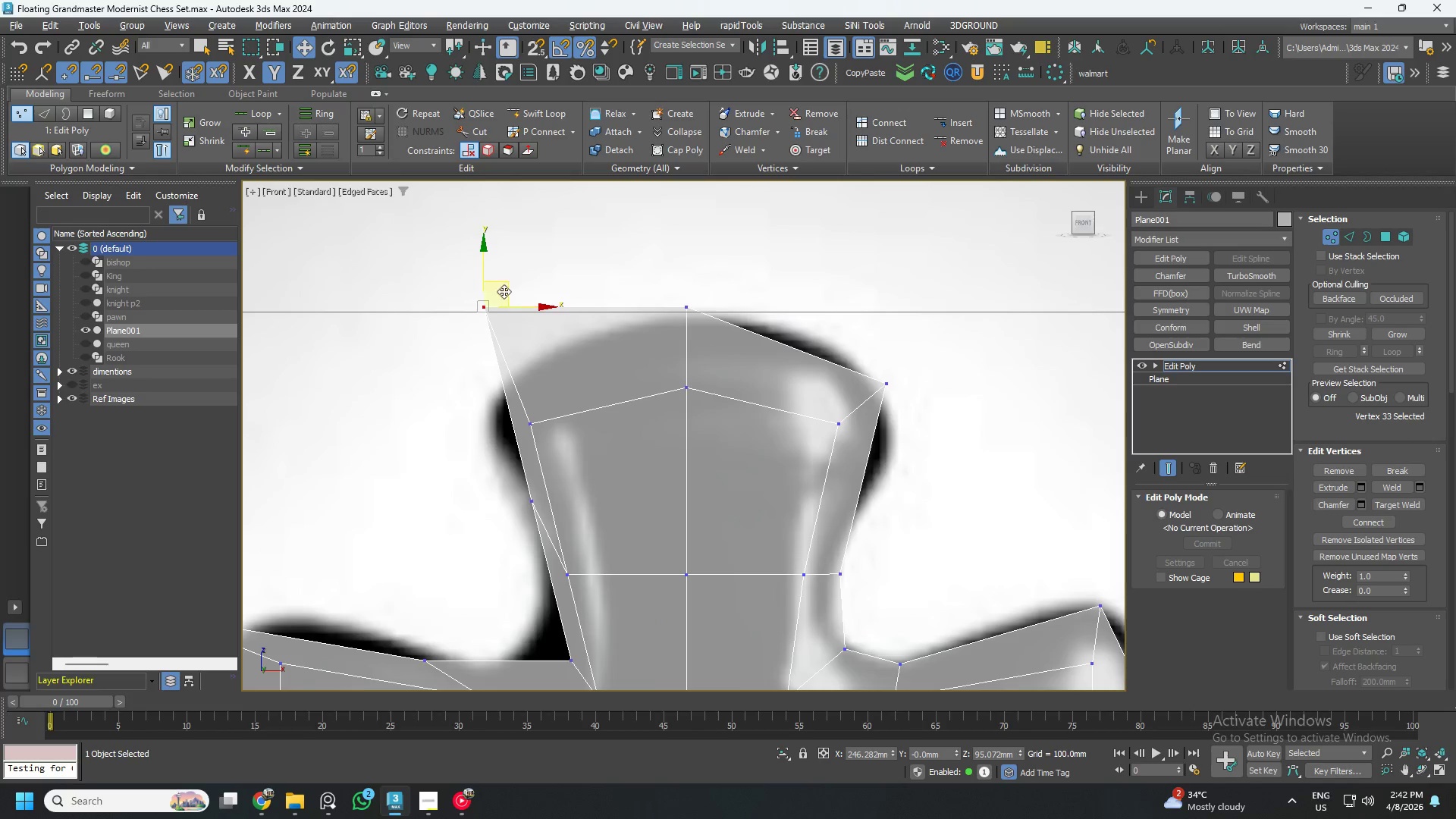 
left_click_drag(start_coordinate=[507, 284], to_coordinate=[510, 369])
 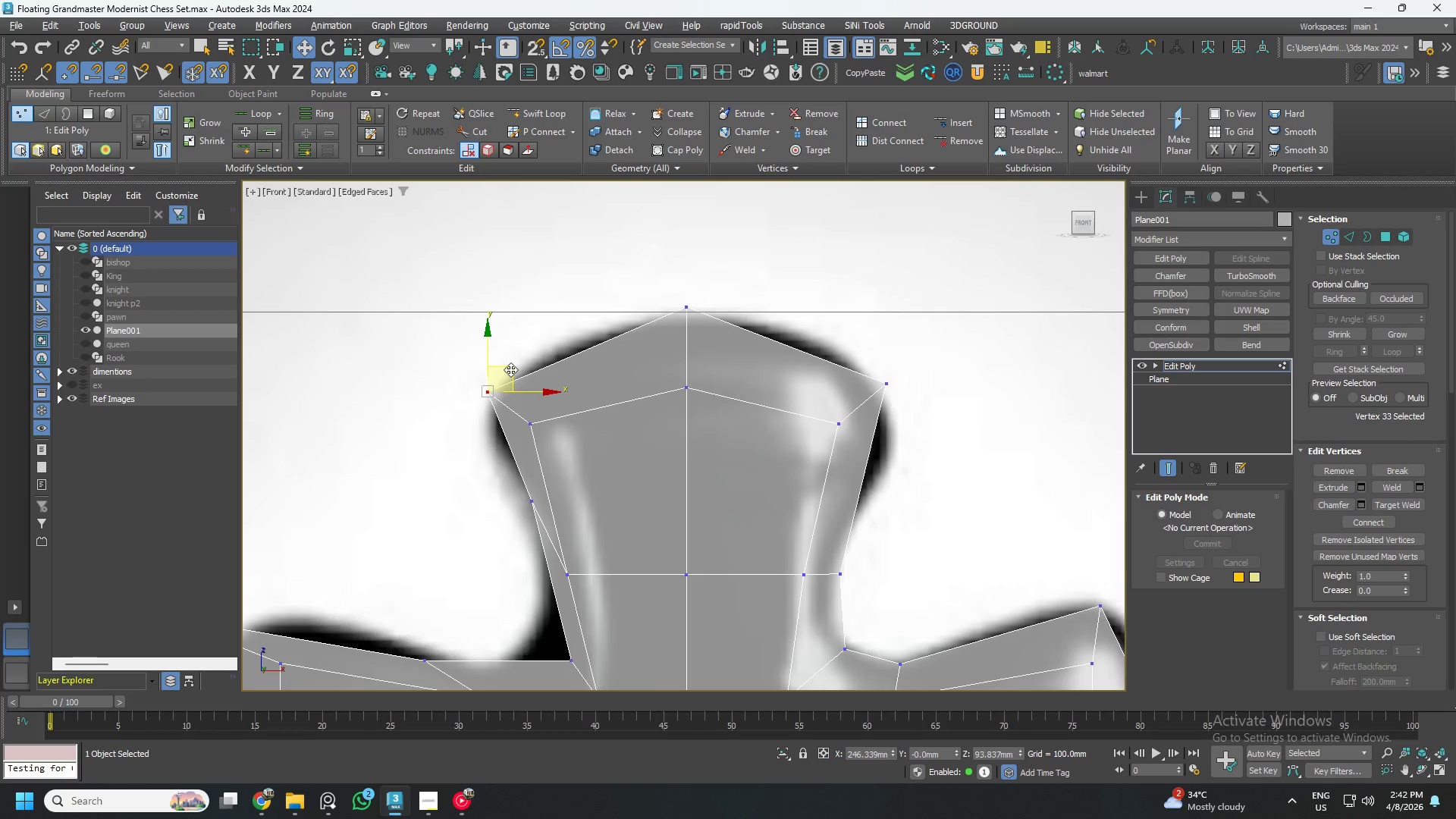 
key(S)
 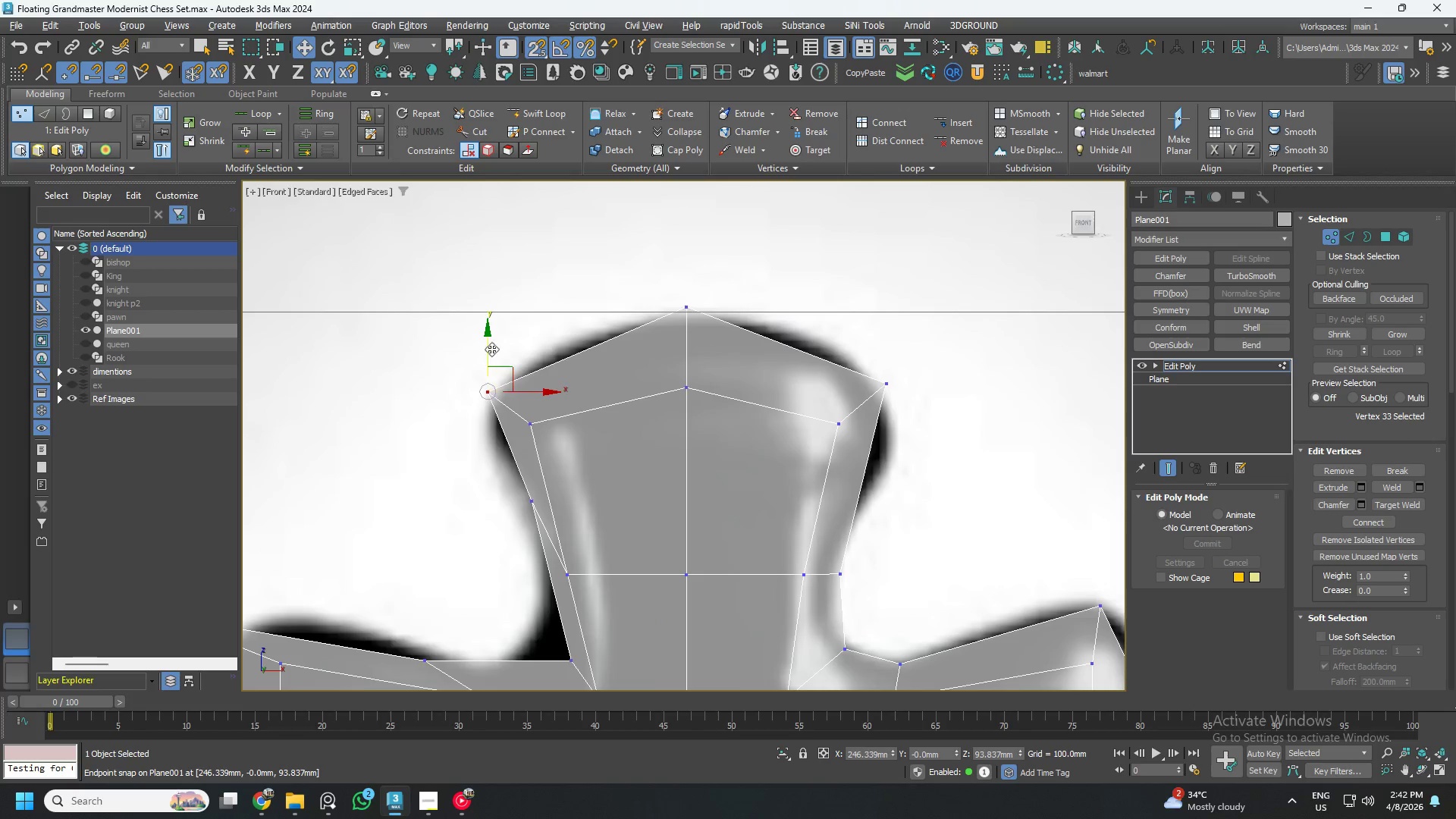 
left_click_drag(start_coordinate=[488, 347], to_coordinate=[877, 380])
 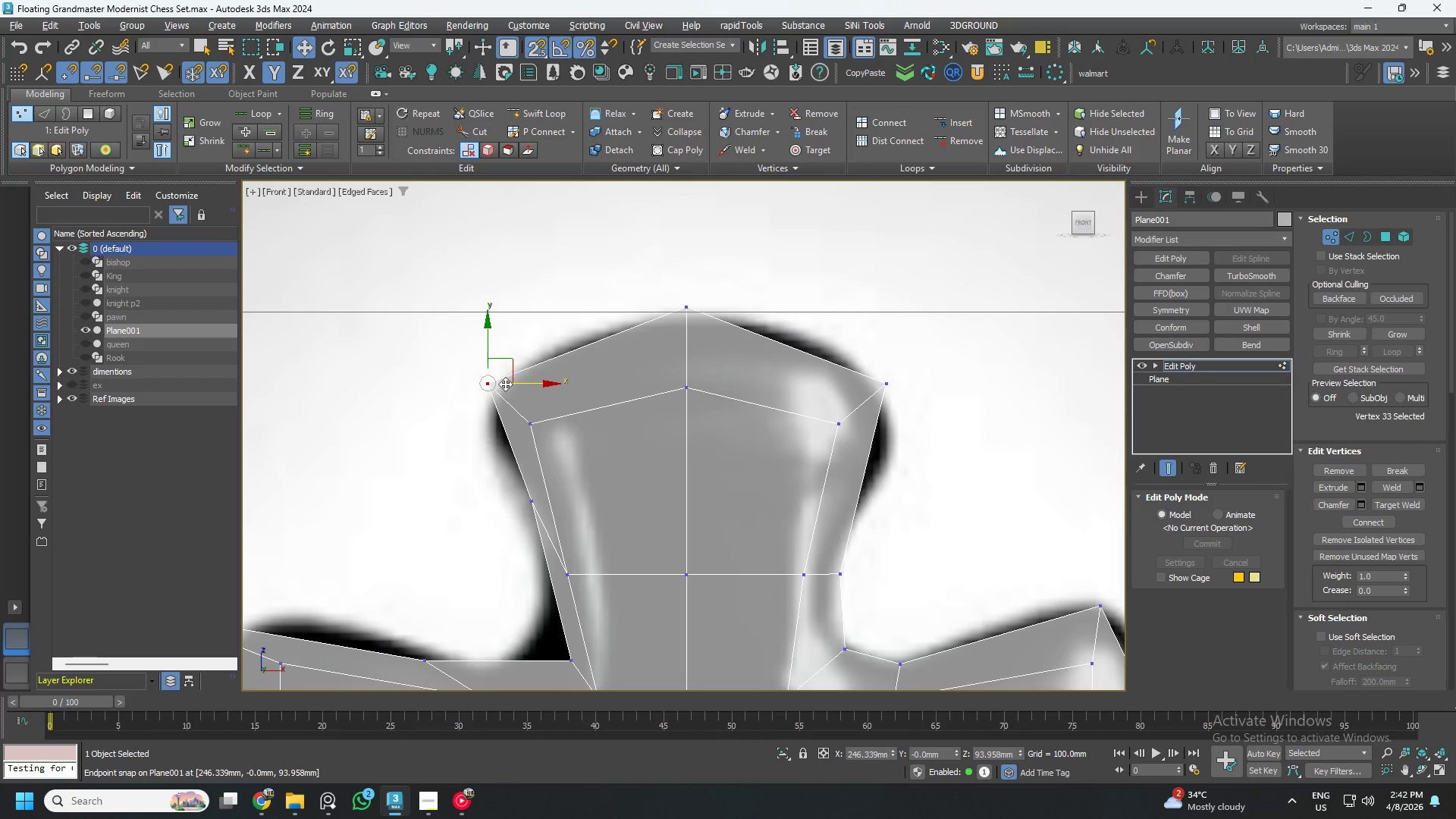 
key(S)
 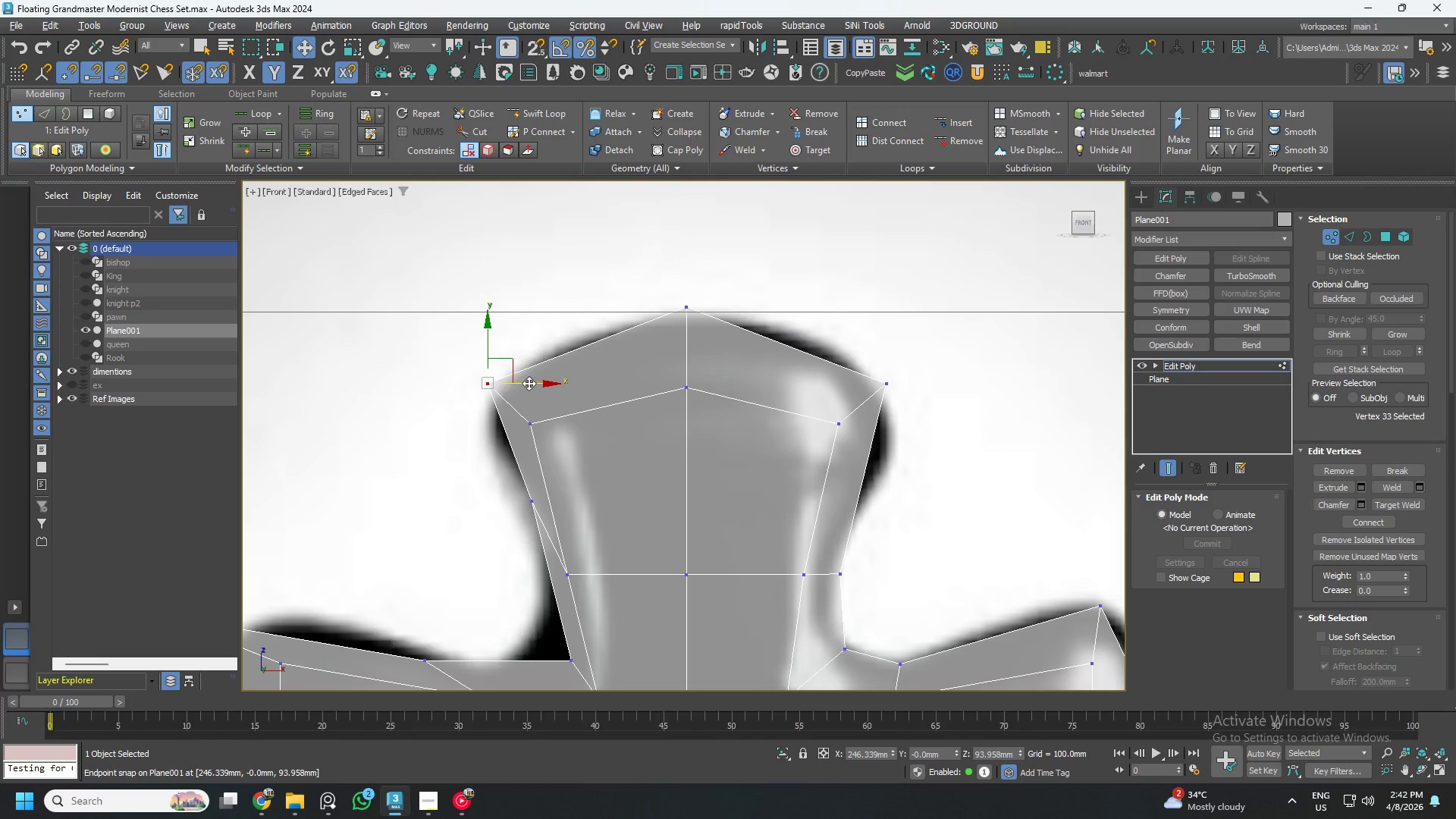 
left_click_drag(start_coordinate=[529, 381], to_coordinate=[522, 384])
 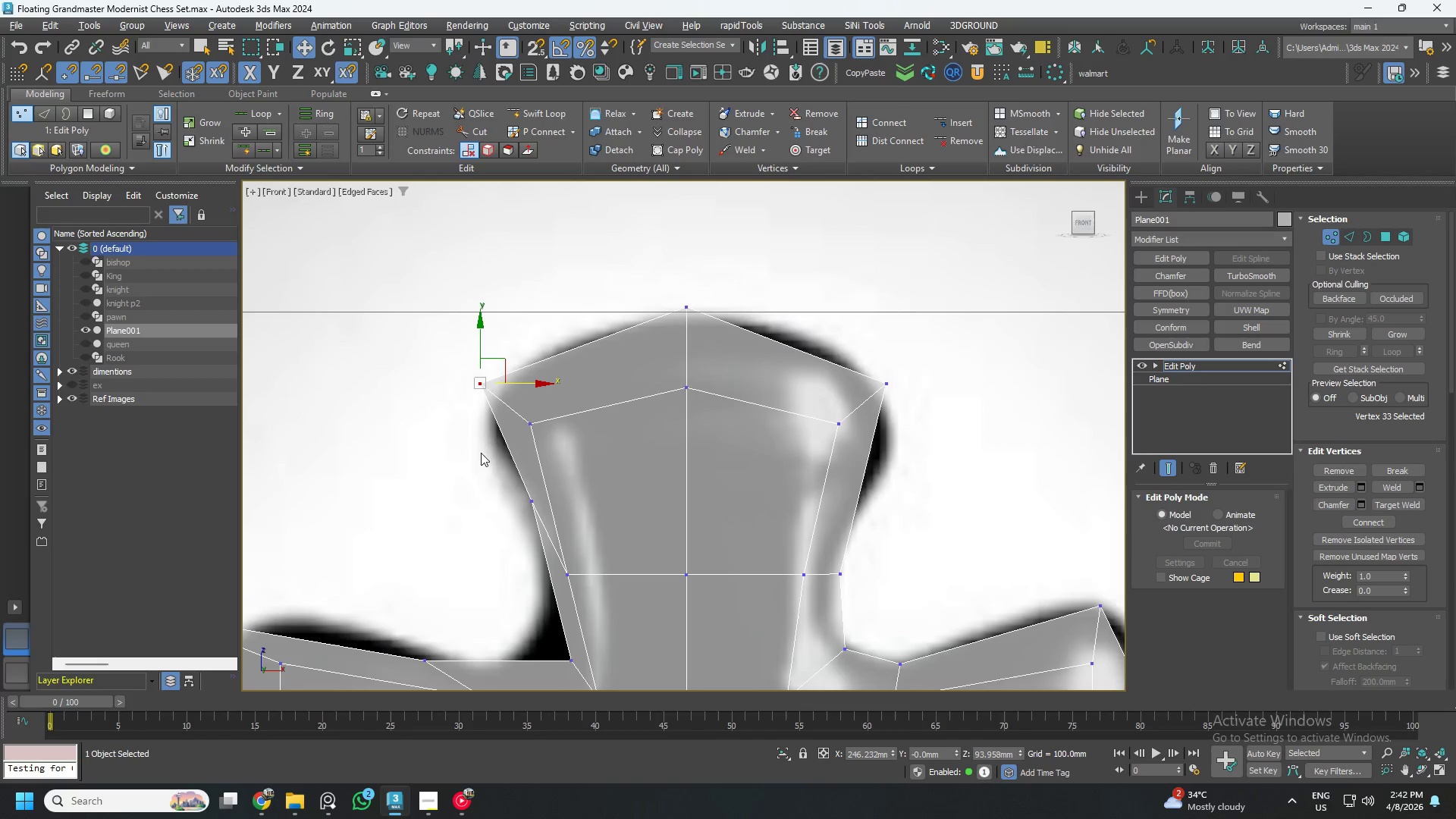 
left_click_drag(start_coordinate=[484, 463], to_coordinate=[545, 525])
 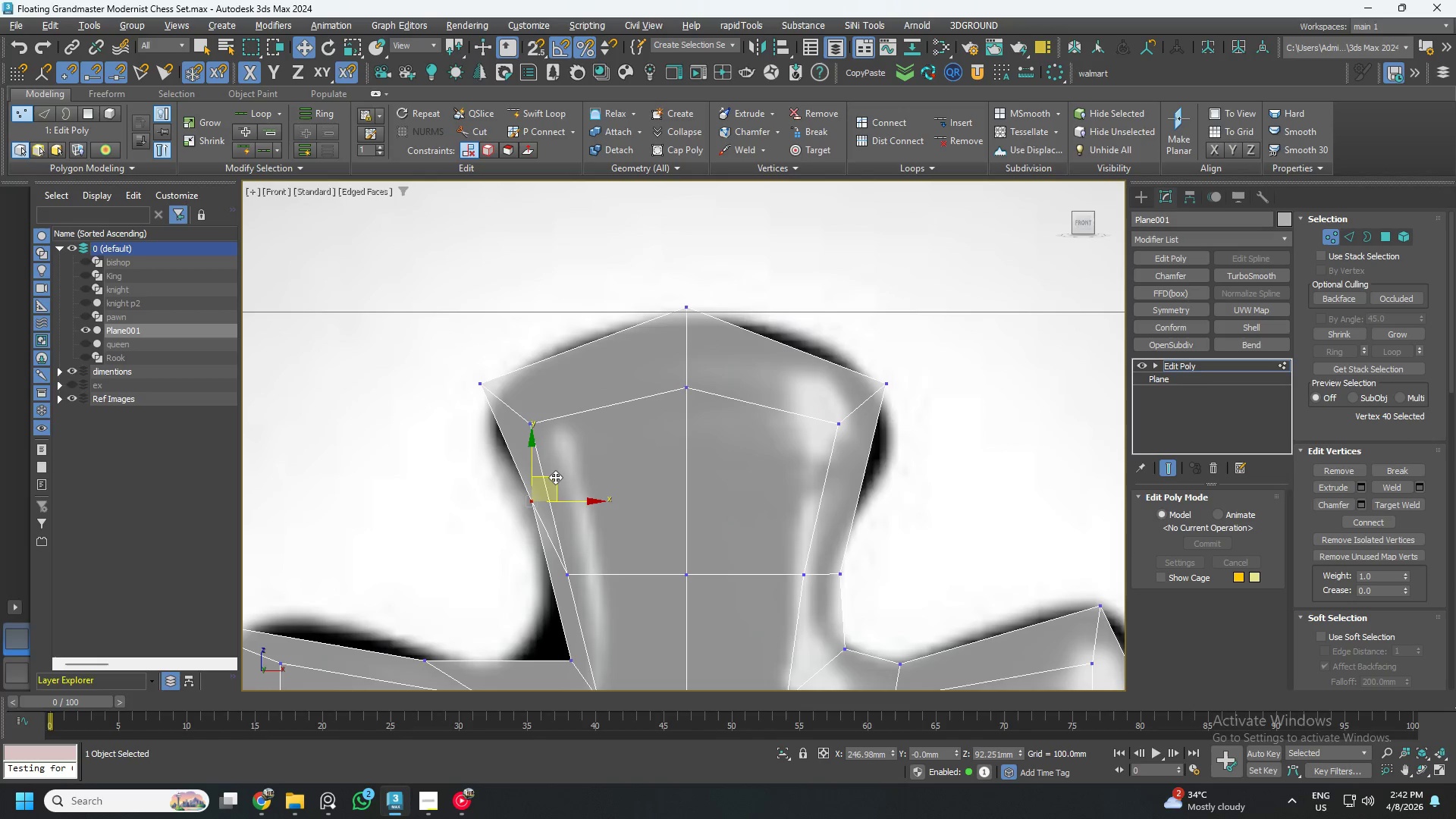 
left_click_drag(start_coordinate=[555, 477], to_coordinate=[561, 551])
 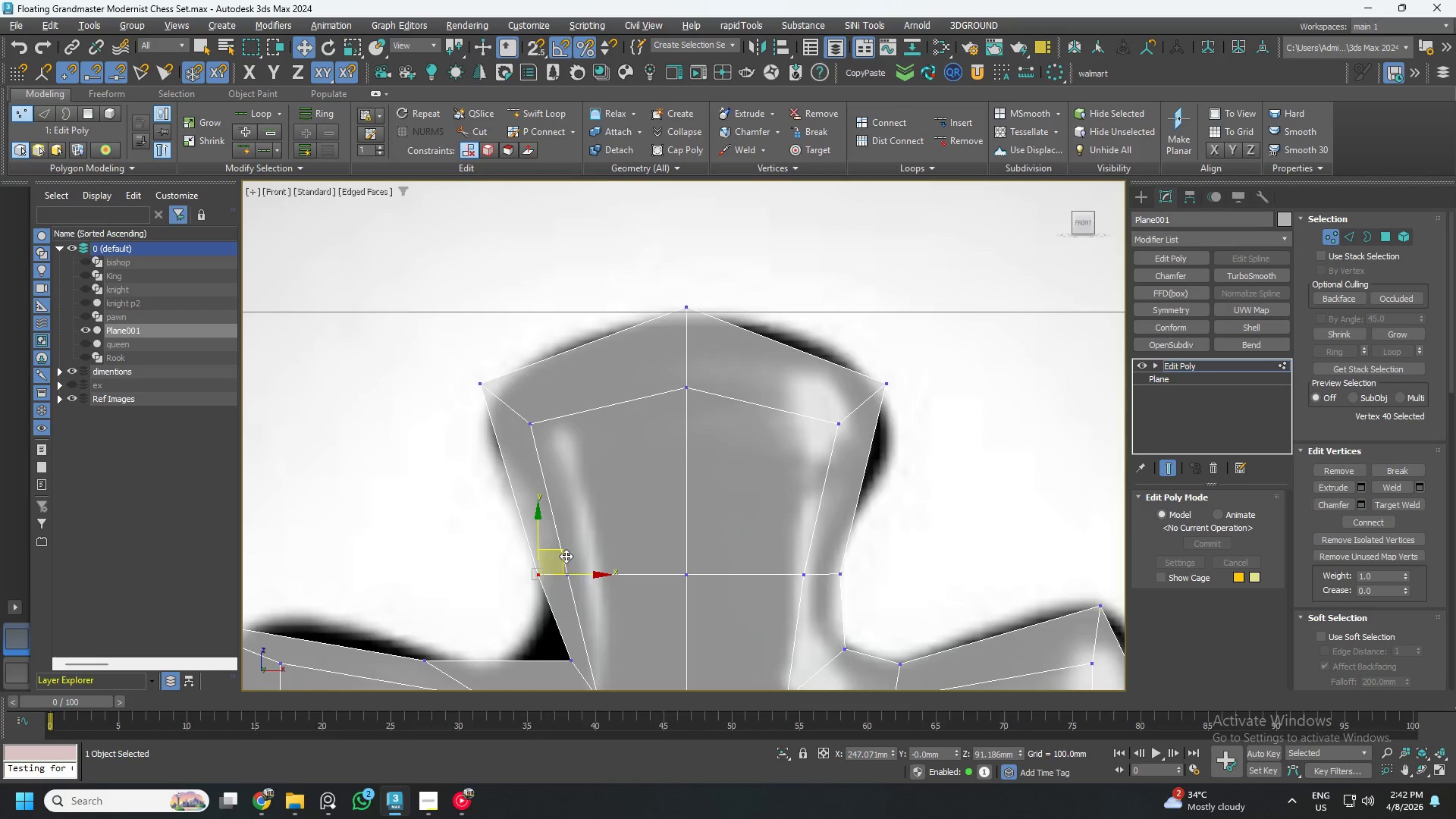 
scroll: coordinate [563, 563], scroll_direction: down, amount: 1.0
 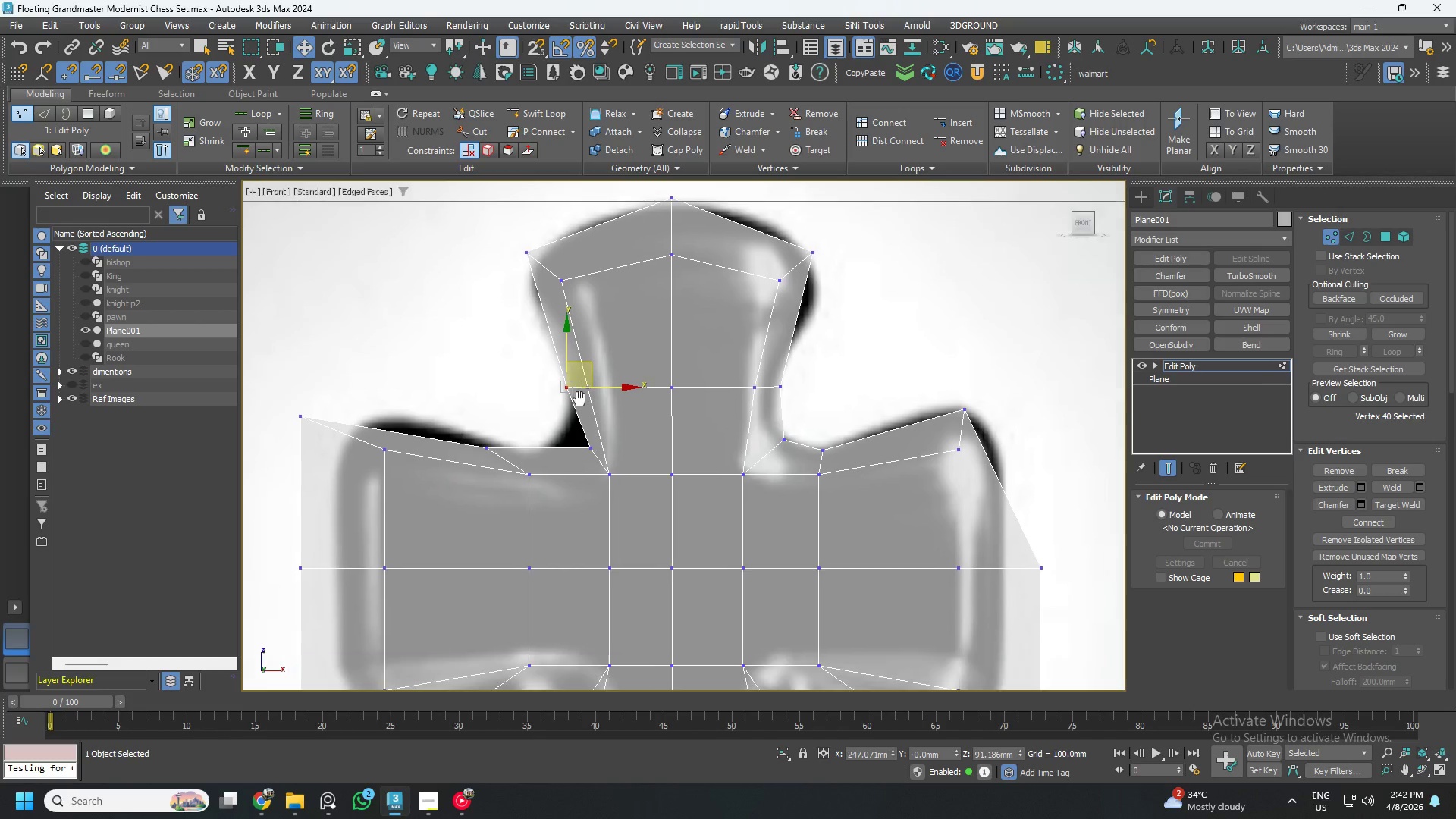 
left_click_drag(start_coordinate=[573, 390], to_coordinate=[670, 471])
 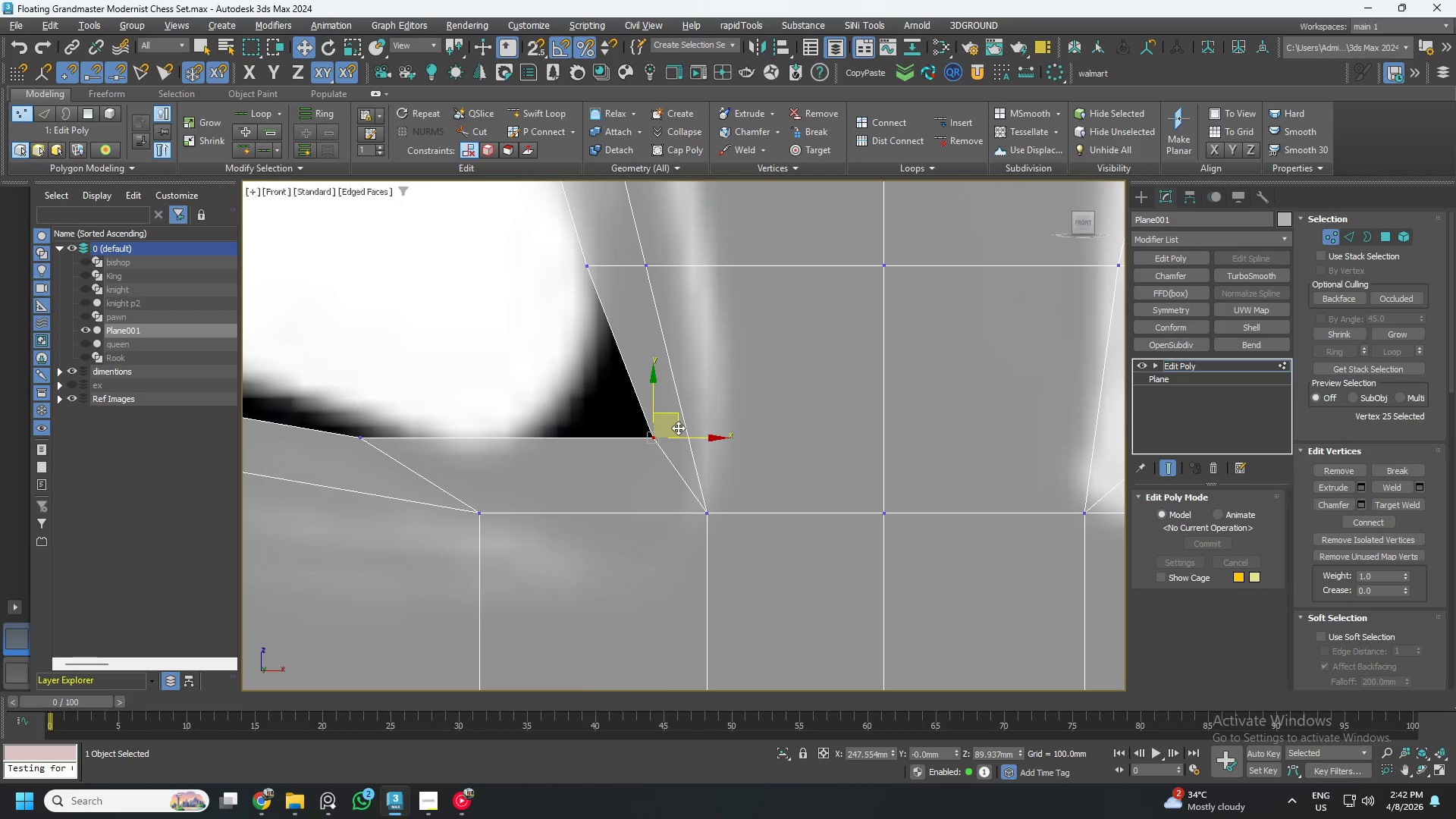 
scroll: coordinate [554, 453], scroll_direction: up, amount: 3.0
 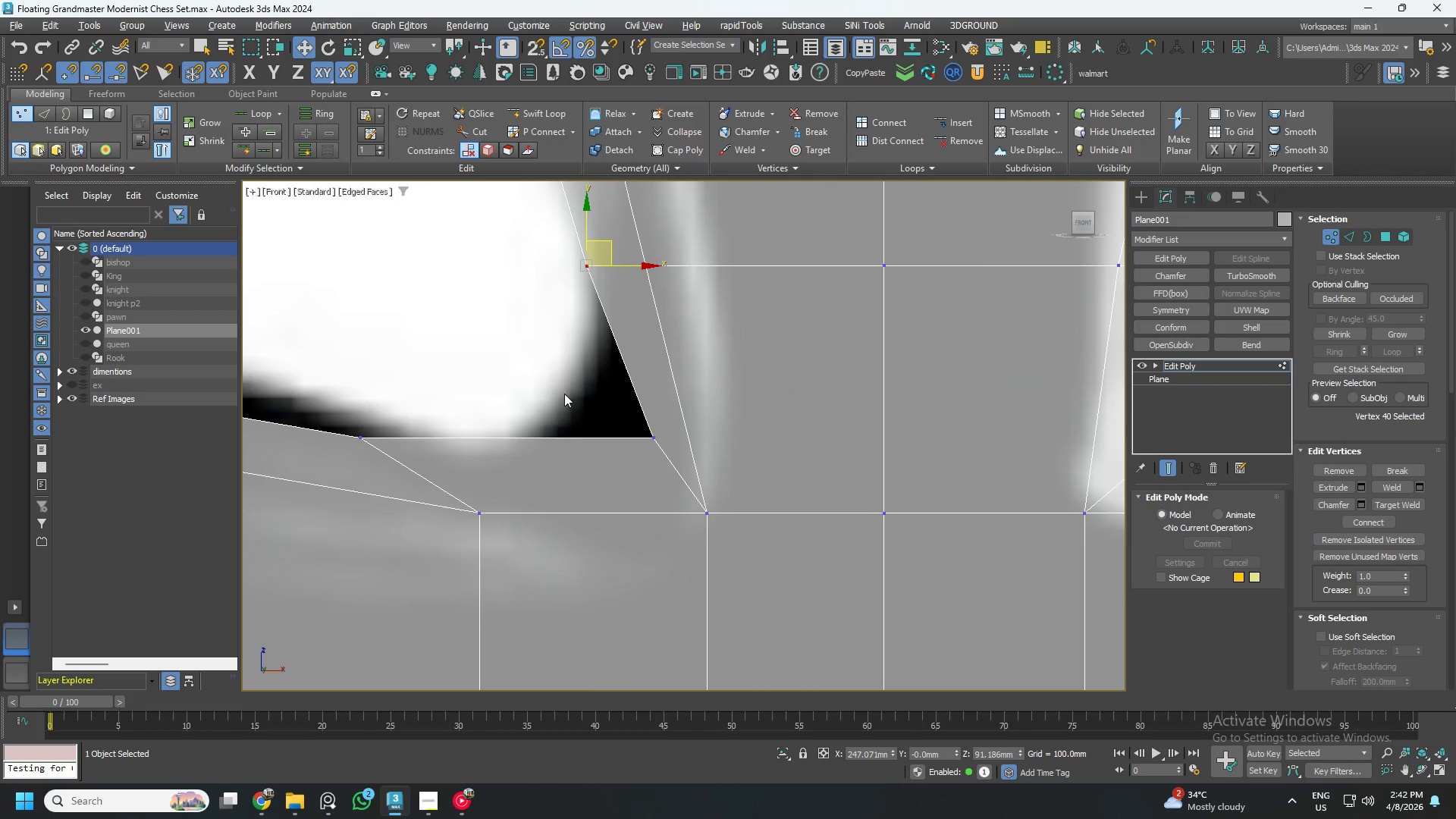 
left_click_drag(start_coordinate=[678, 428], to_coordinate=[590, 398])
 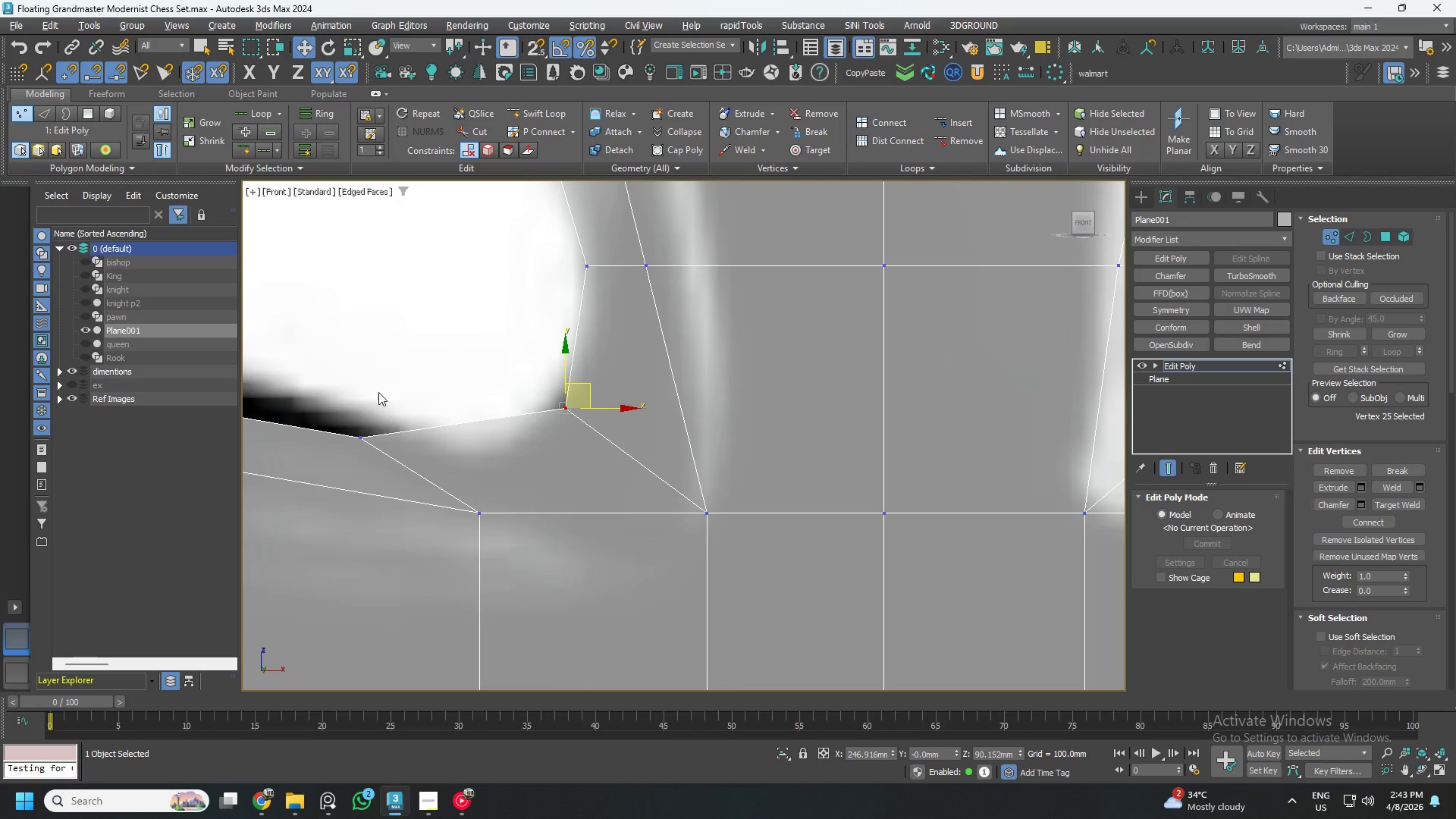 
left_click_drag(start_coordinate=[320, 400], to_coordinate=[422, 459])
 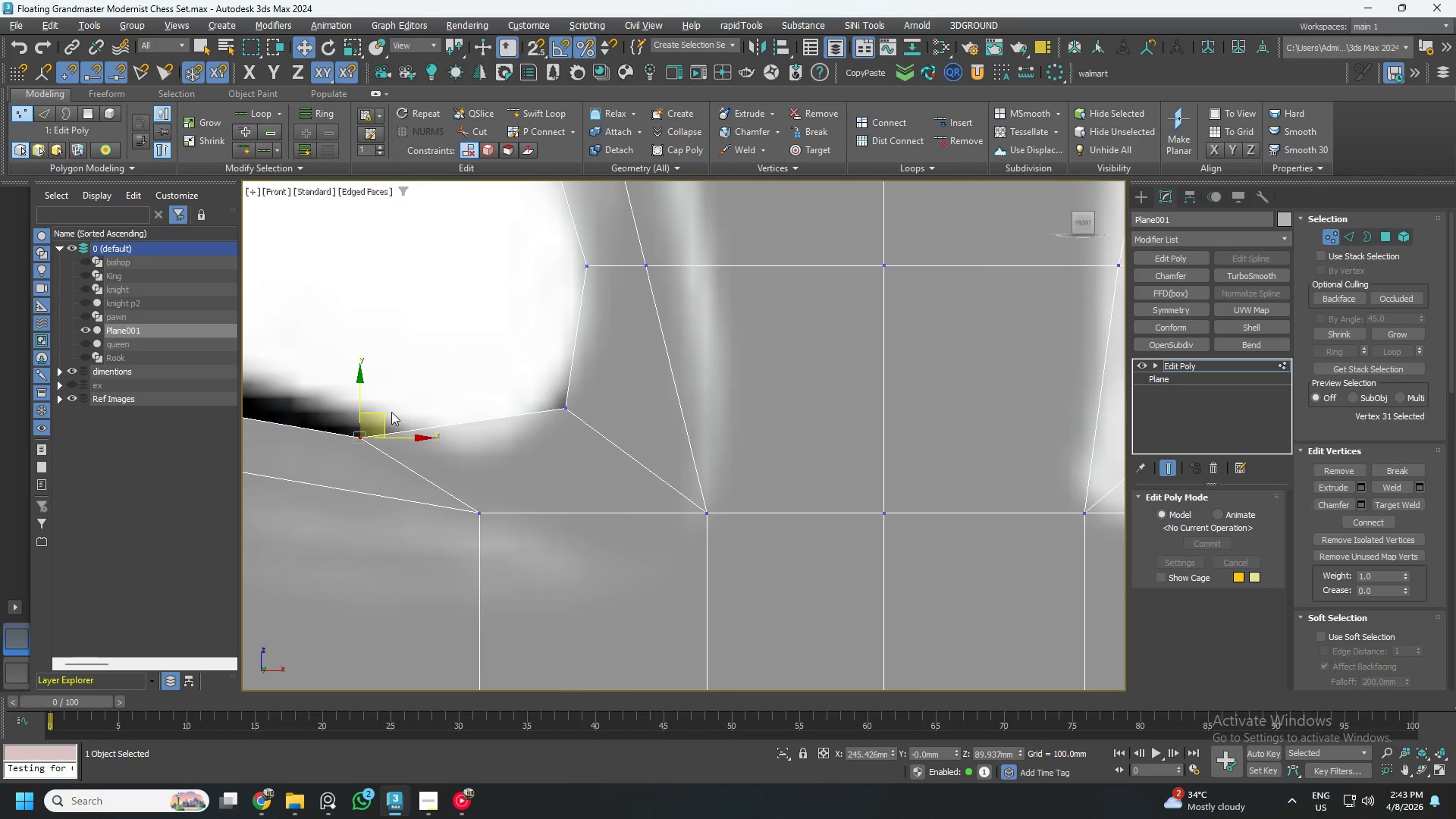 
left_click_drag(start_coordinate=[386, 412], to_coordinate=[495, 406])
 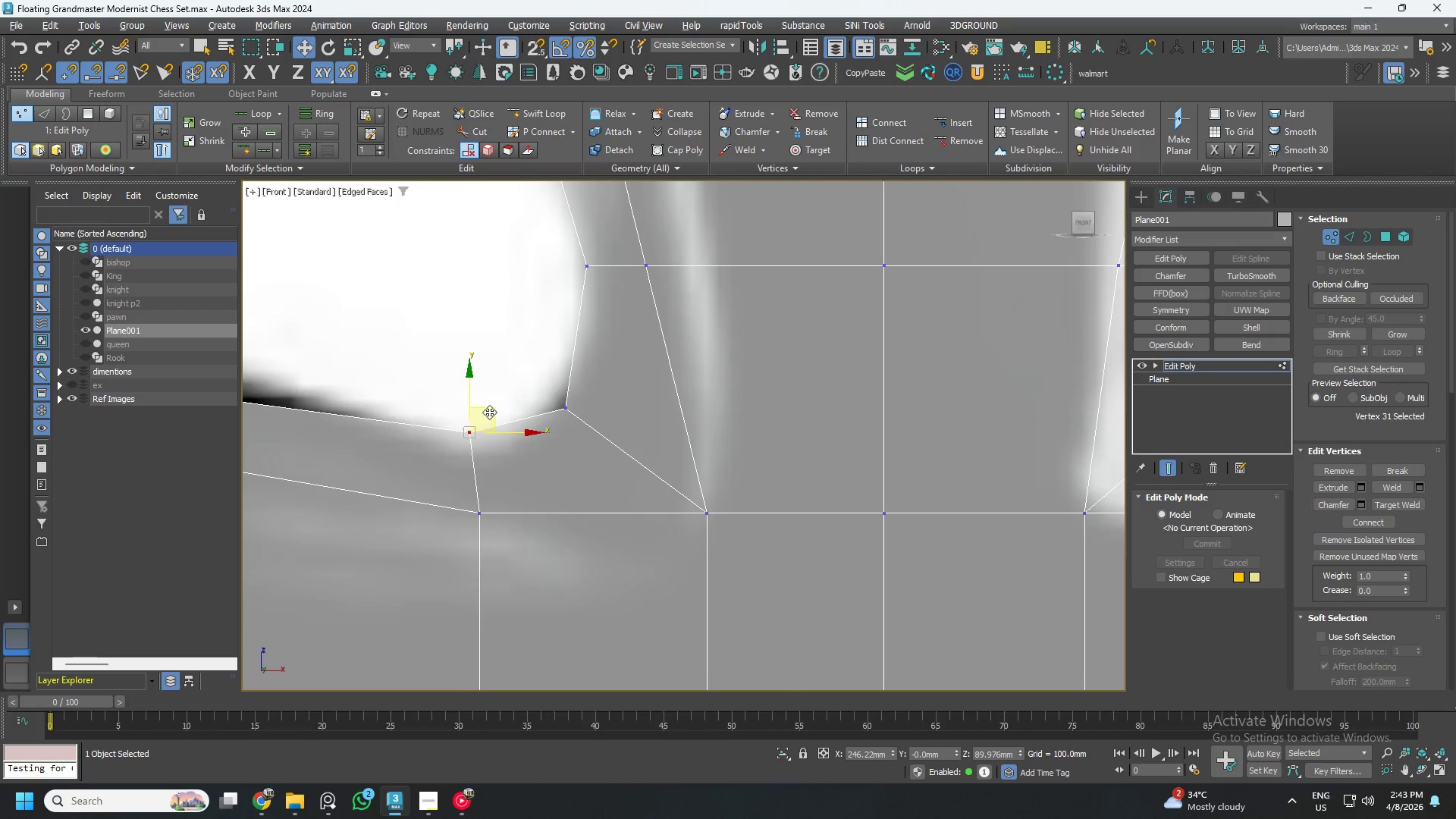 
scroll: coordinate [493, 420], scroll_direction: down, amount: 2.0
 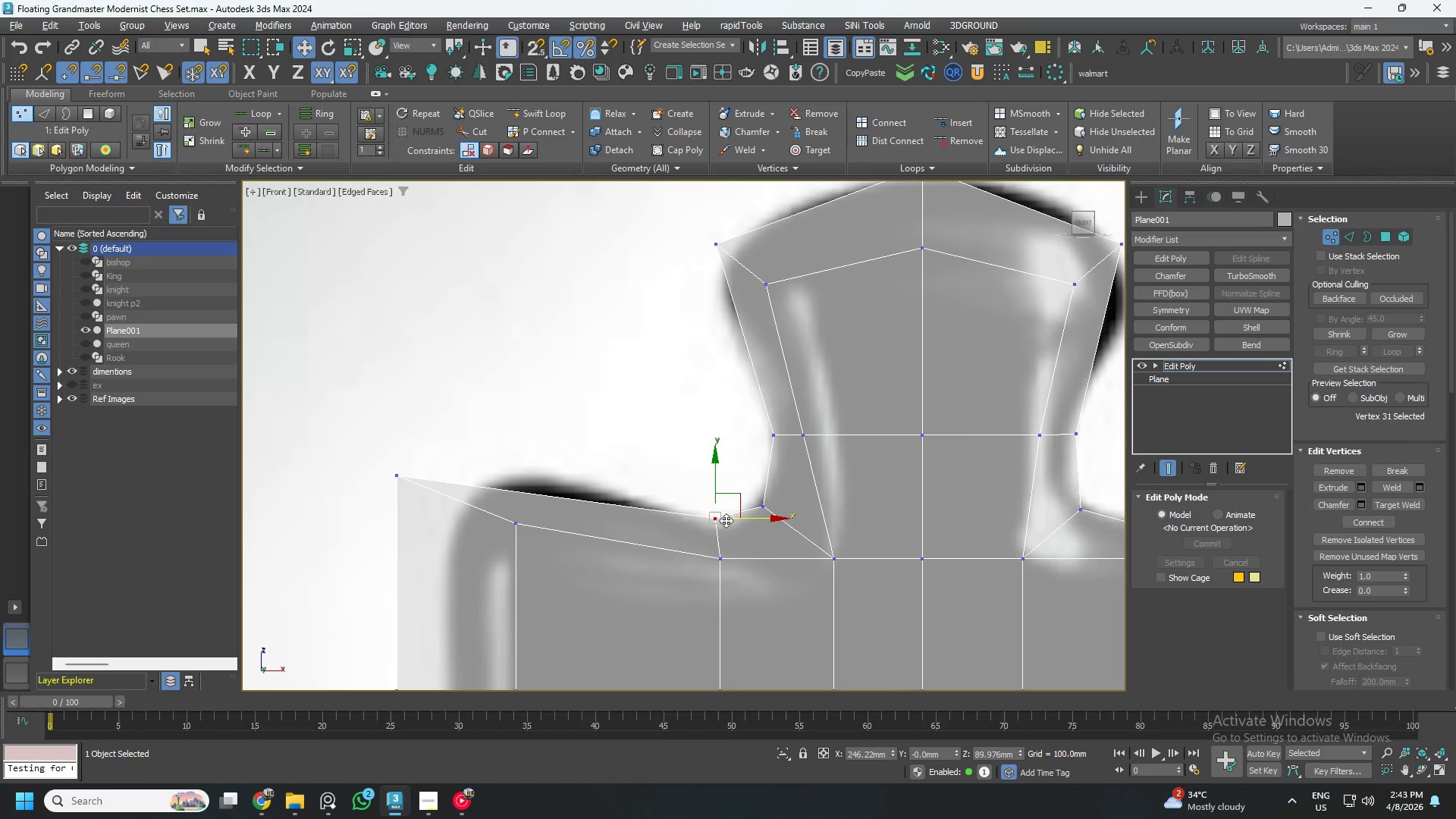 
scroll: coordinate [679, 531], scroll_direction: none, amount: 0.0
 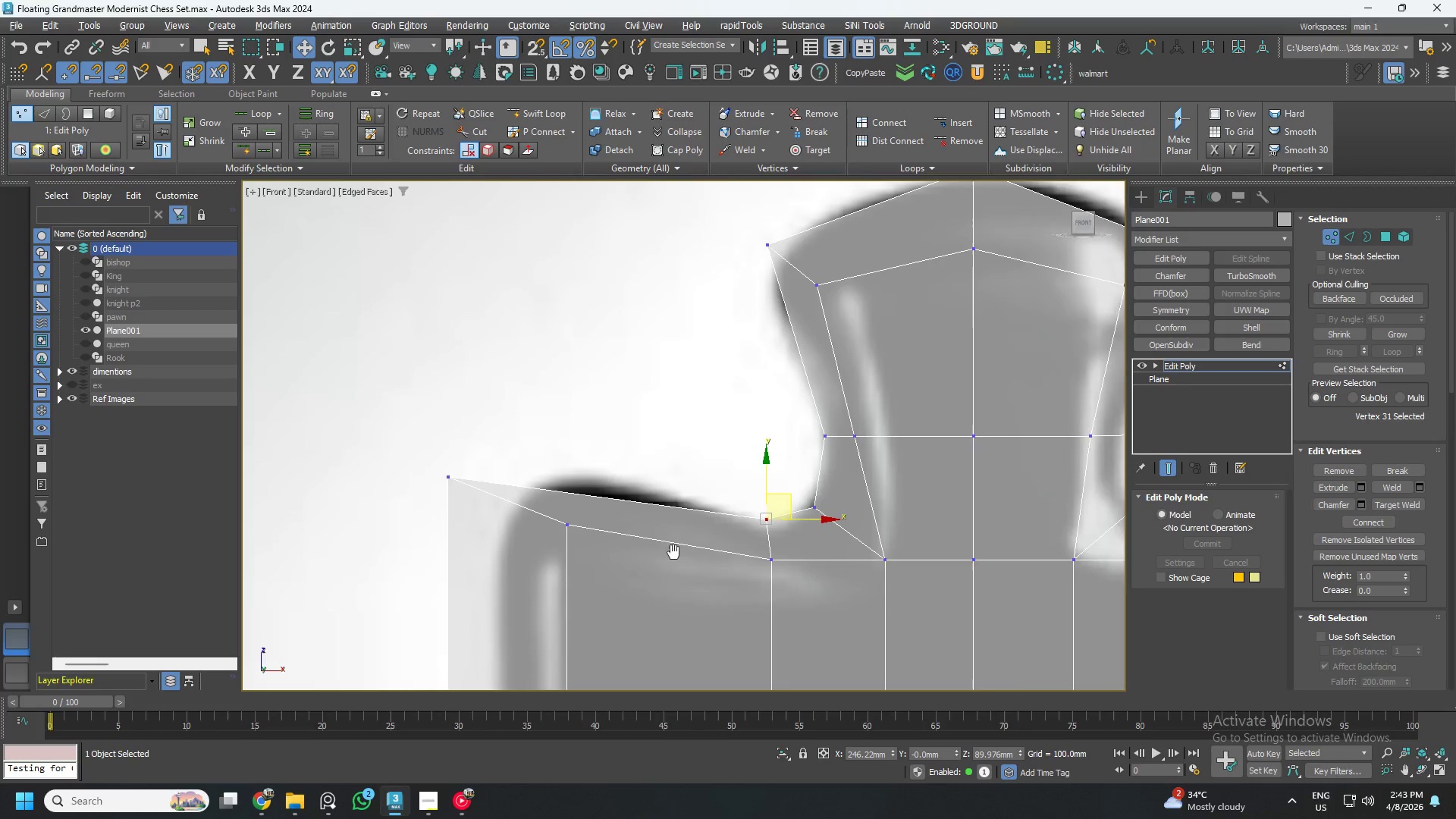 
scroll: coordinate [631, 515], scroll_direction: up, amount: 1.0
 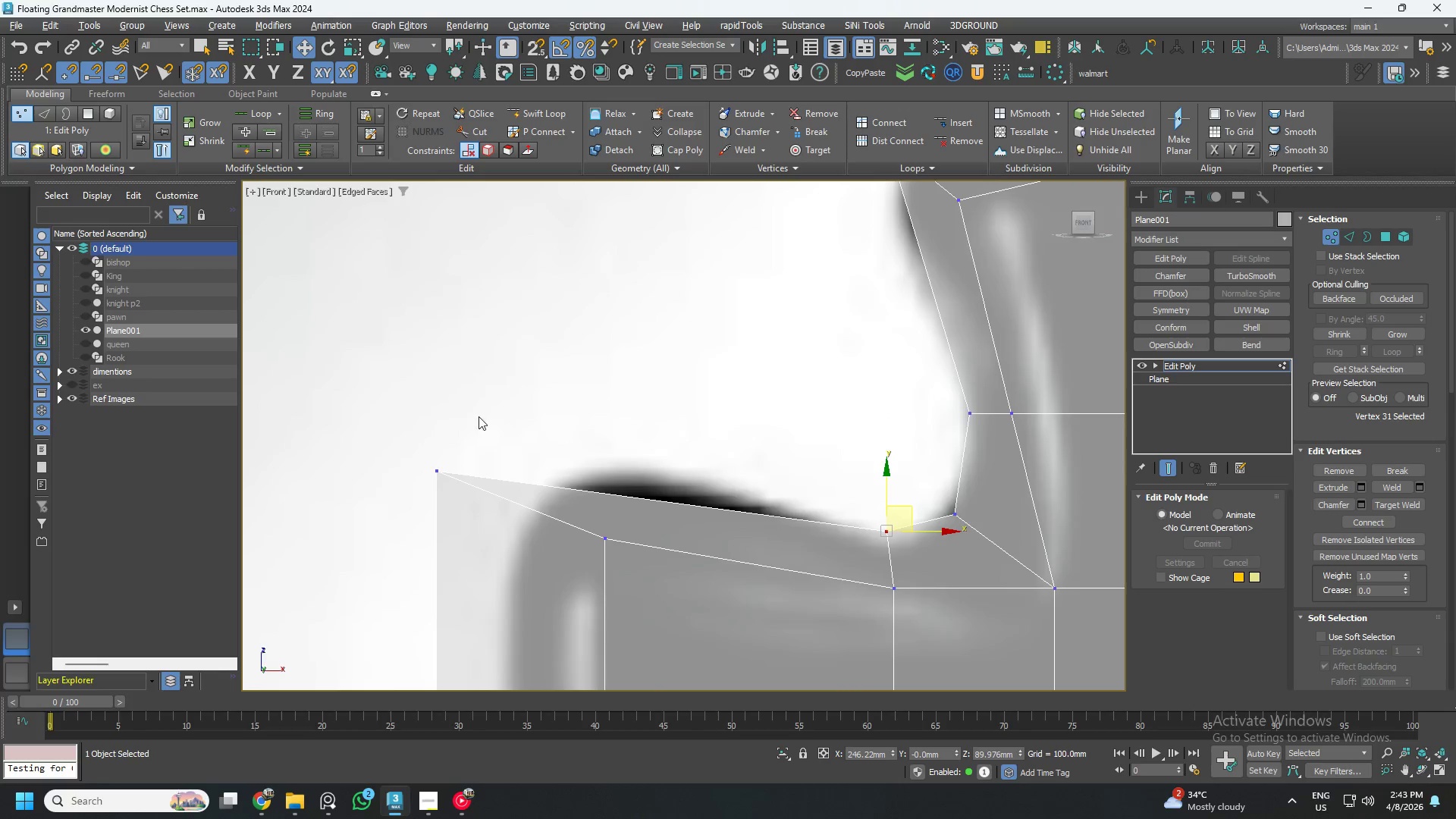 
left_click_drag(start_coordinate=[506, 410], to_coordinate=[410, 501])
 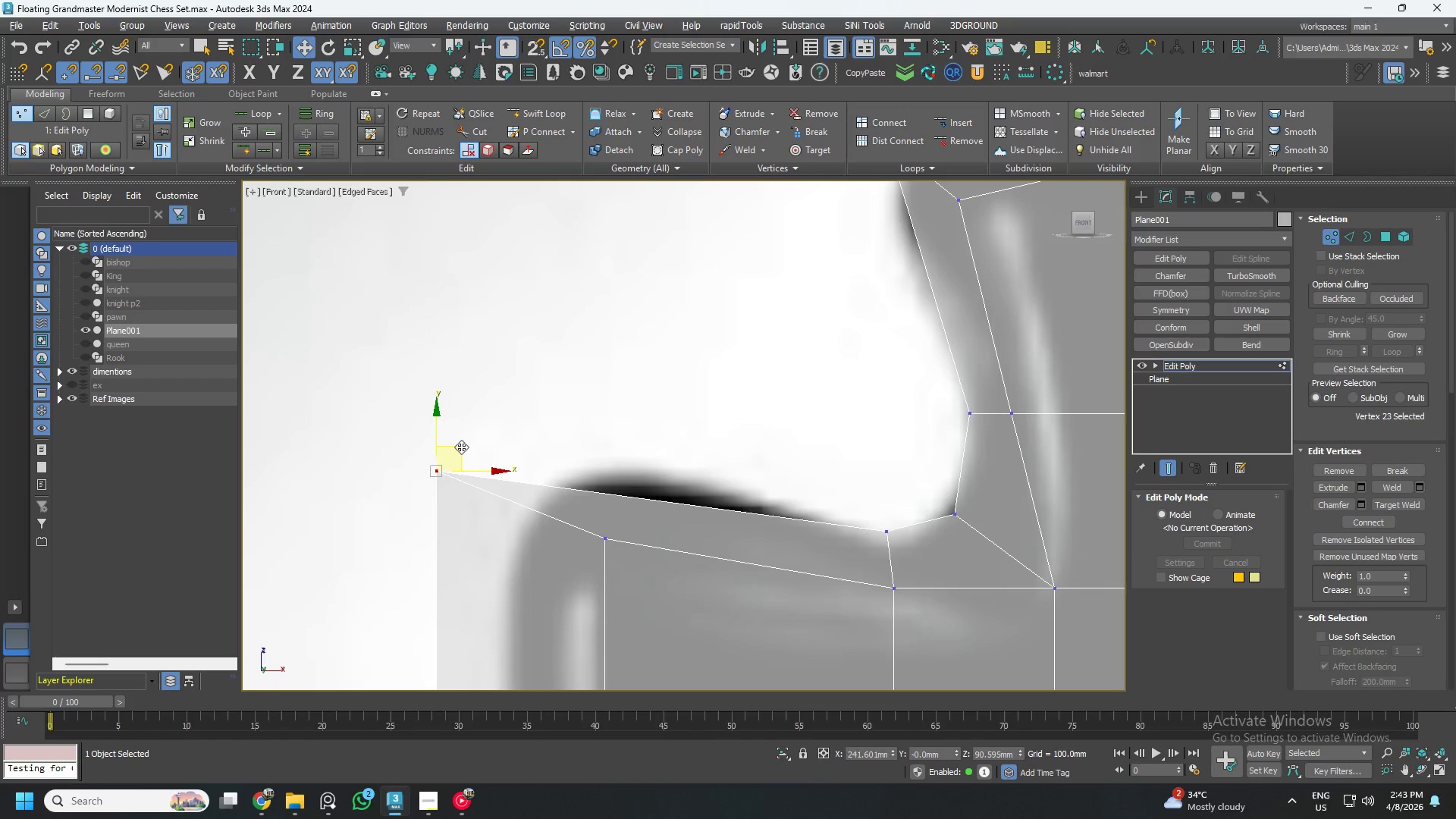 
left_click_drag(start_coordinate=[460, 447], to_coordinate=[579, 438])
 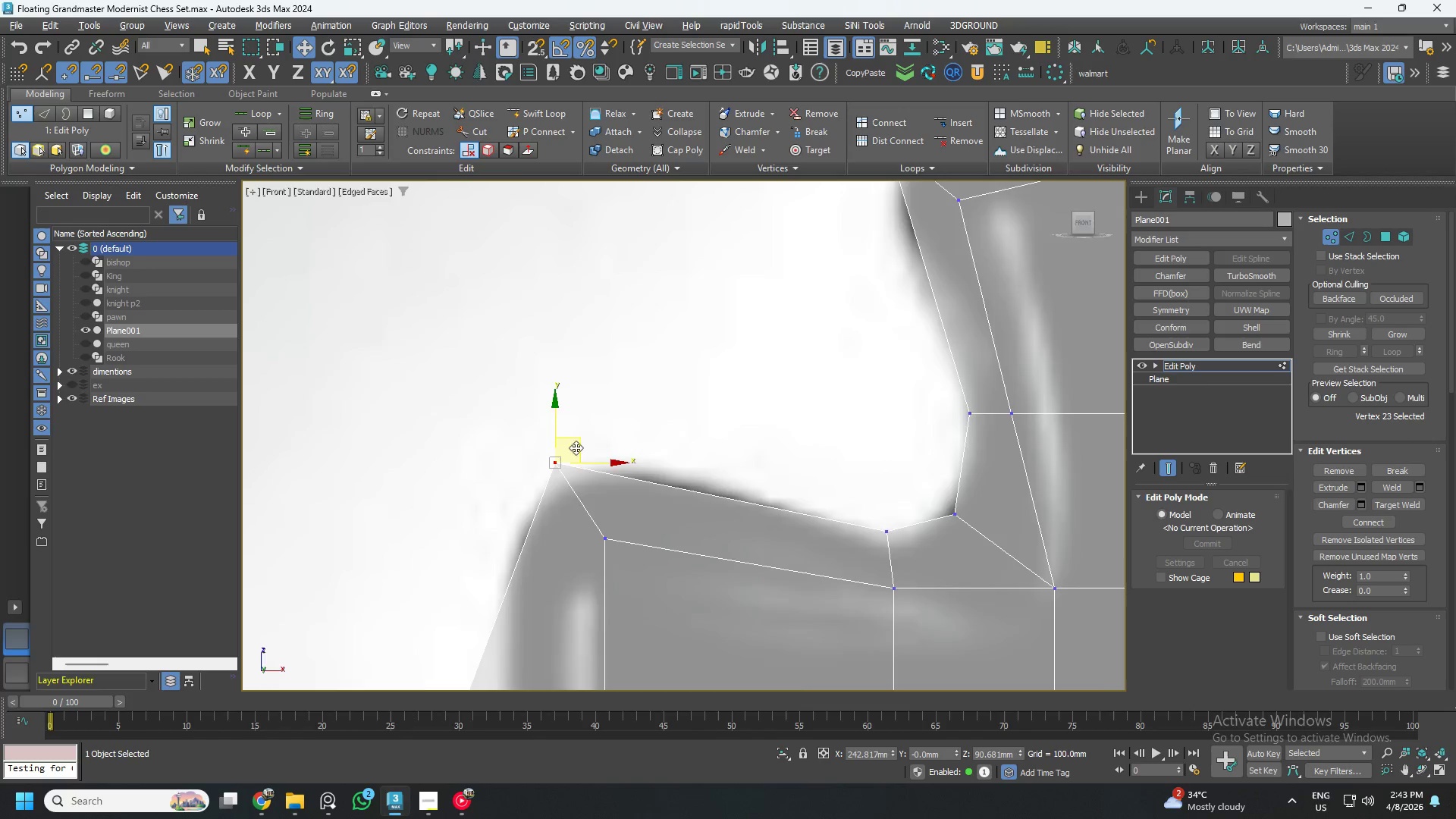 
scroll: coordinate [582, 478], scroll_direction: down, amount: 2.0
 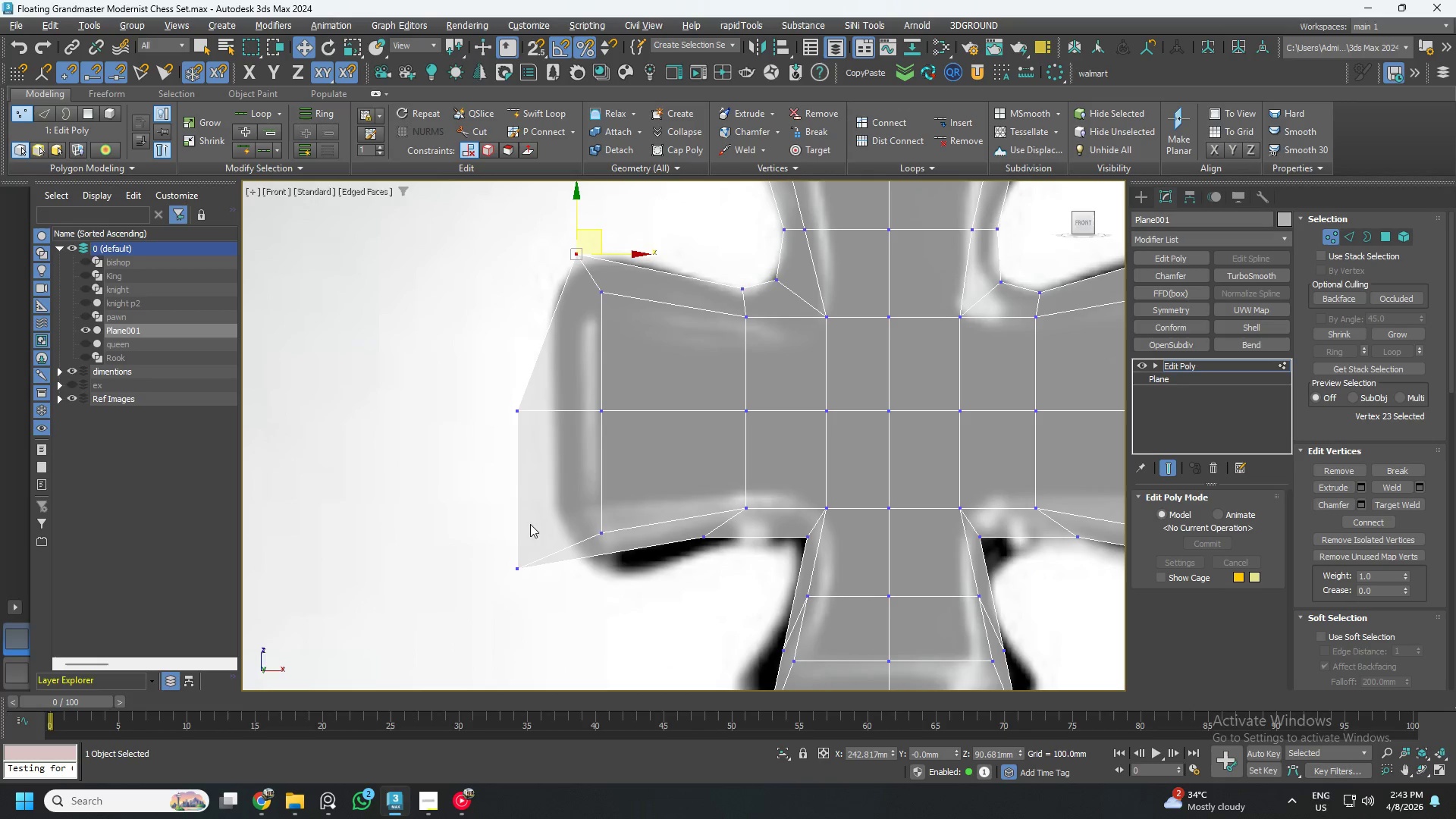 
left_click_drag(start_coordinate=[466, 545], to_coordinate=[554, 619])
 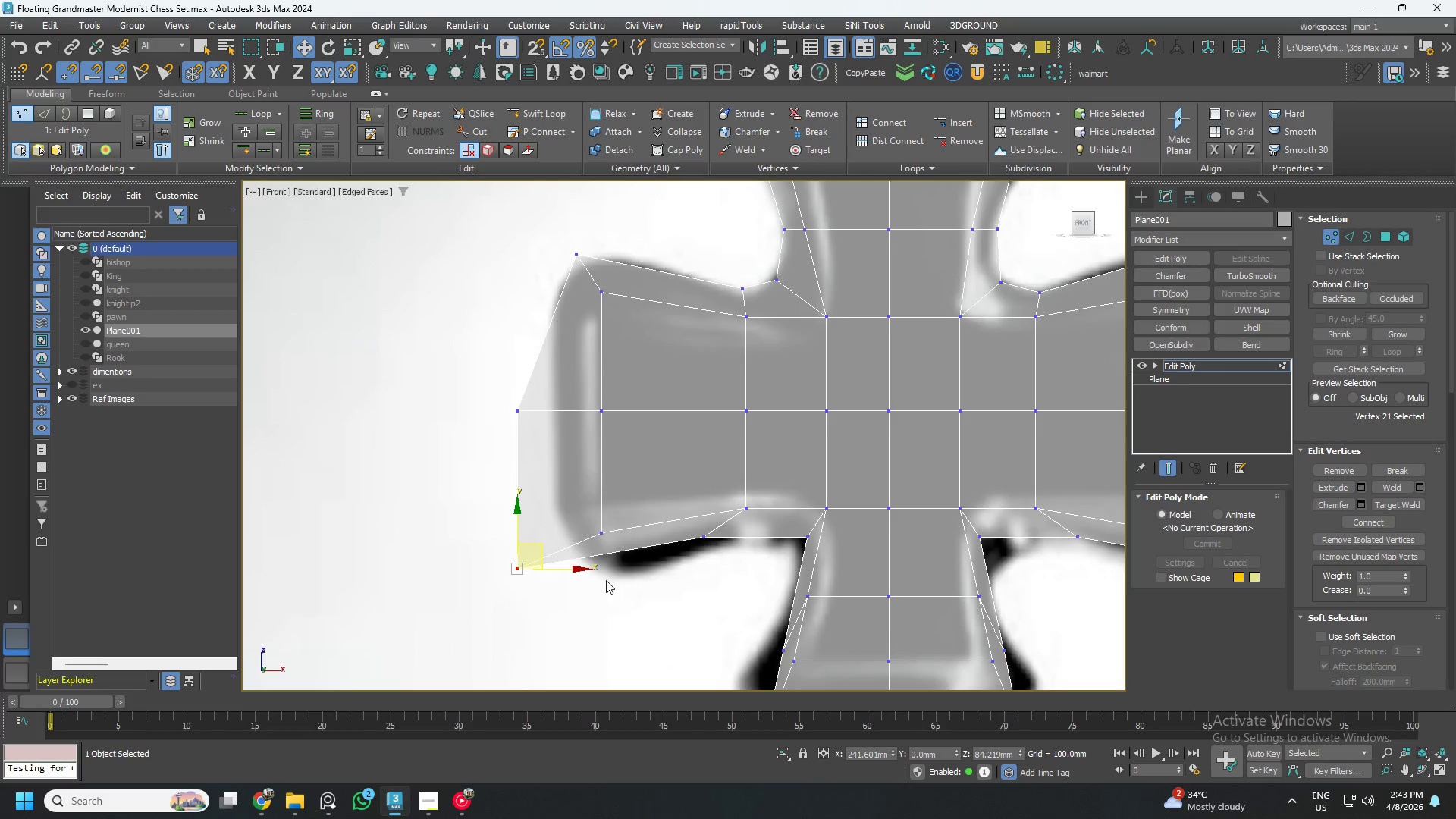 
scroll: coordinate [603, 574], scroll_direction: up, amount: 1.0
 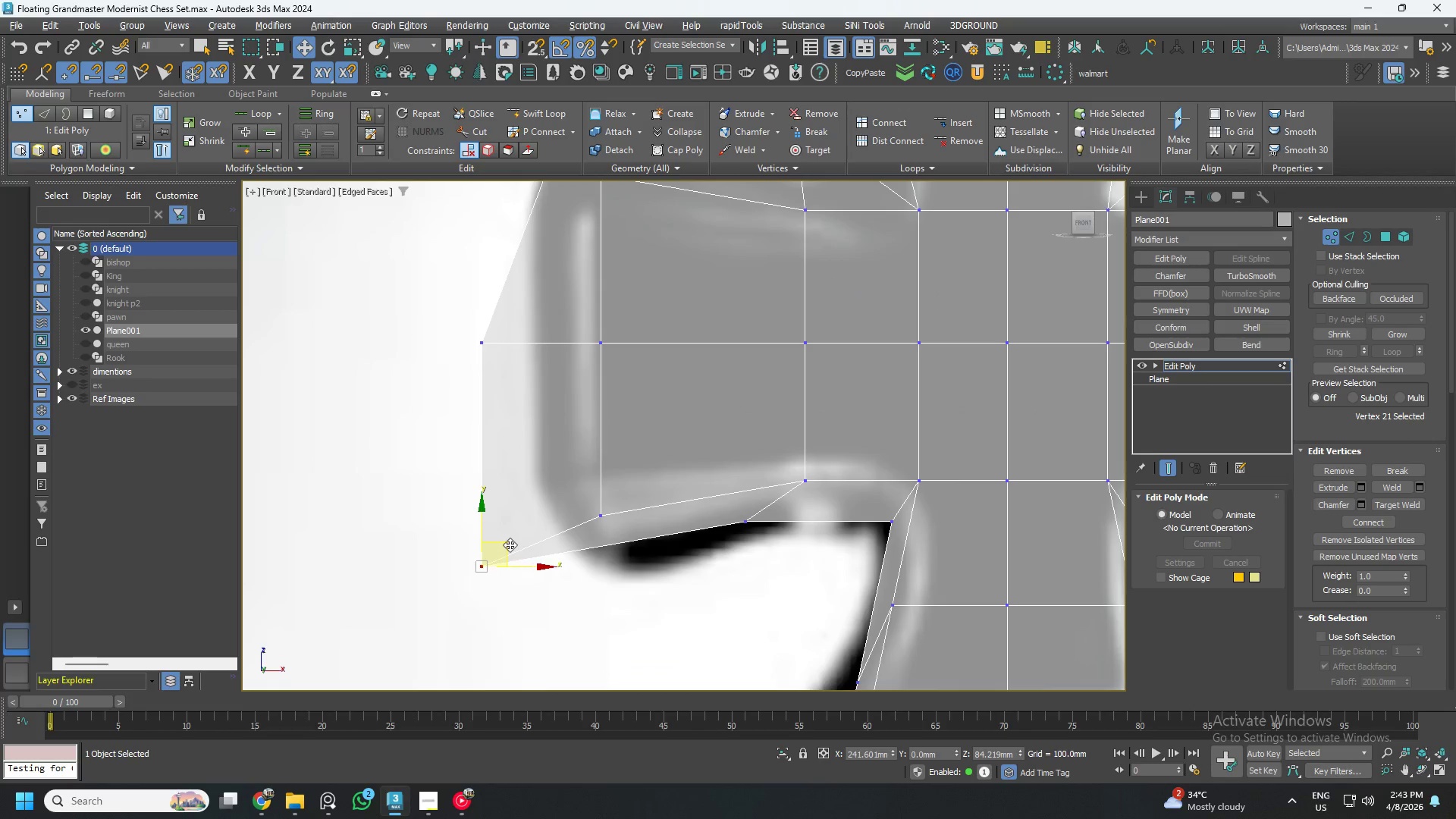 
left_click_drag(start_coordinate=[504, 544], to_coordinate=[582, 551])
 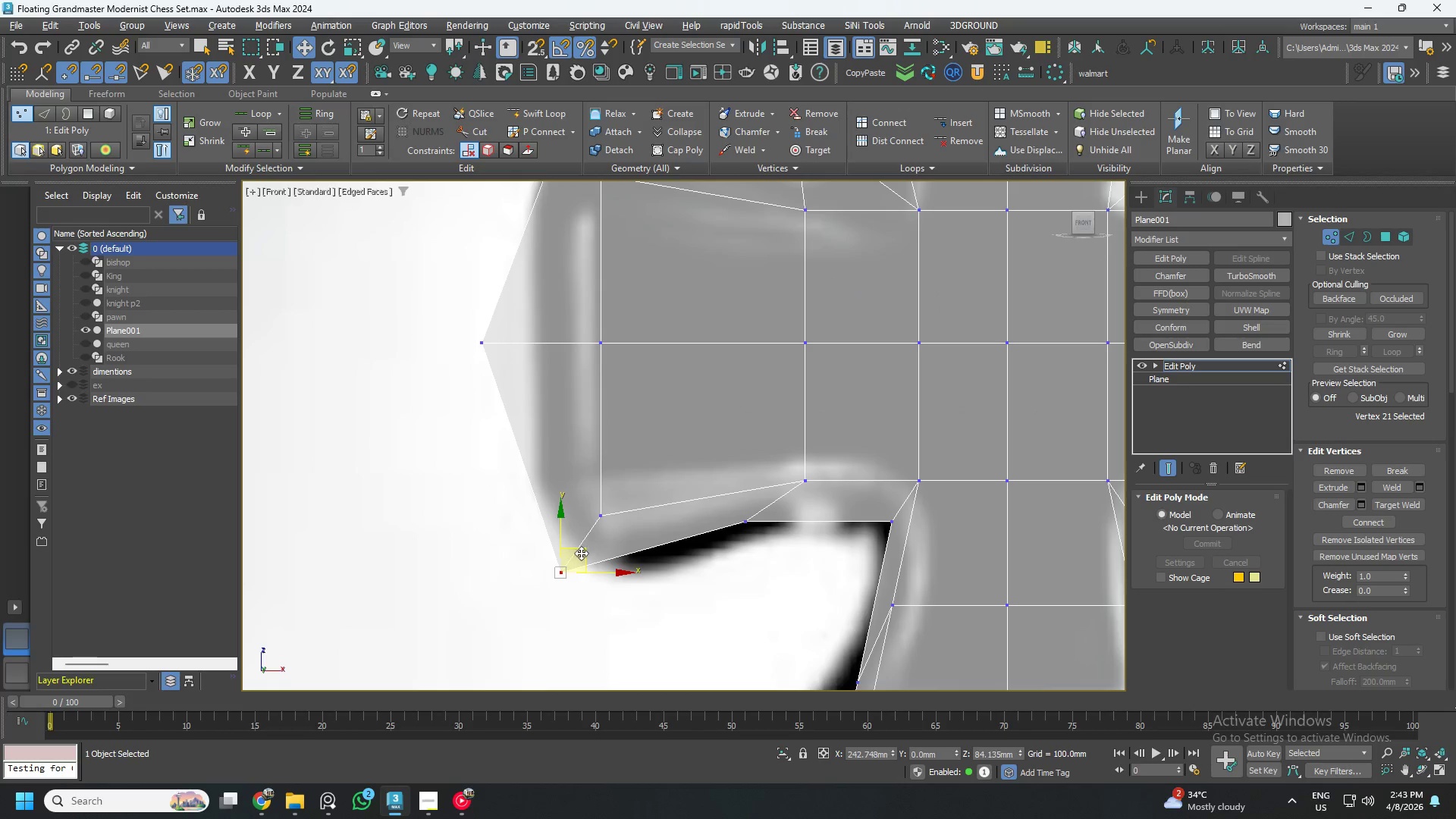 
key(S)
 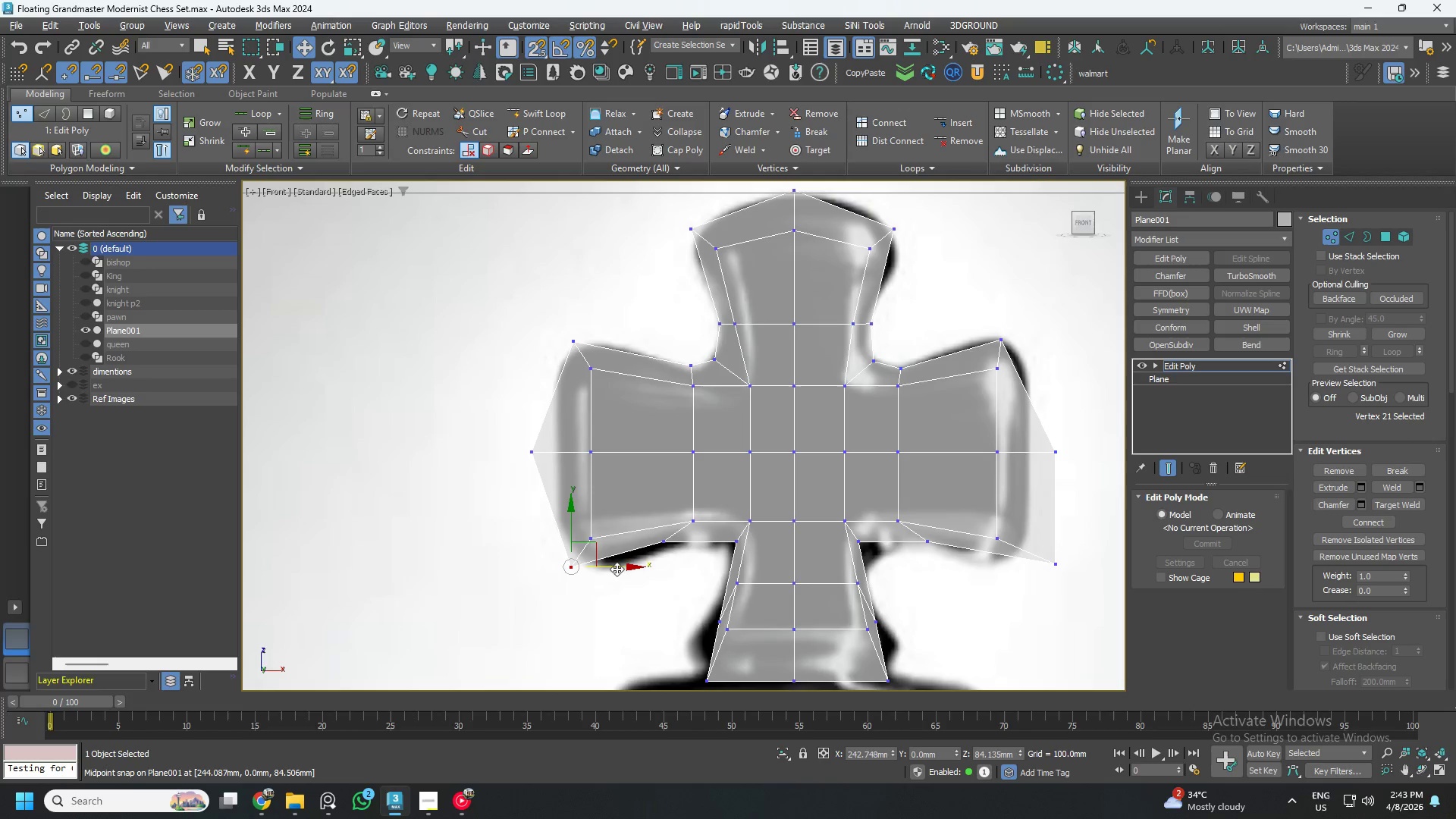 
scroll: coordinate [581, 563], scroll_direction: down, amount: 2.0
 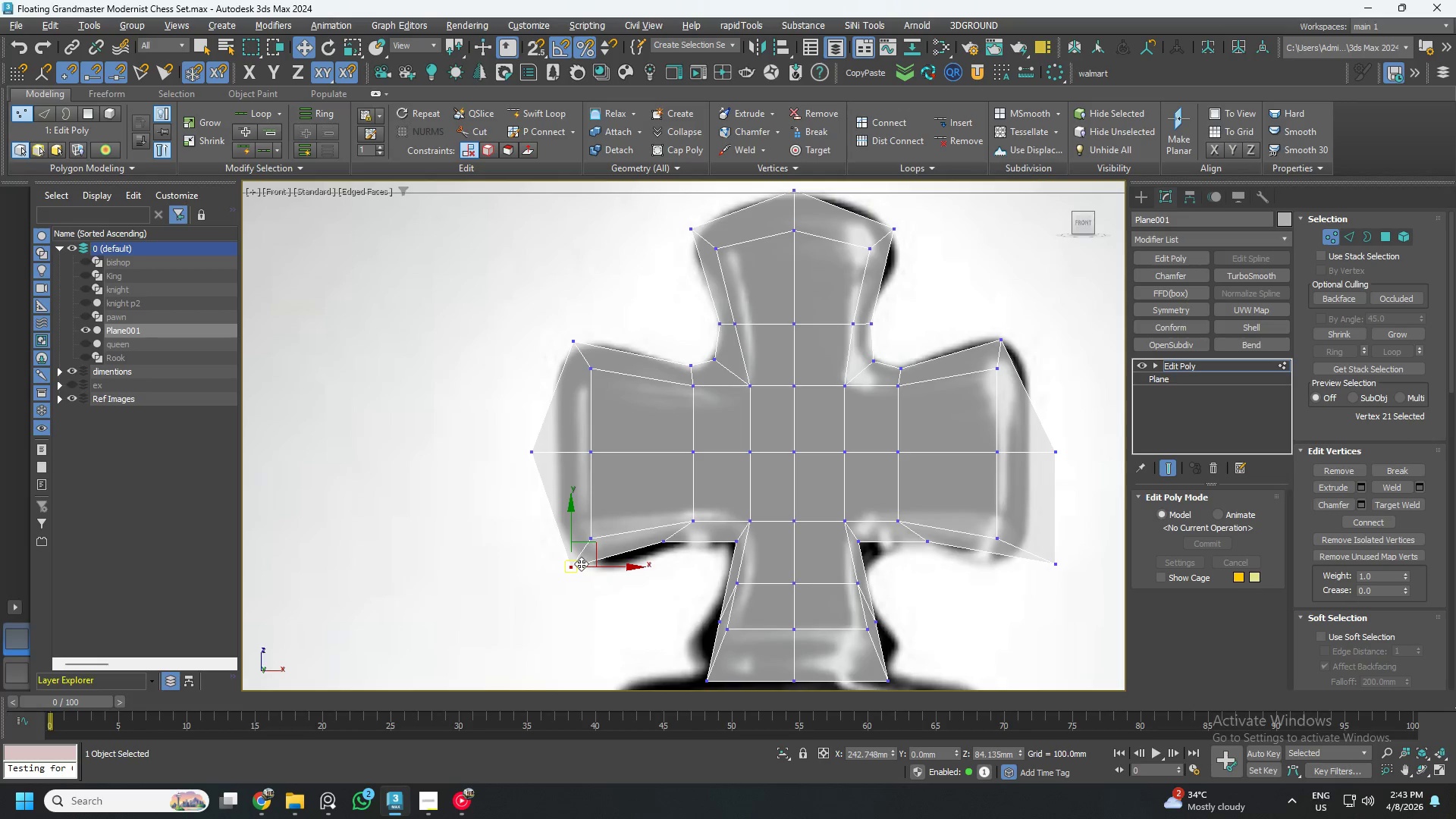 
left_click_drag(start_coordinate=[618, 566], to_coordinate=[572, 334])
 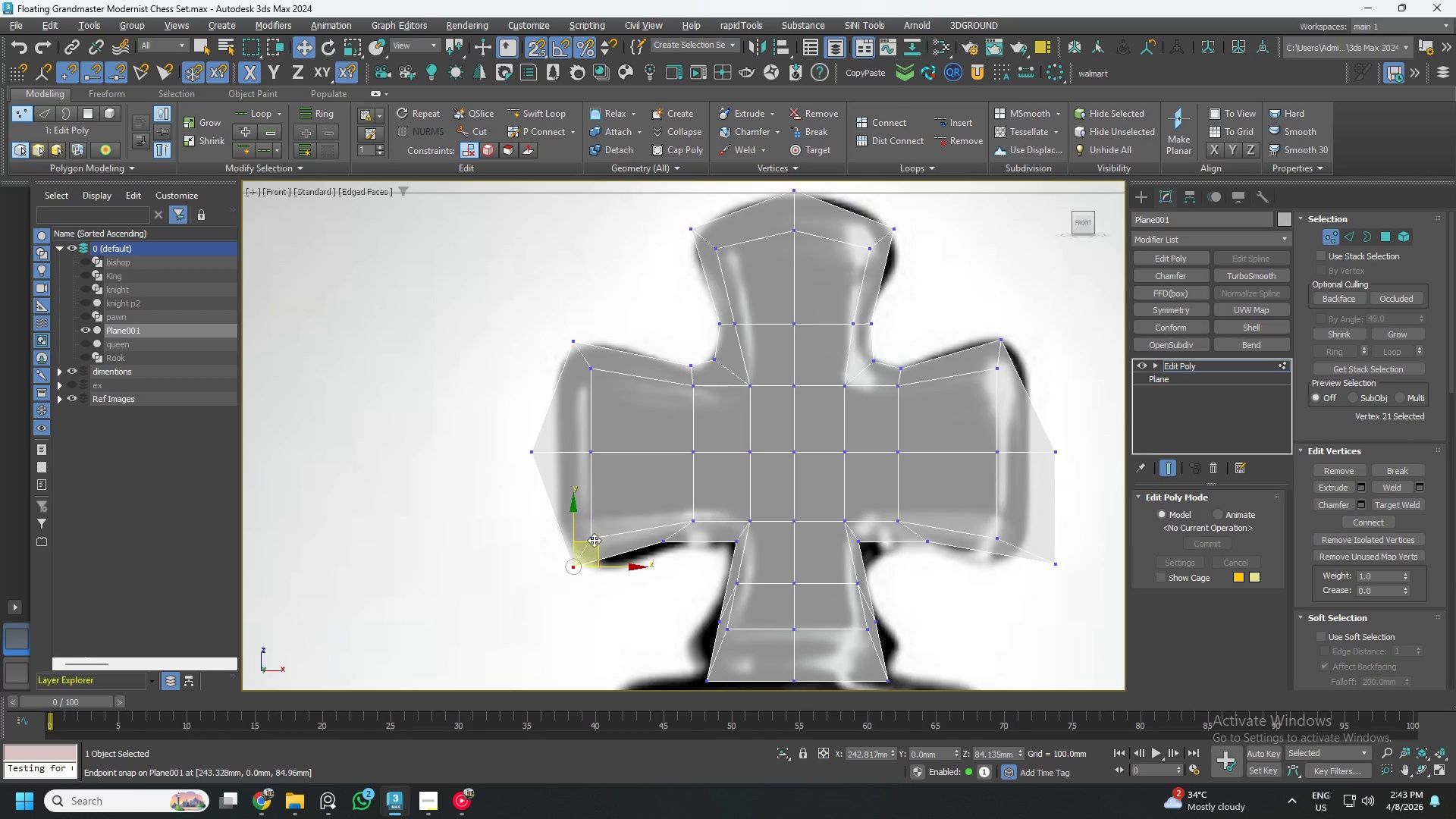 
key(S)
 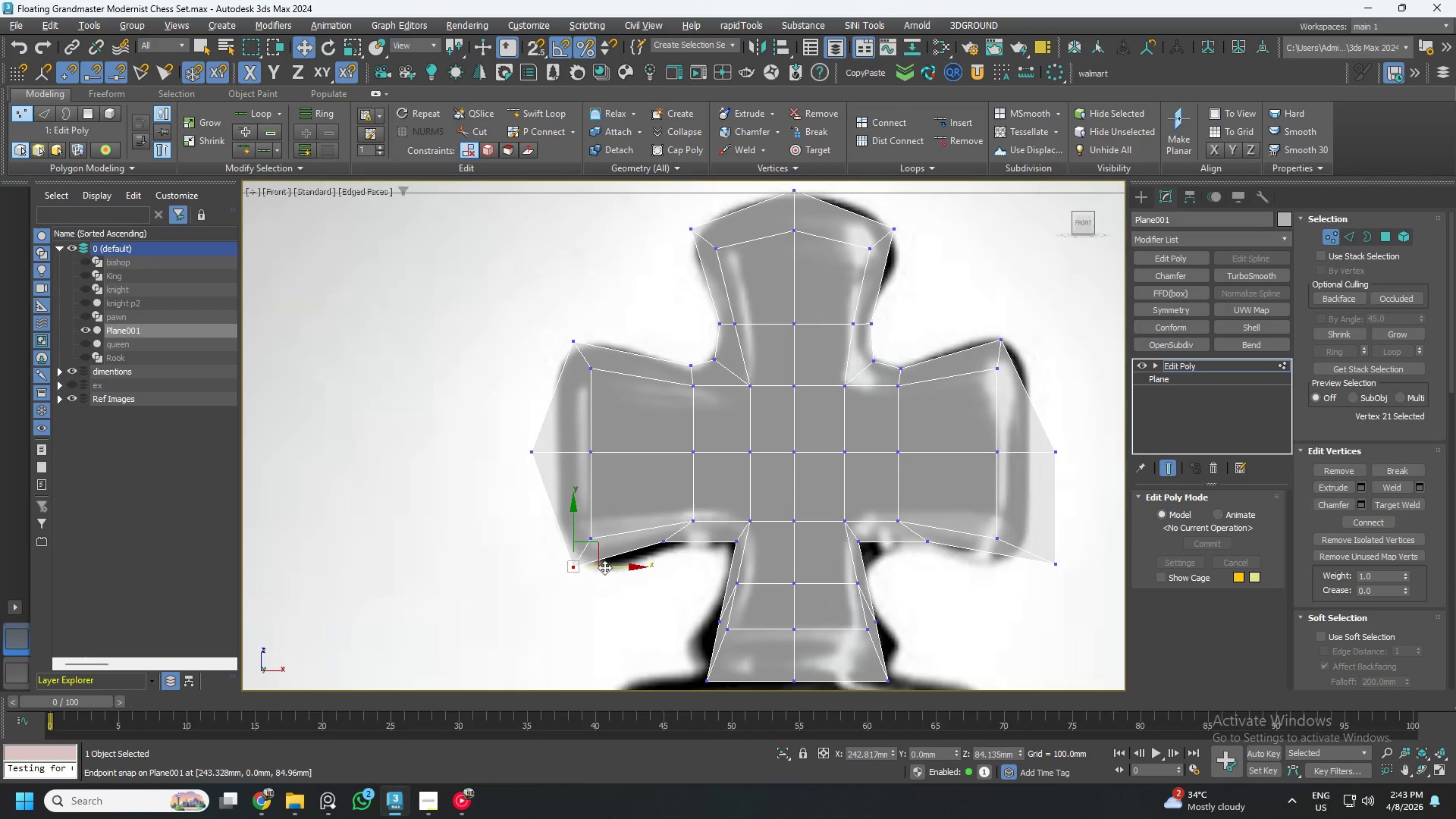 
scroll: coordinate [592, 554], scroll_direction: up, amount: 3.0
 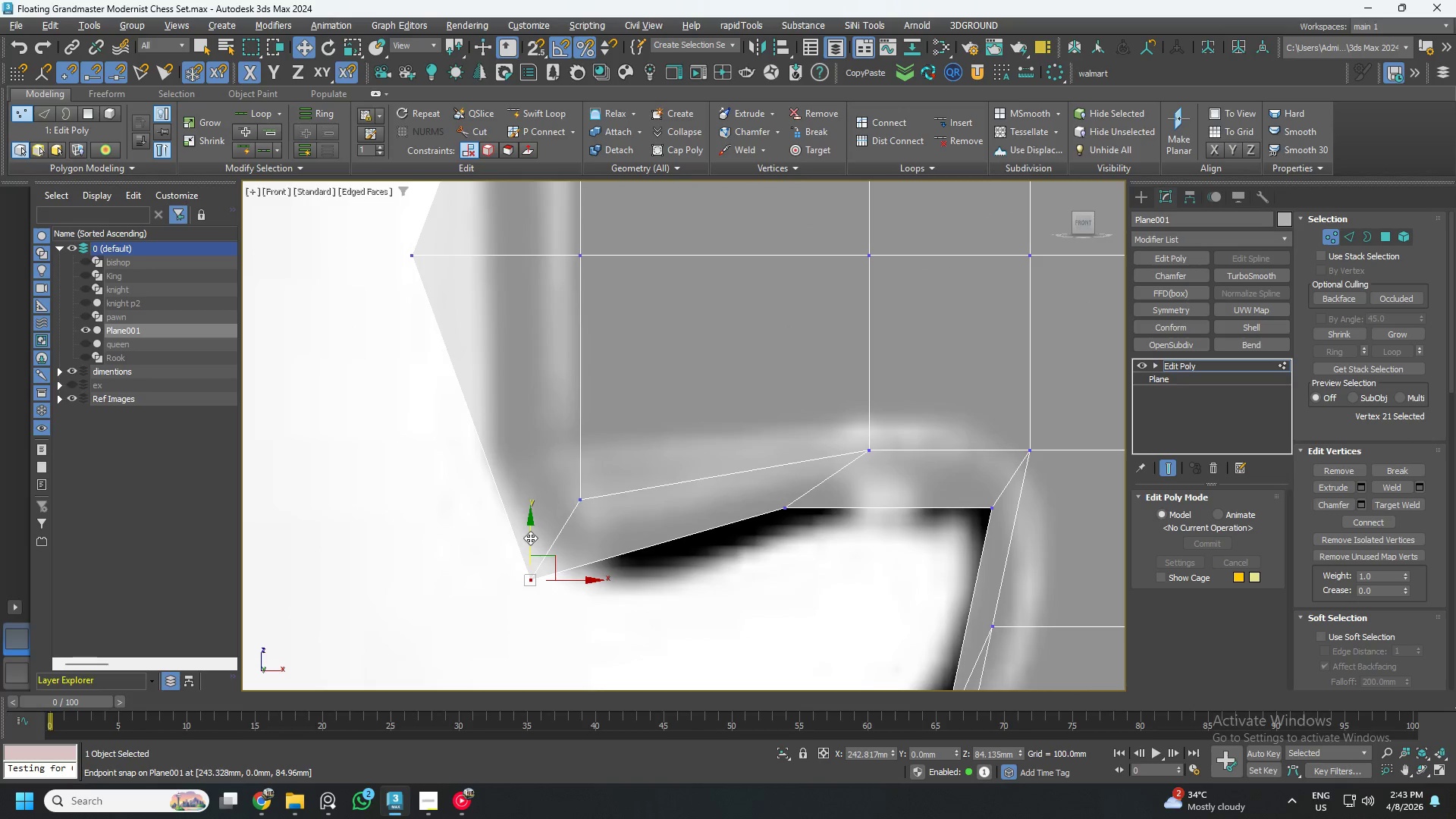 
left_click_drag(start_coordinate=[530, 538], to_coordinate=[535, 551])
 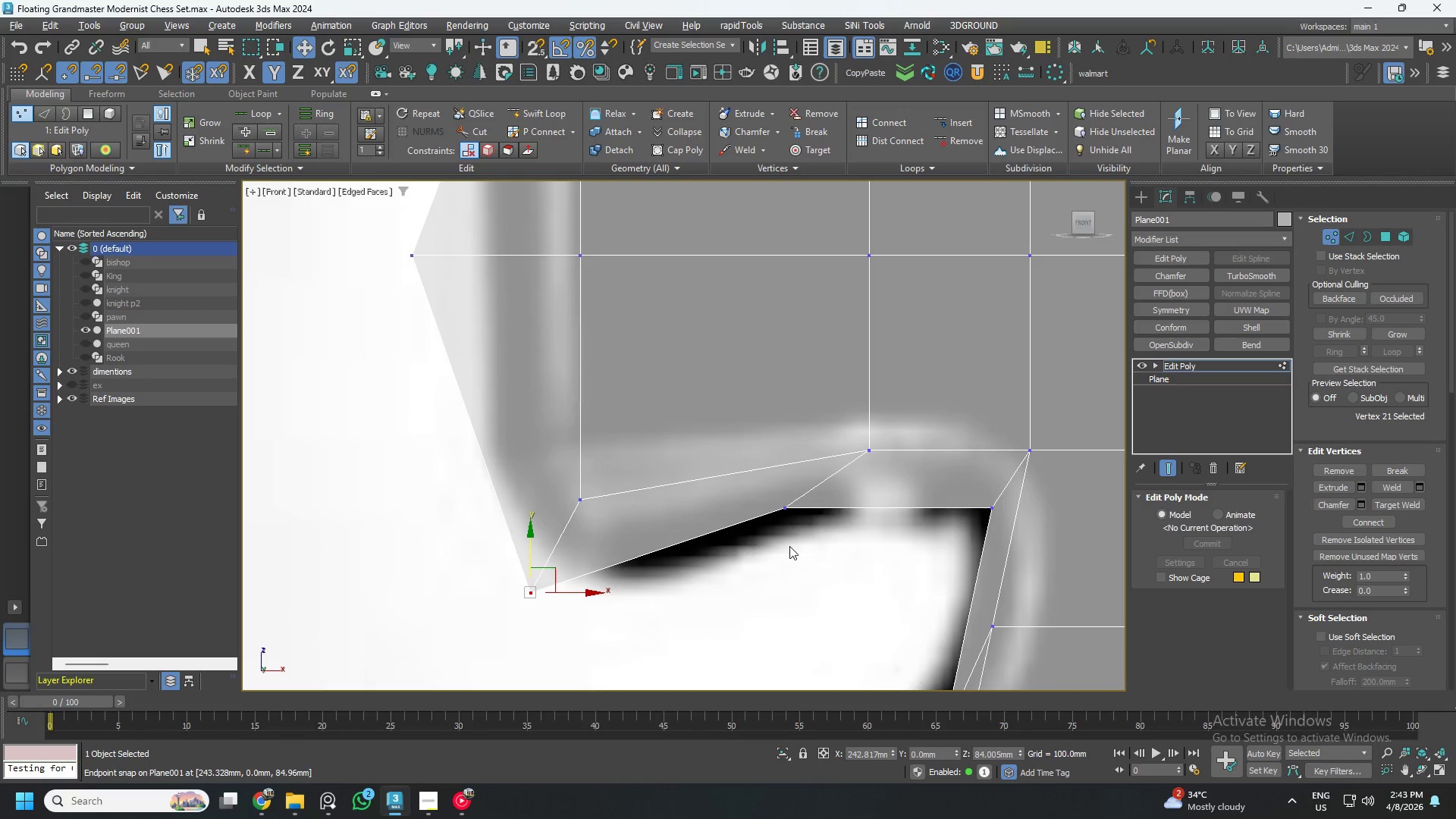 
left_click_drag(start_coordinate=[789, 546], to_coordinate=[745, 470])
 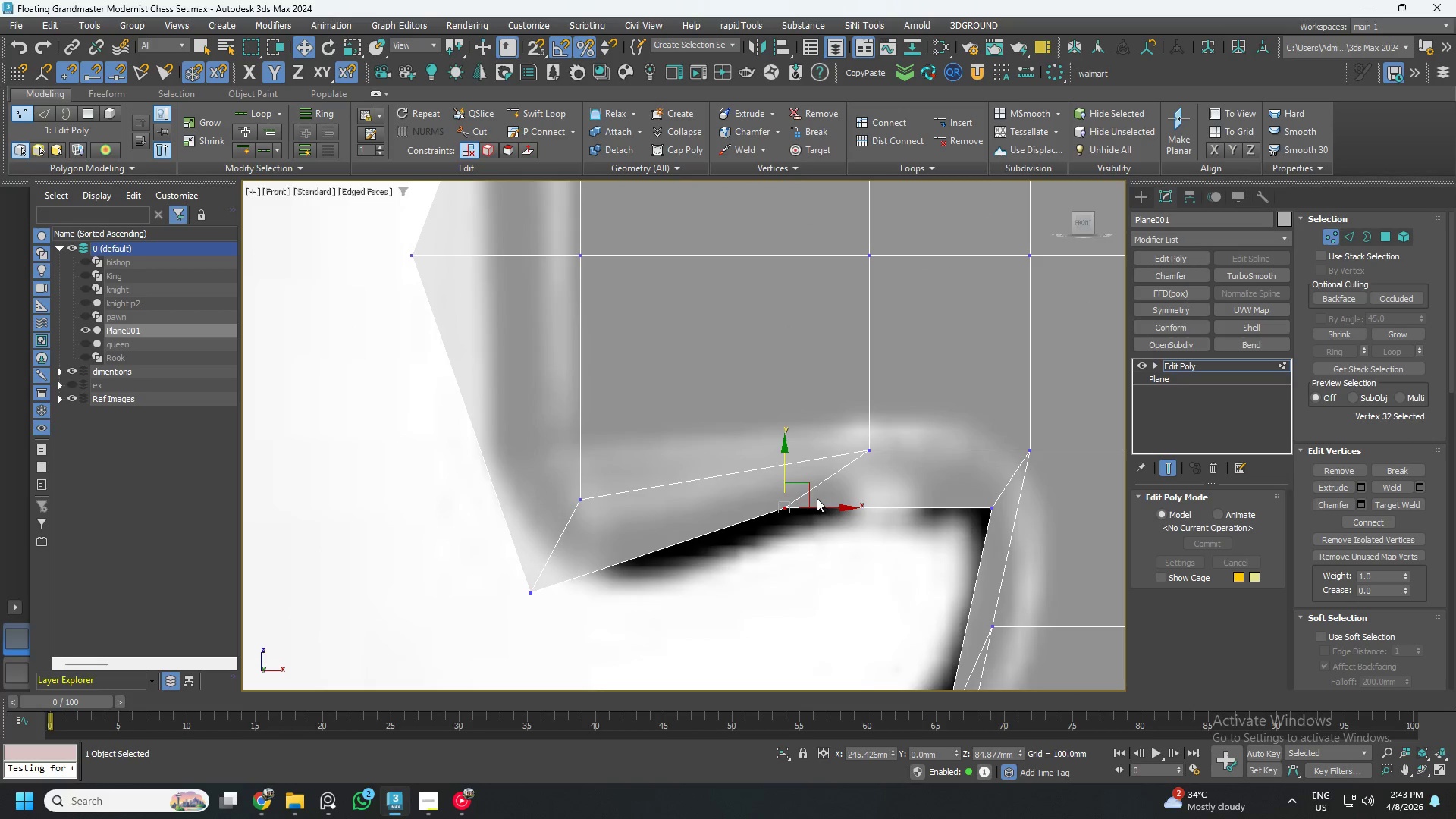 
left_click_drag(start_coordinate=[809, 487], to_coordinate=[886, 501])
 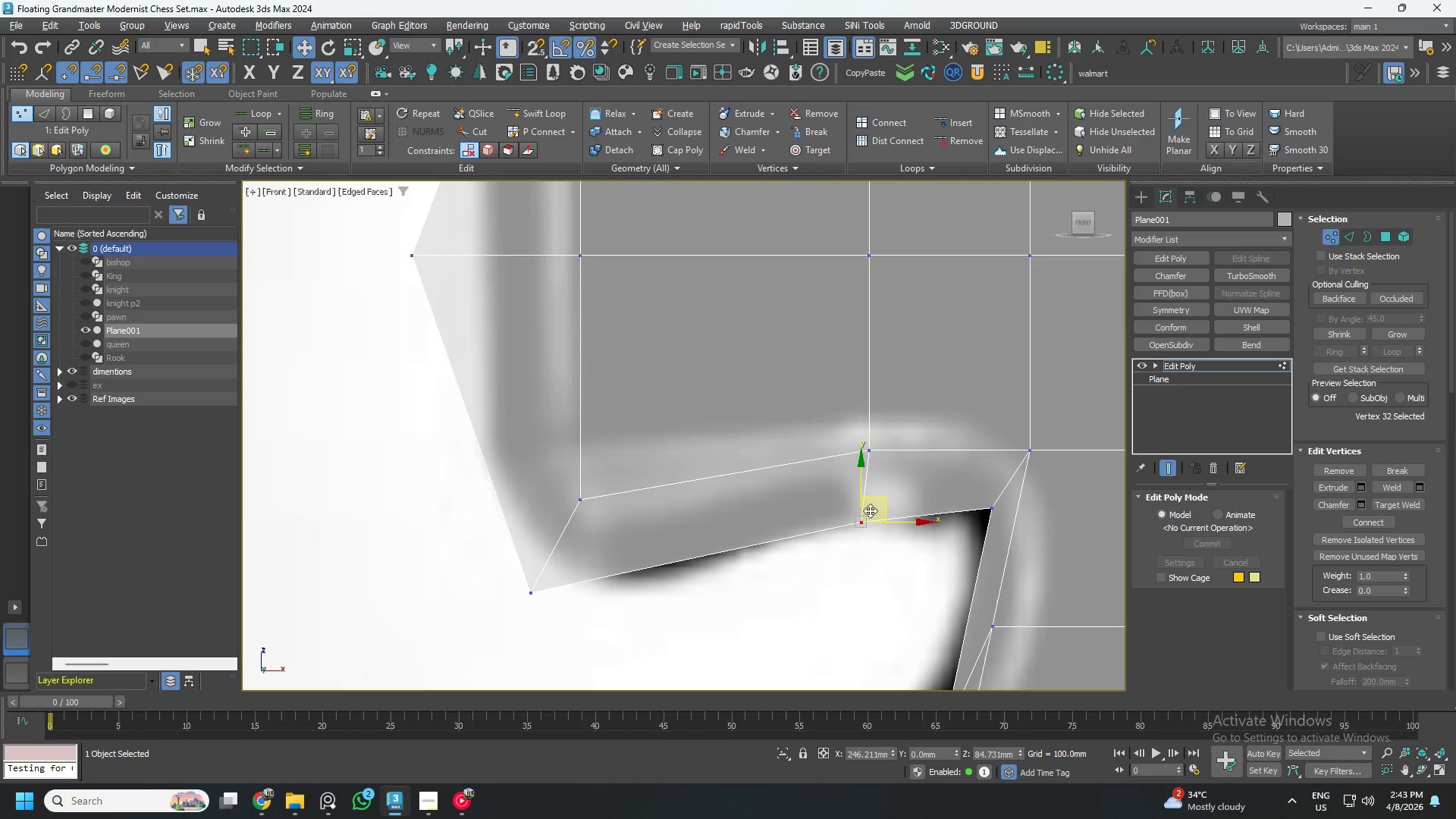 
scroll: coordinate [869, 511], scroll_direction: down, amount: 1.0
 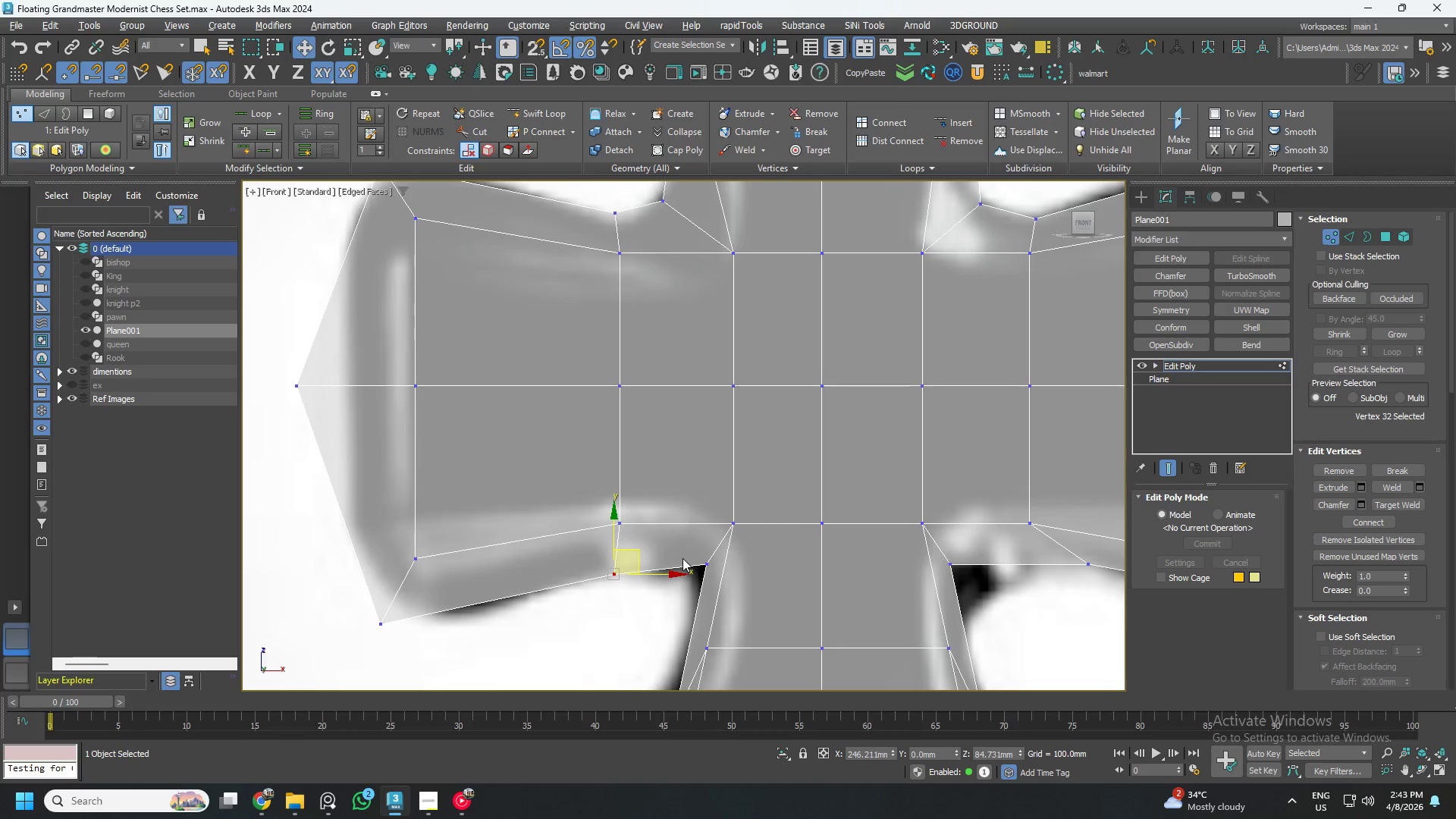 
scroll: coordinate [704, 567], scroll_direction: up, amount: 1.0
 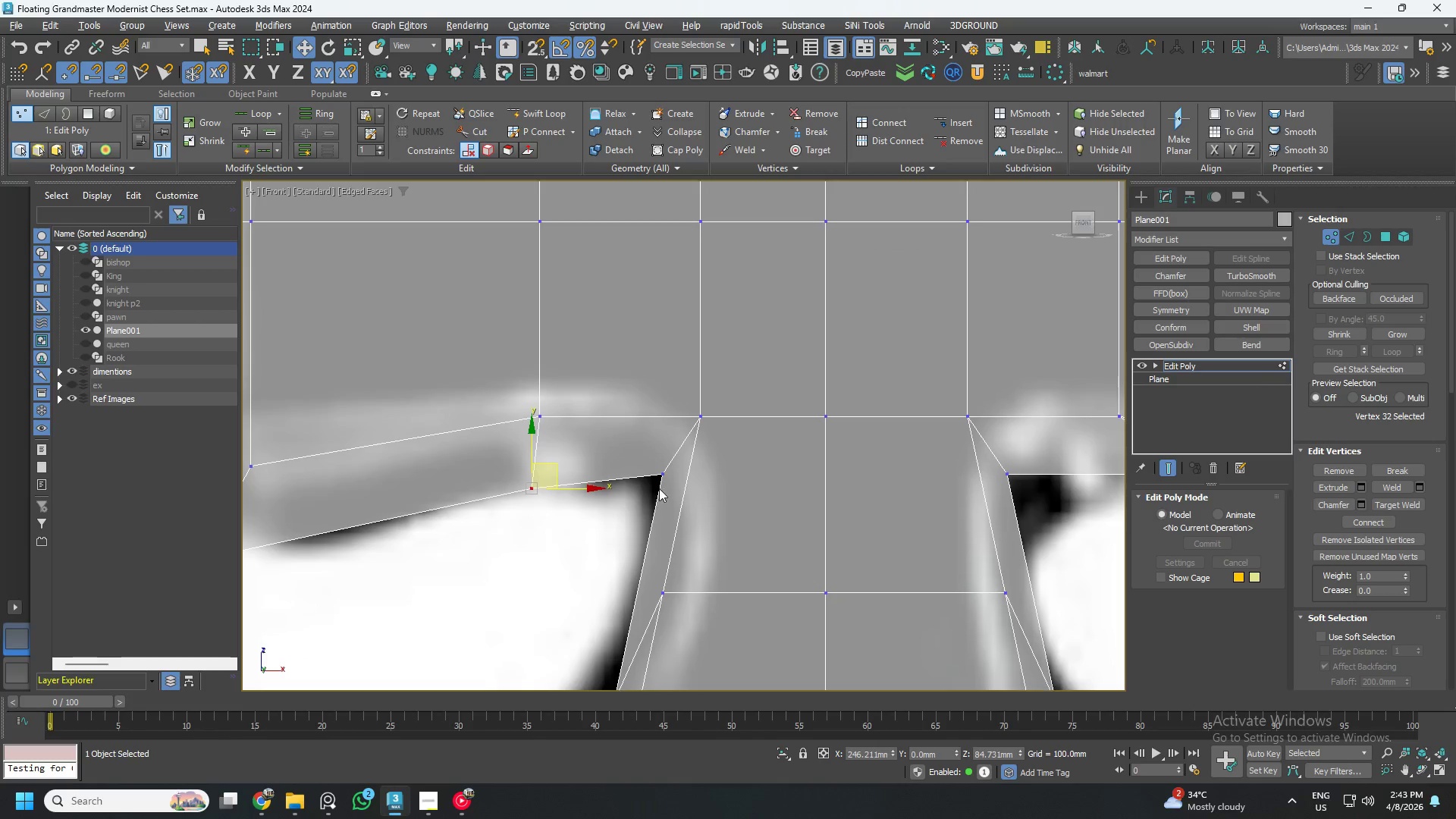 
left_click_drag(start_coordinate=[642, 457], to_coordinate=[686, 488])
 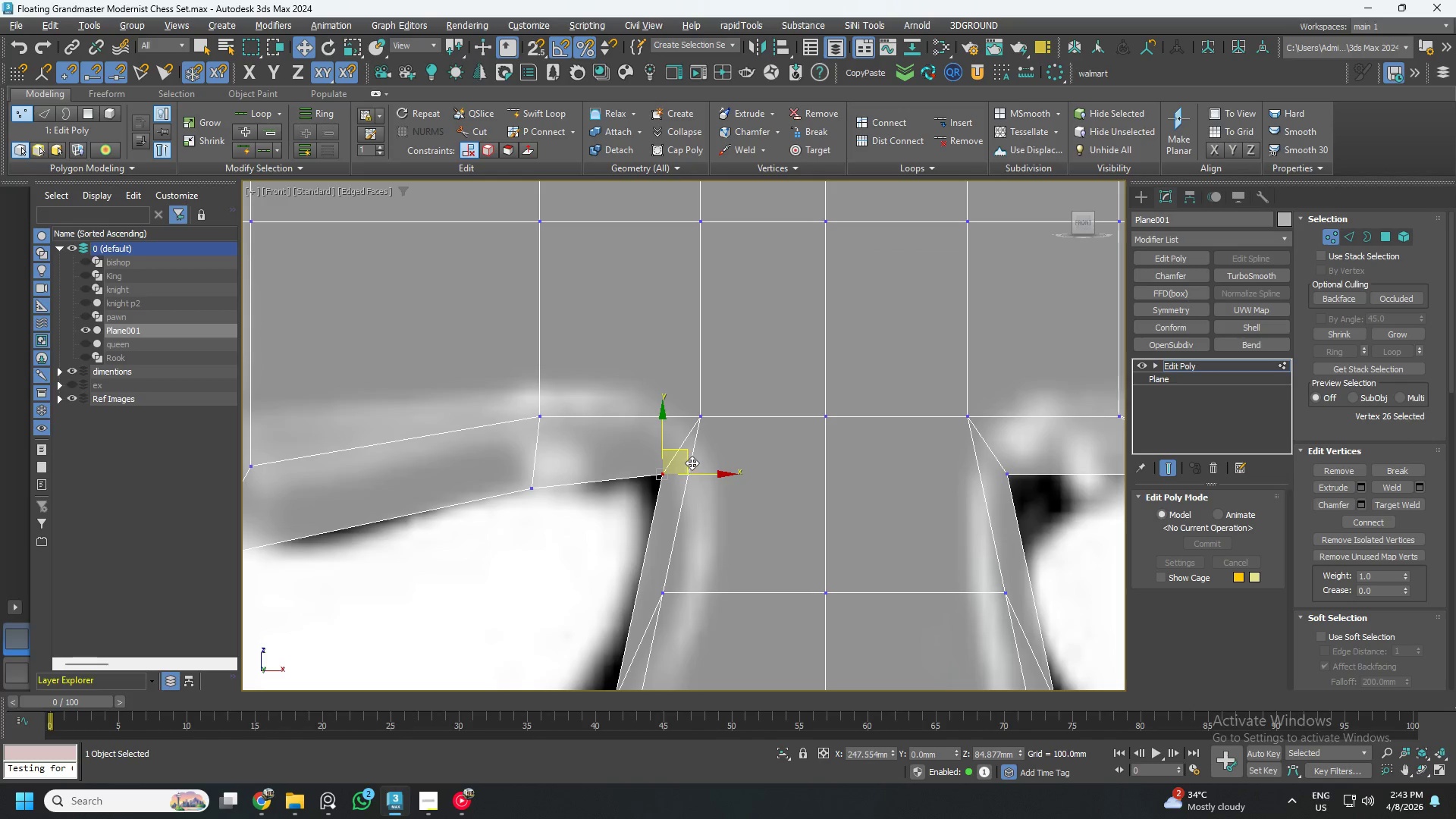 
left_click_drag(start_coordinate=[692, 463], to_coordinate=[664, 475])
 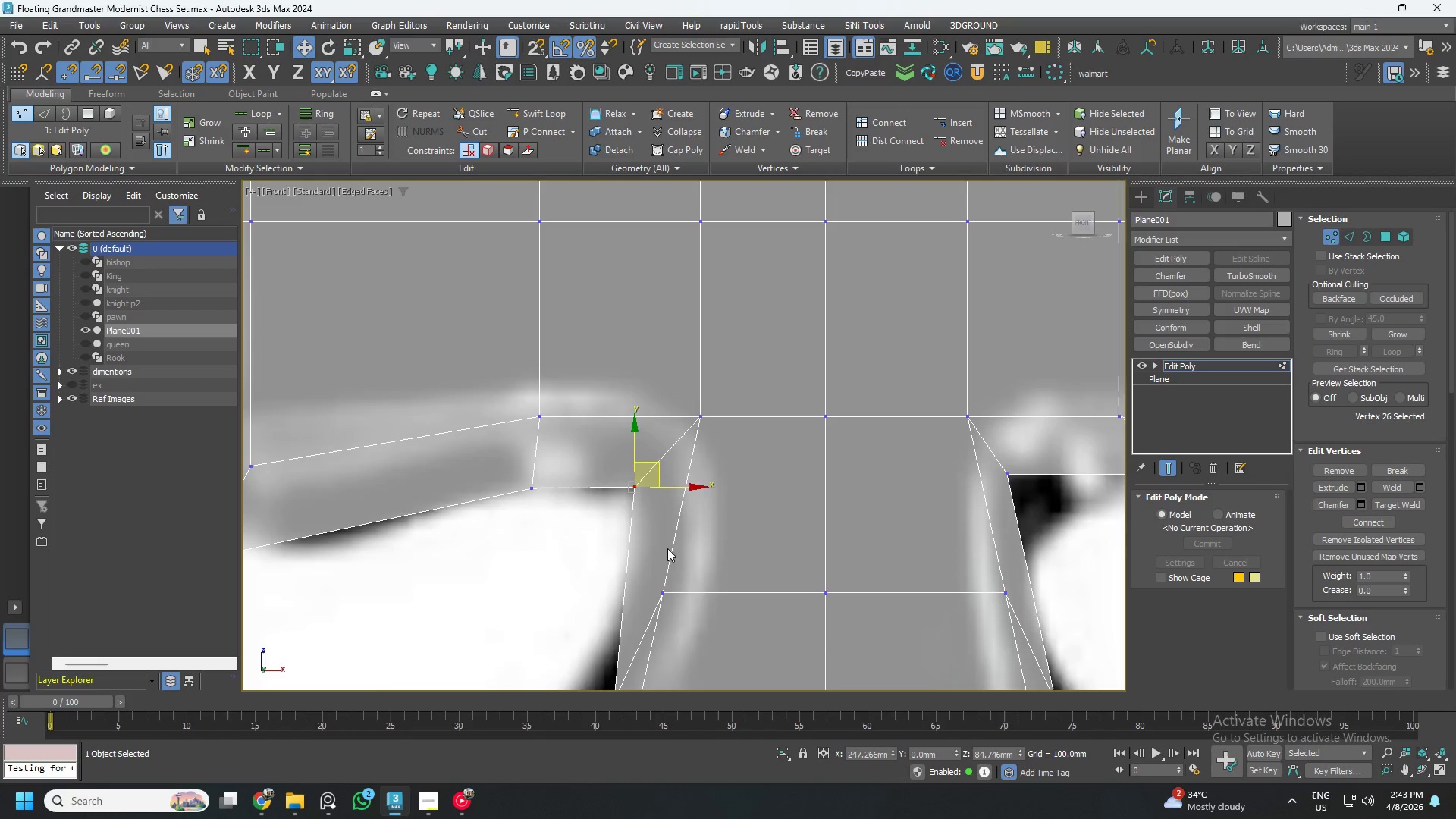 
scroll: coordinate [670, 561], scroll_direction: down, amount: 2.0
 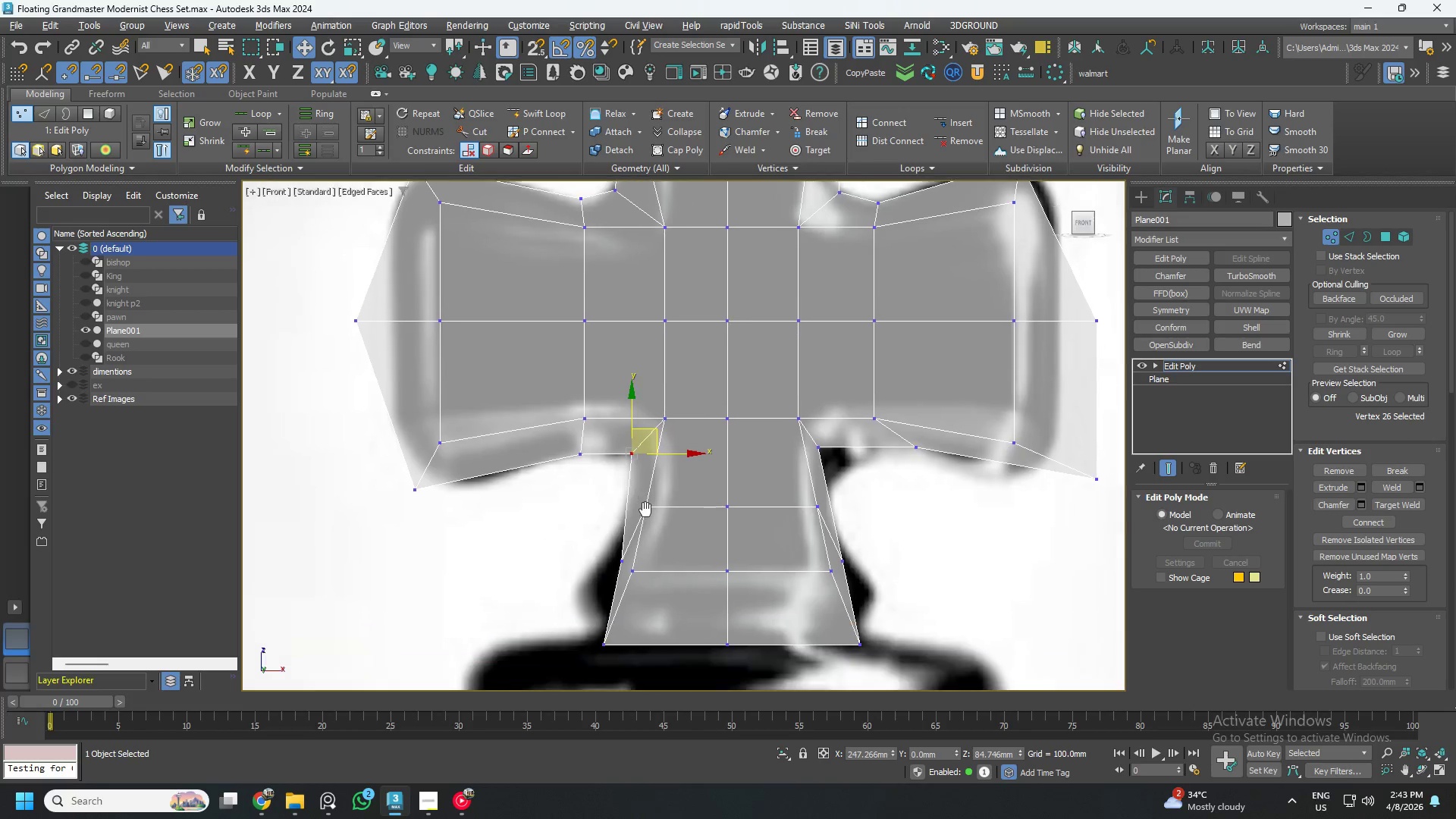 
left_click_drag(start_coordinate=[573, 533], to_coordinate=[633, 640])
 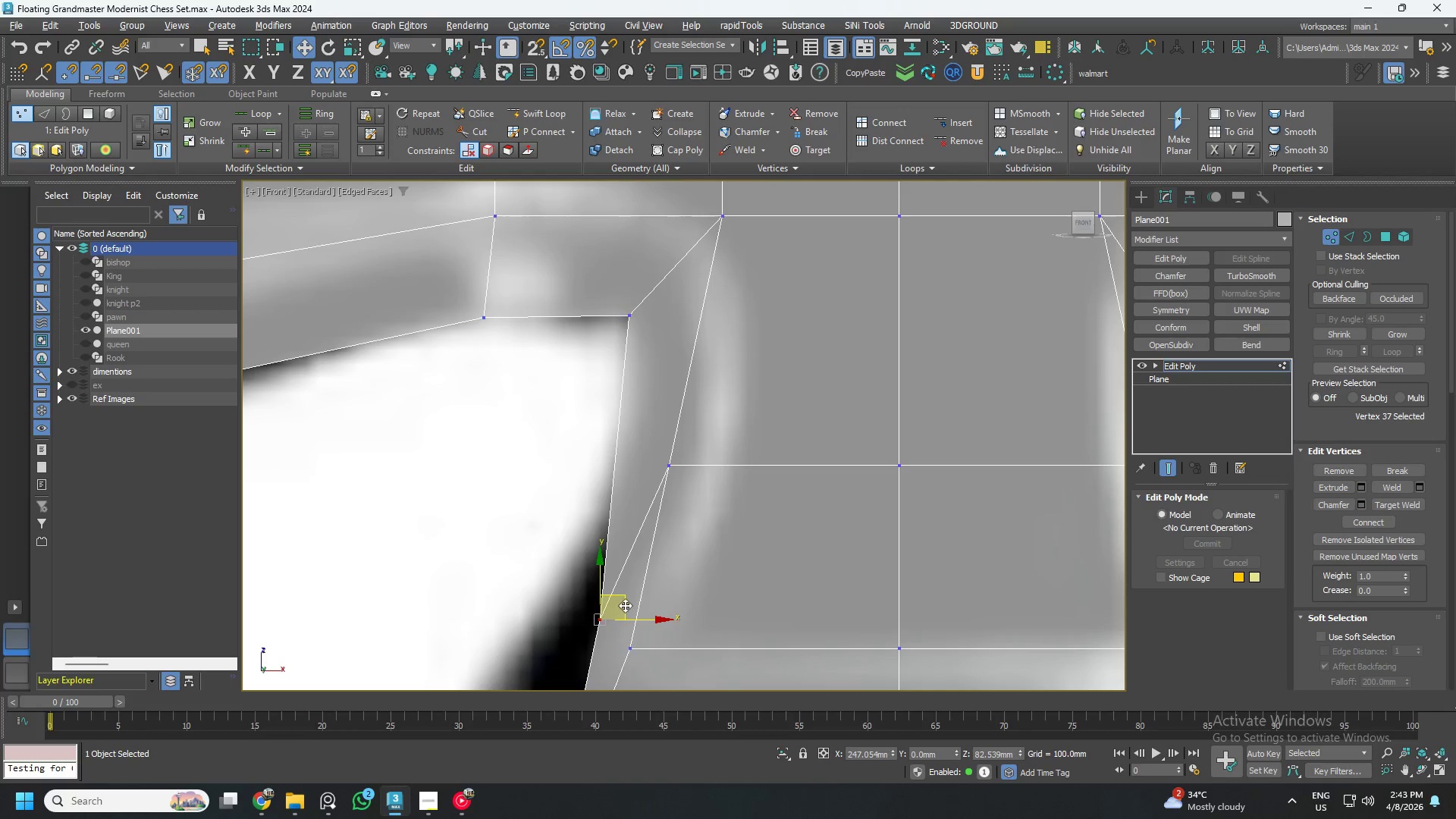 
scroll: coordinate [611, 523], scroll_direction: up, amount: 3.0
 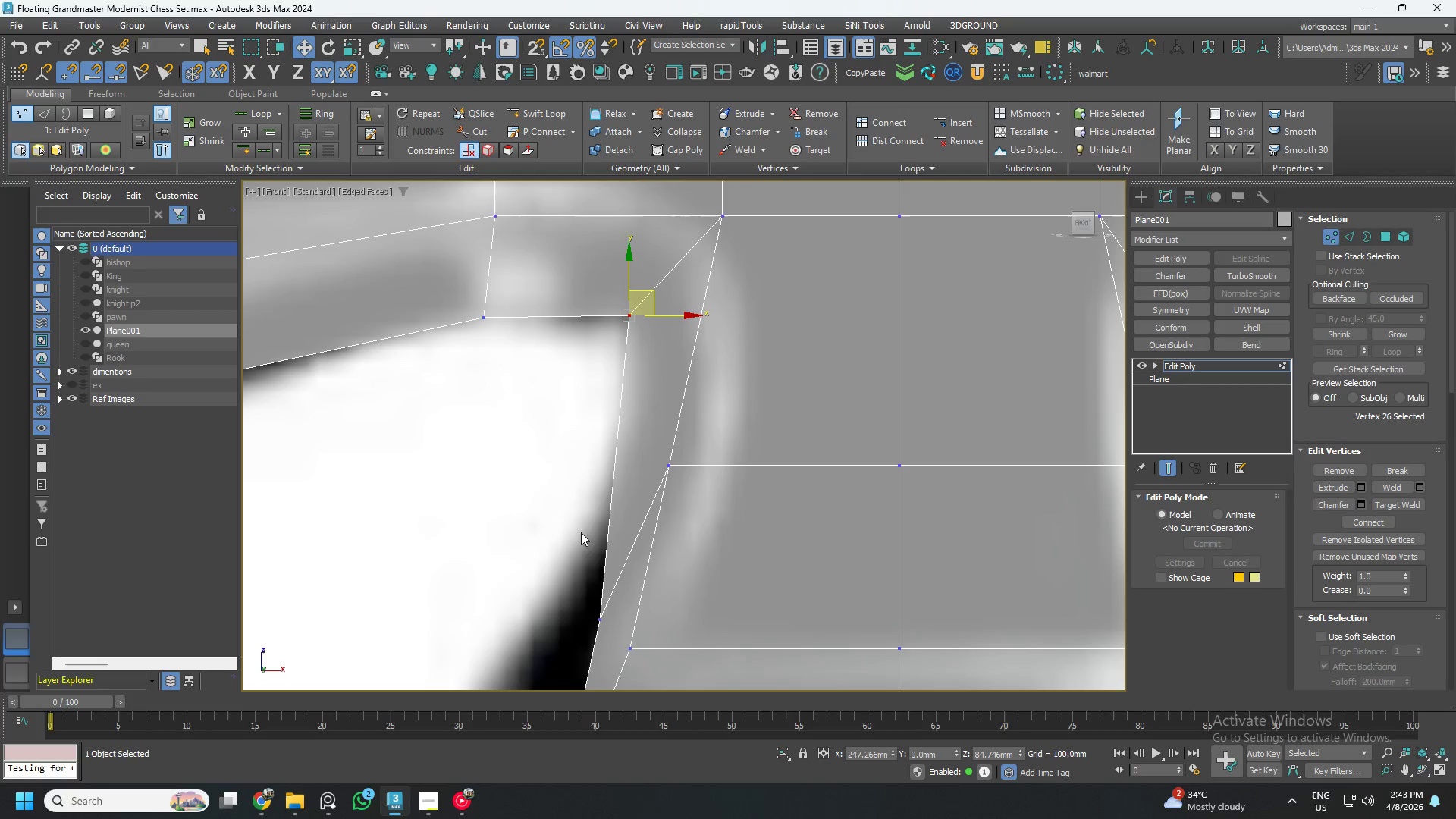 
left_click_drag(start_coordinate=[627, 603], to_coordinate=[643, 449])
 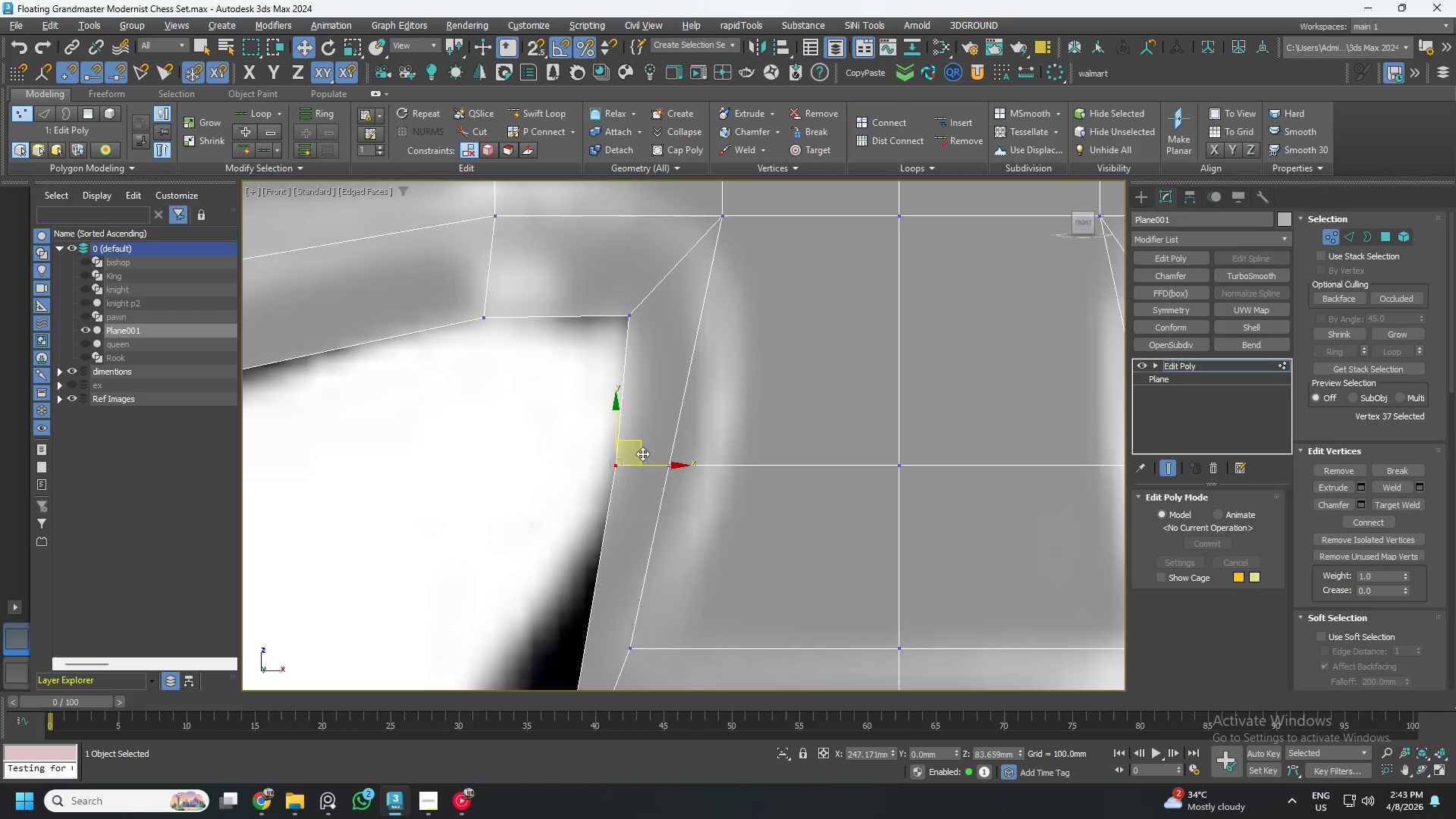 
scroll: coordinate [639, 482], scroll_direction: down, amount: 2.0
 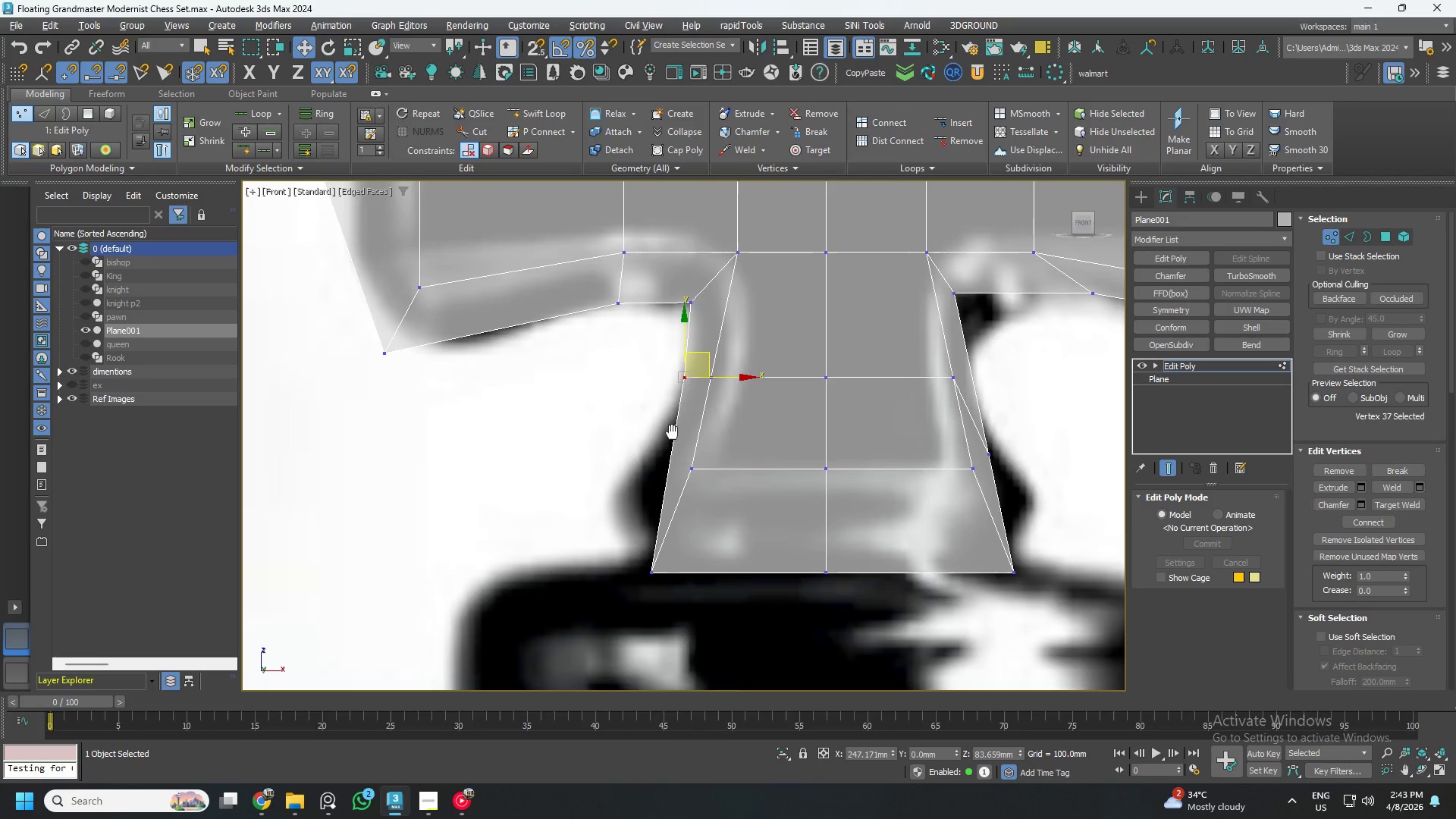 
left_click_drag(start_coordinate=[607, 517], to_coordinate=[683, 624])
 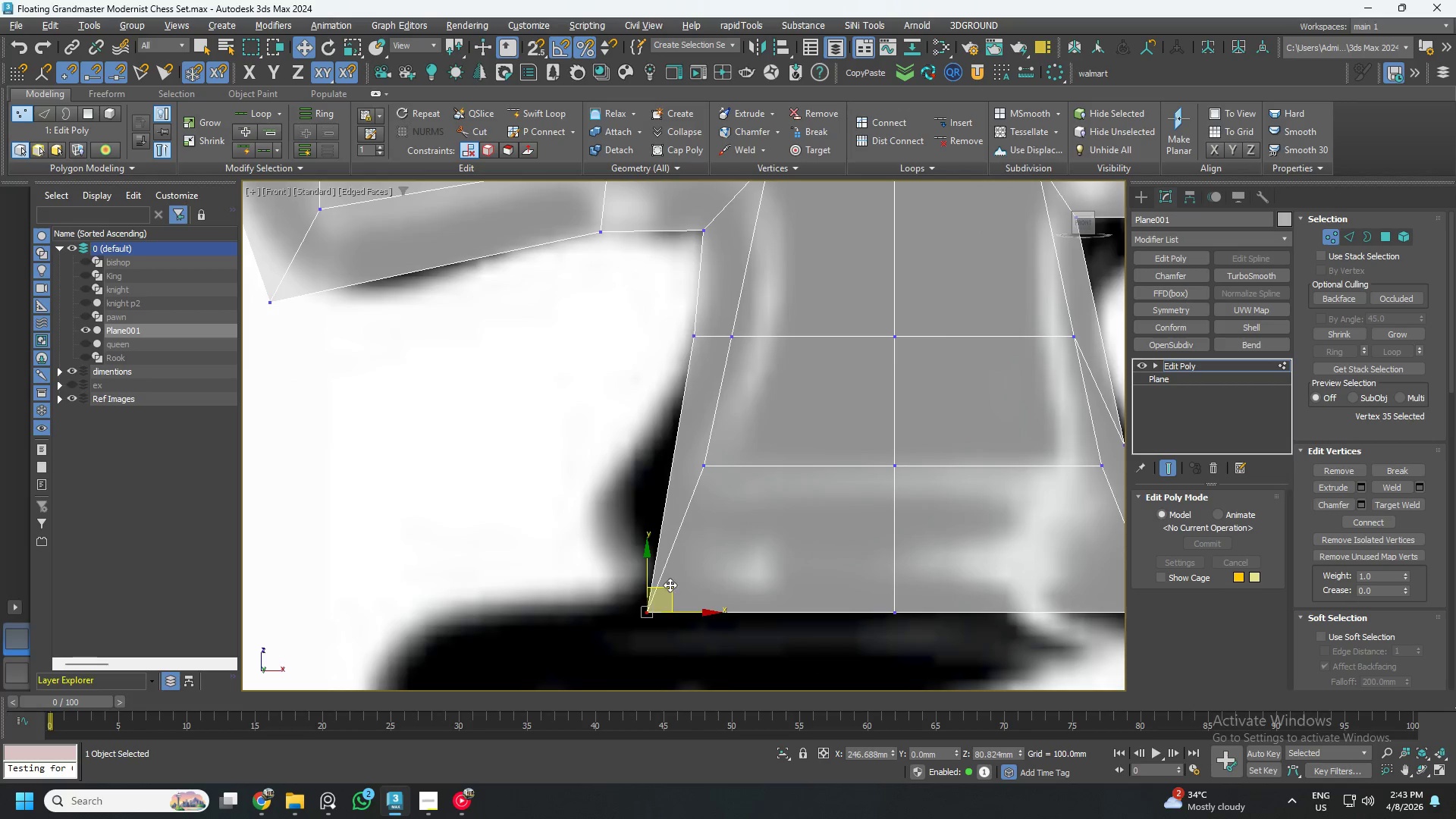 
scroll: coordinate [673, 453], scroll_direction: up, amount: 1.0
 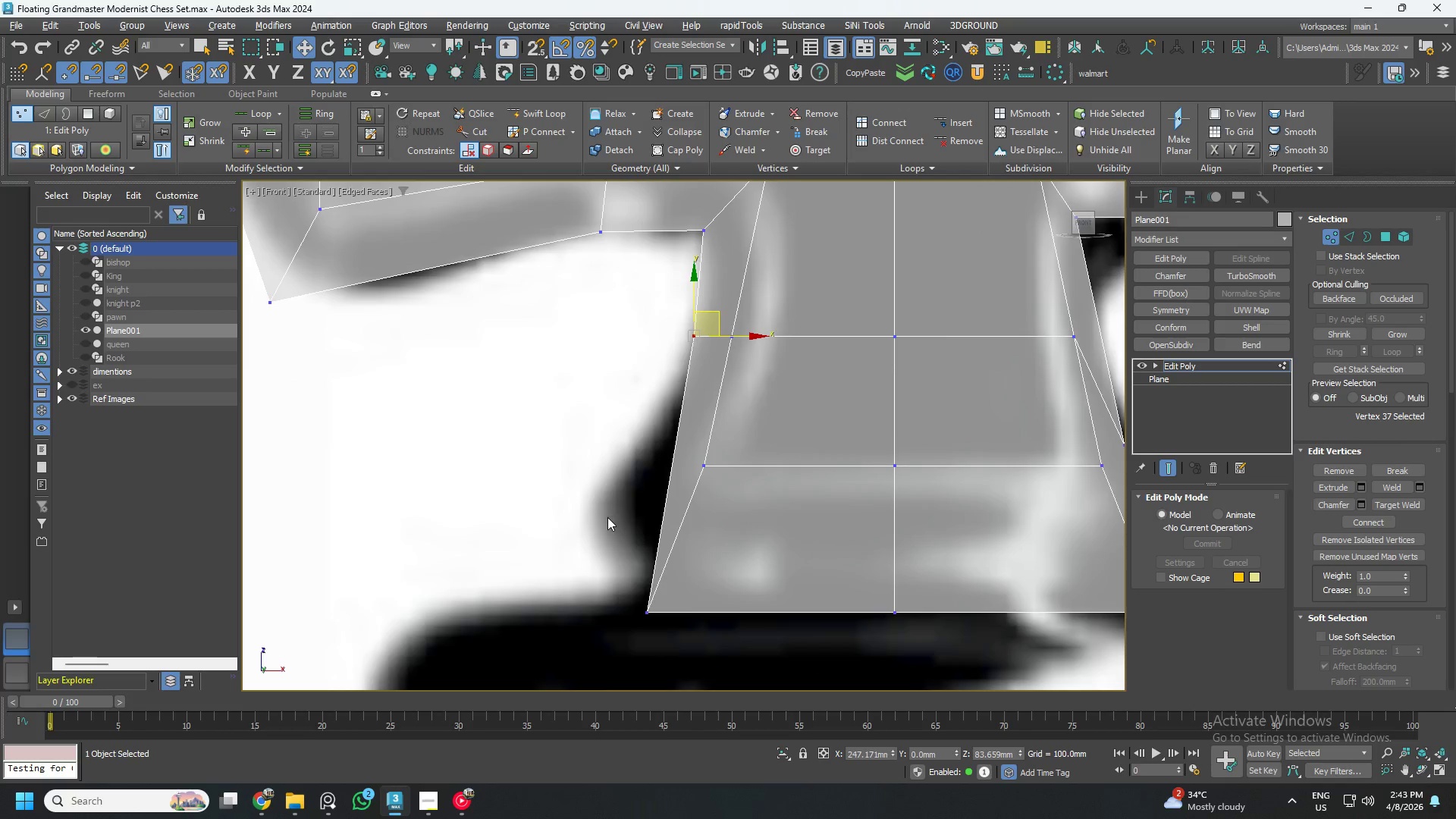 
left_click_drag(start_coordinate=[669, 588], to_coordinate=[613, 497])
 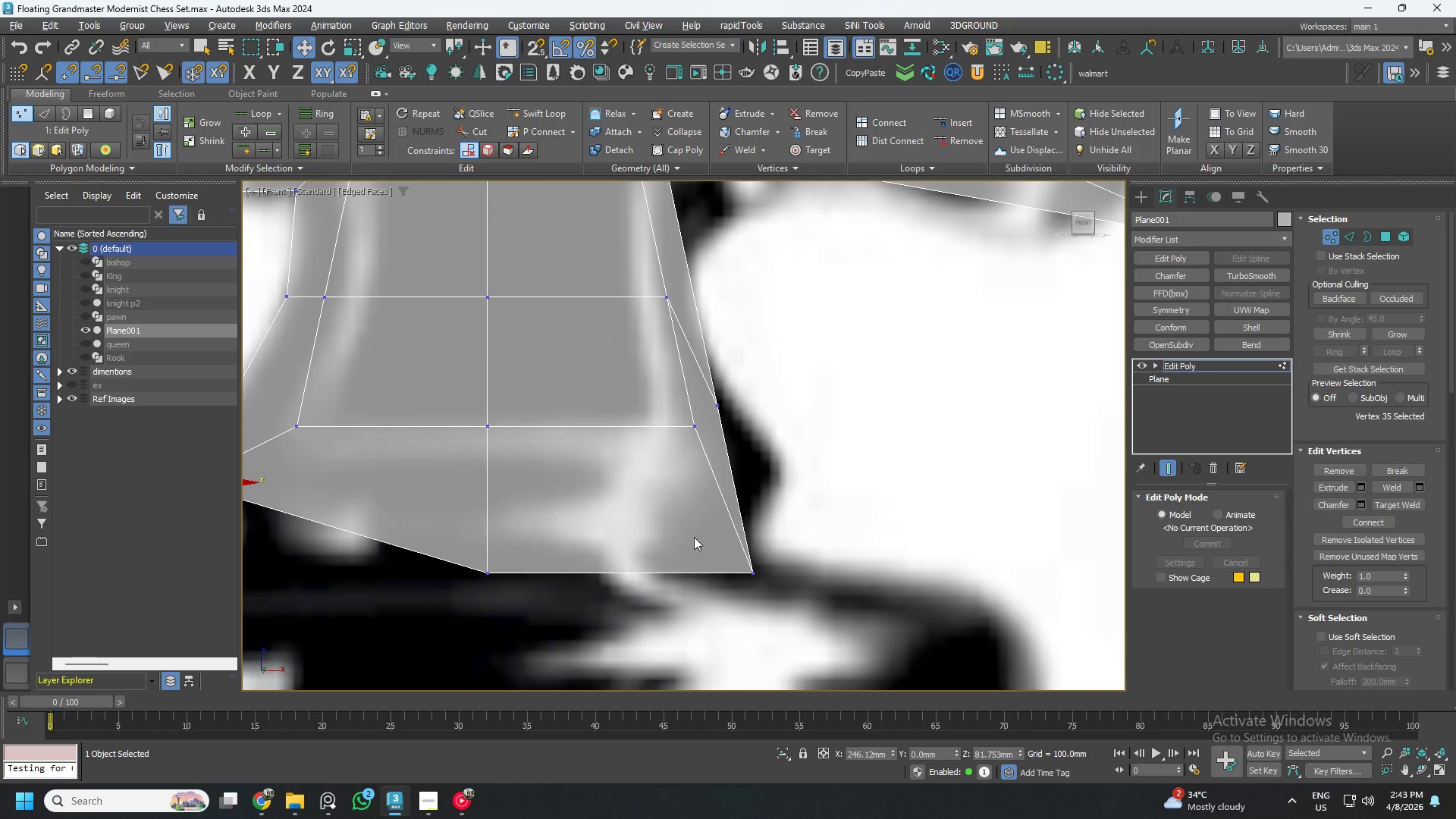 
left_click_drag(start_coordinate=[787, 611], to_coordinate=[689, 509])
 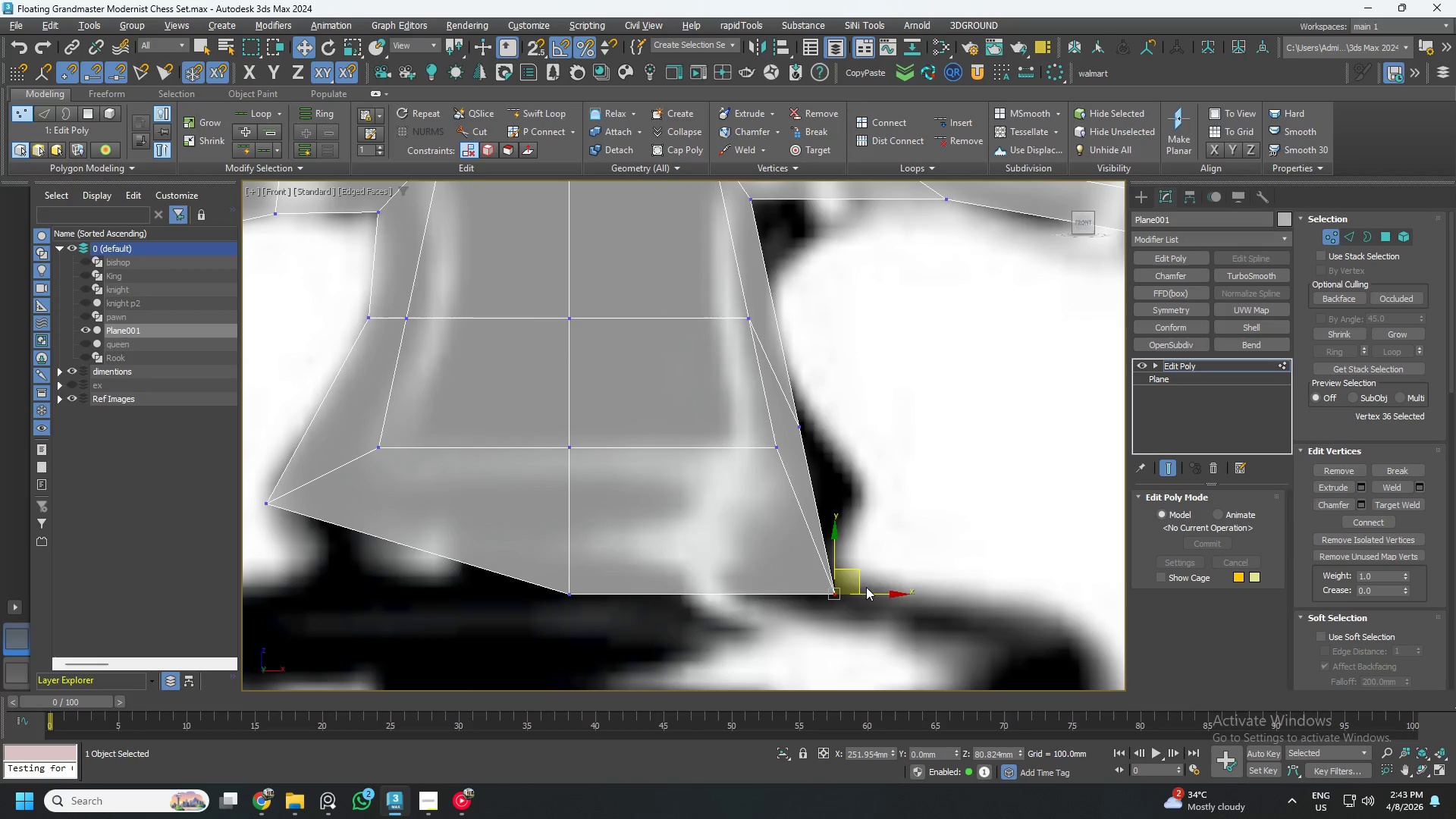 
left_click_drag(start_coordinate=[859, 575], to_coordinate=[930, 494])
 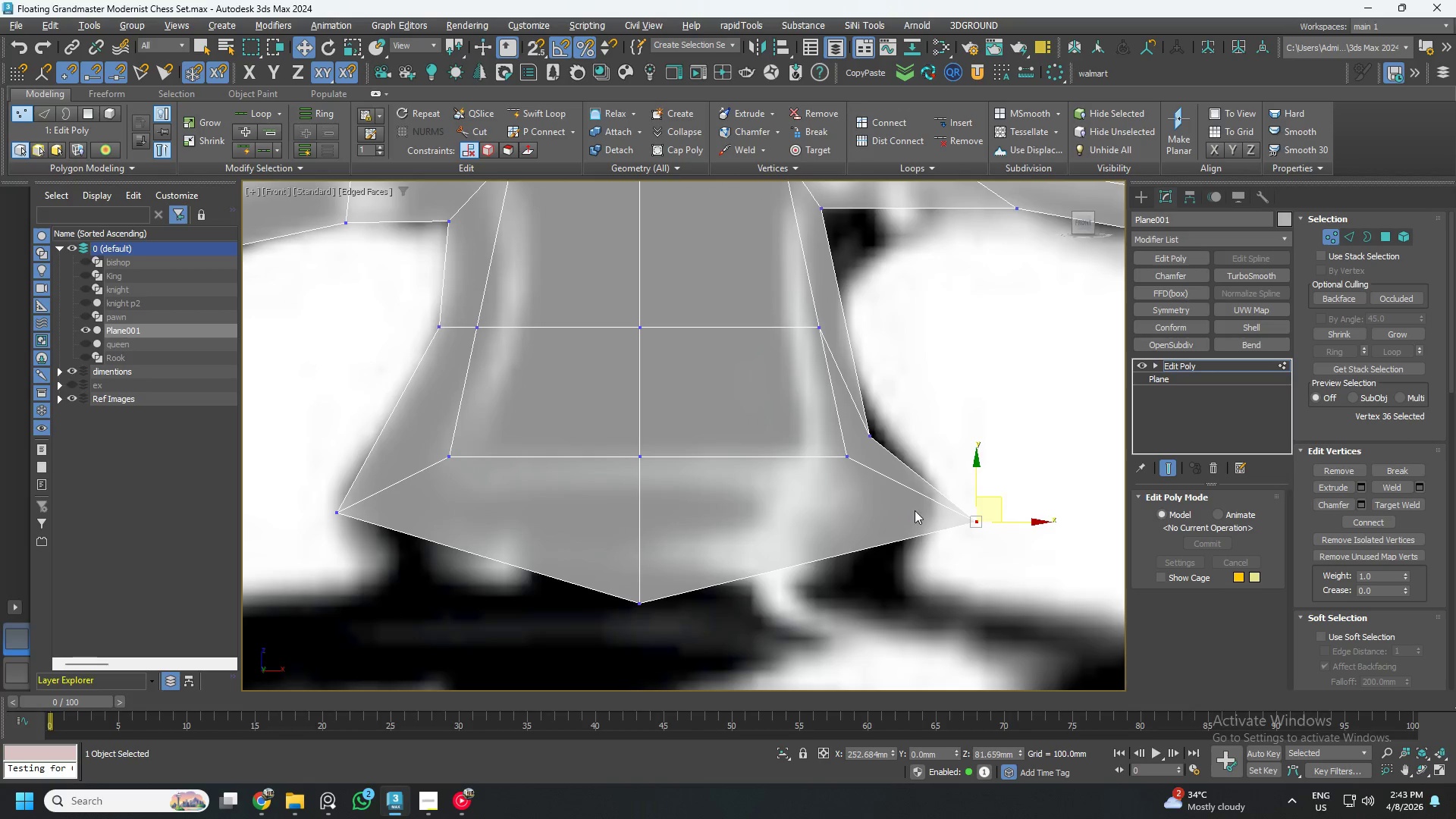 
type(ss)
 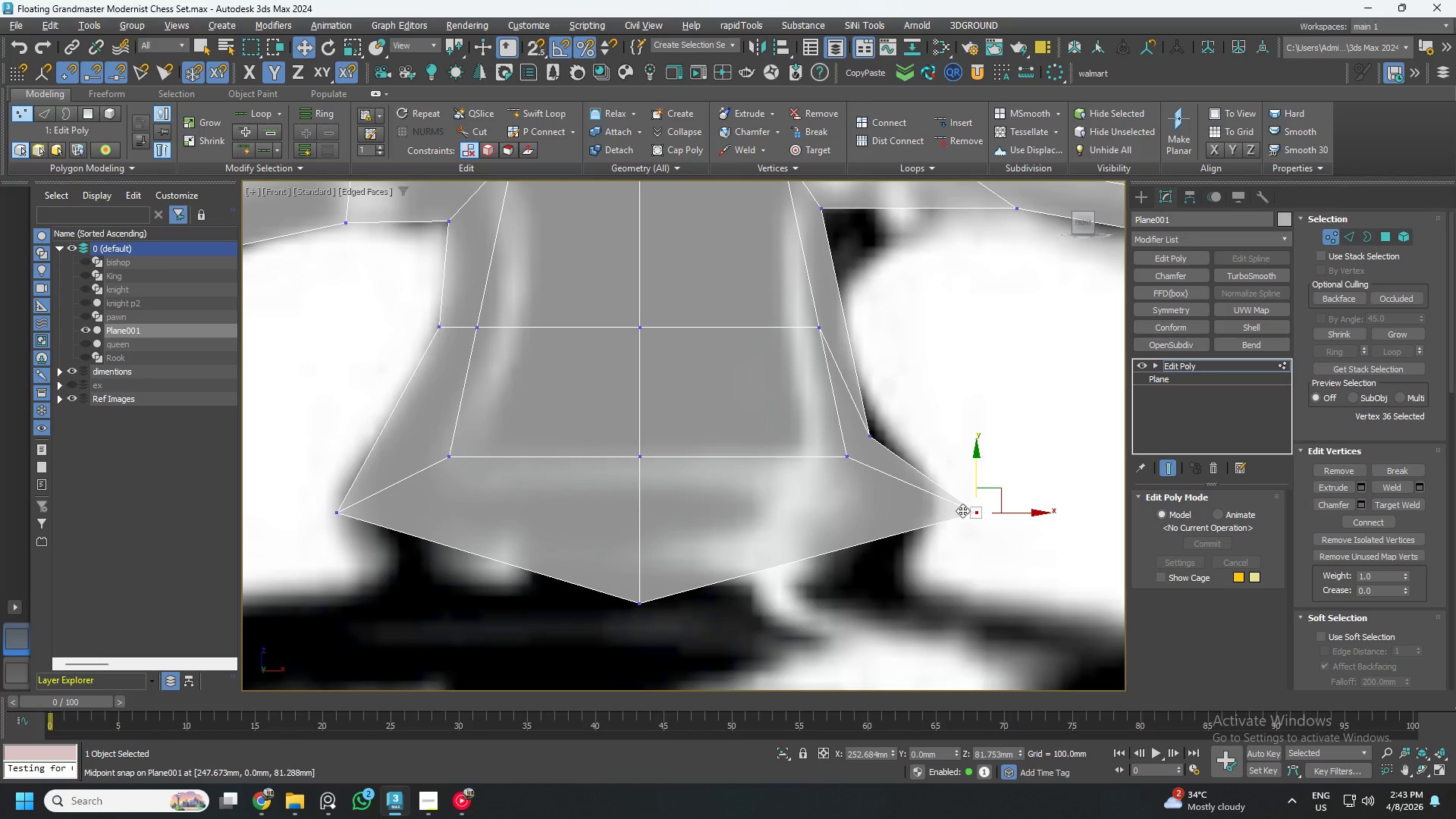 
left_click_drag(start_coordinate=[974, 474], to_coordinate=[338, 514])
 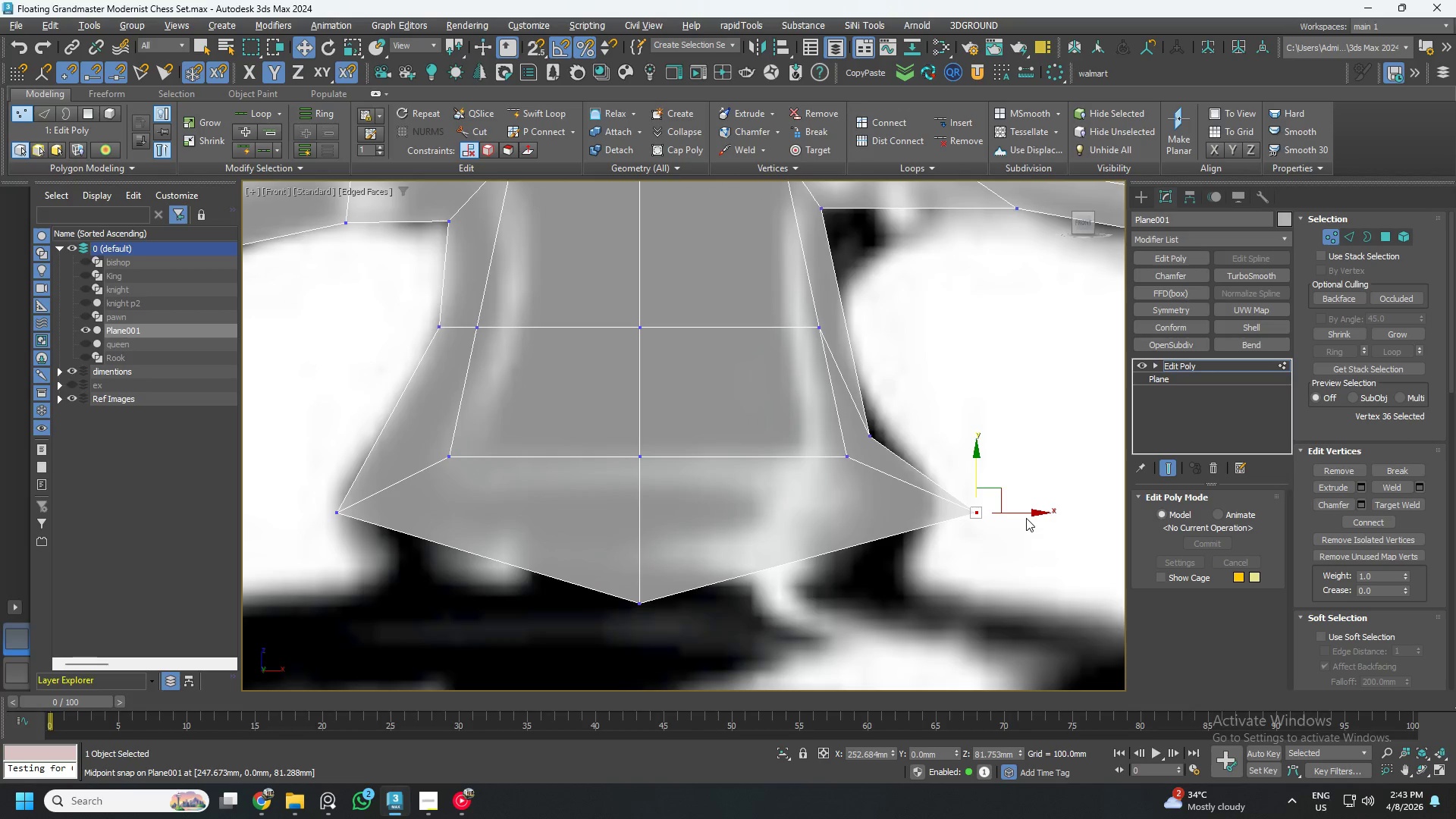 
left_click_drag(start_coordinate=[1024, 512], to_coordinate=[1018, 510])
 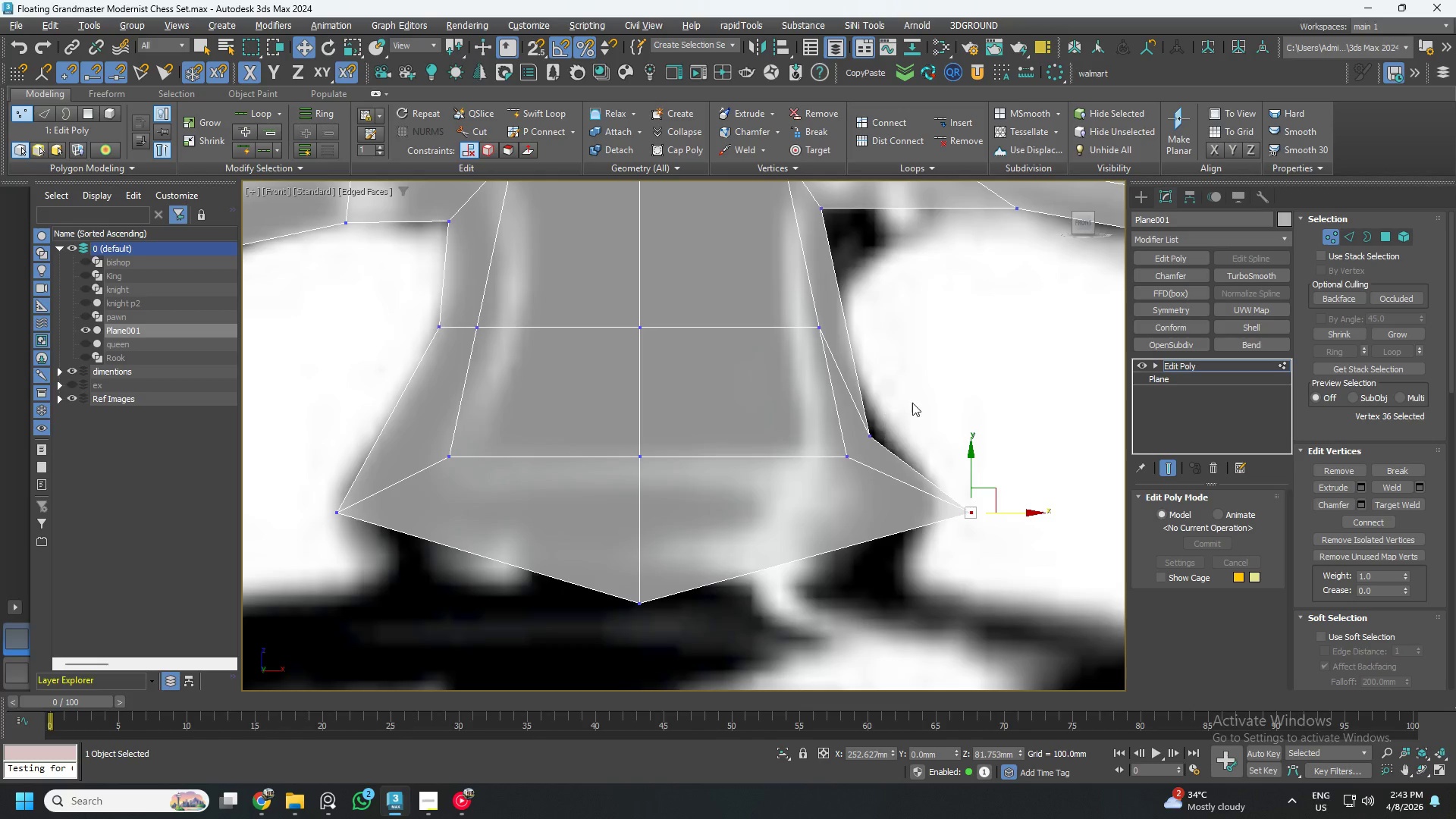 
left_click_drag(start_coordinate=[913, 402], to_coordinate=[860, 447])
 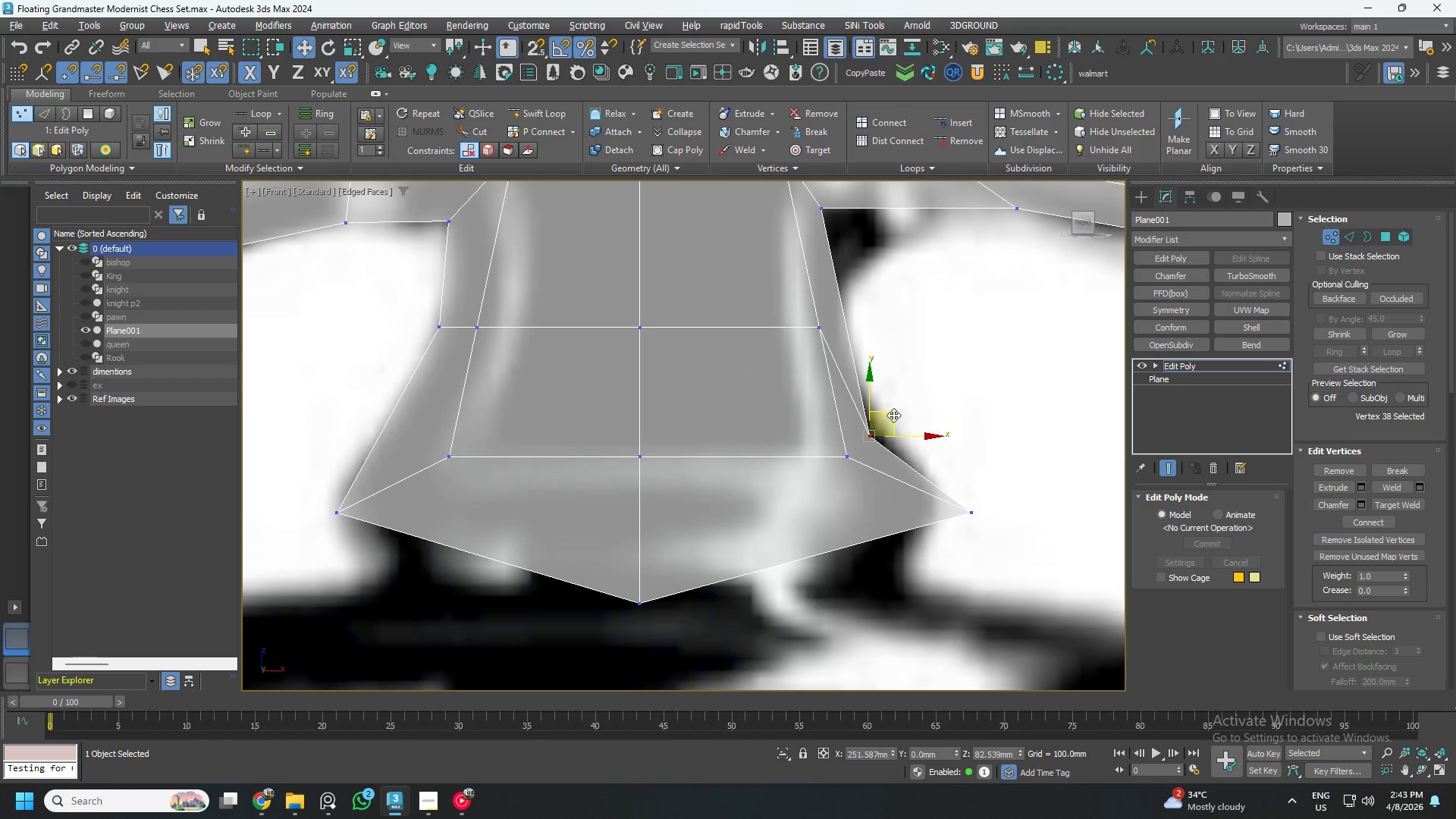 
left_click_drag(start_coordinate=[894, 414], to_coordinate=[883, 306])
 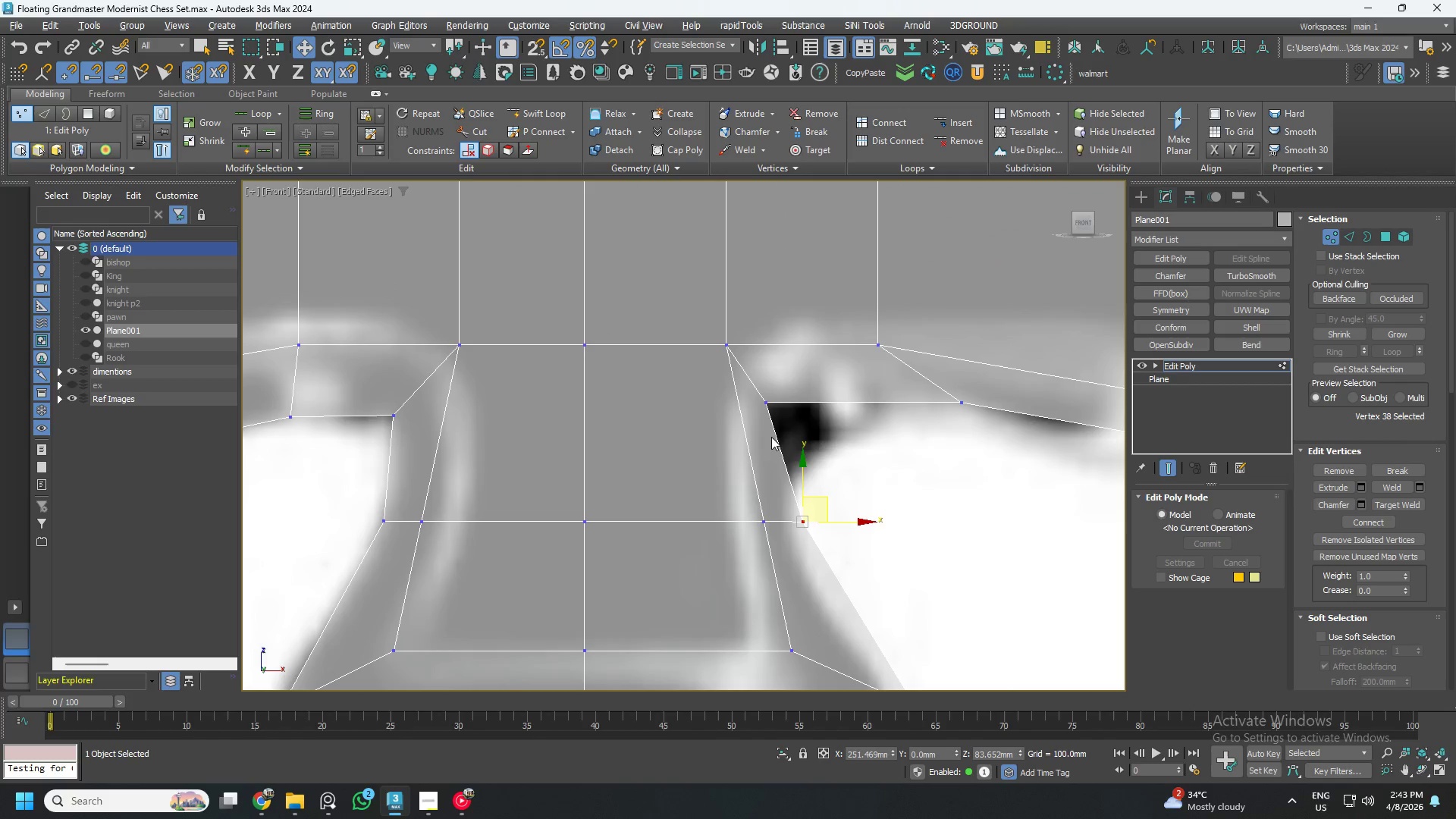 
left_click_drag(start_coordinate=[805, 438], to_coordinate=[751, 386])
 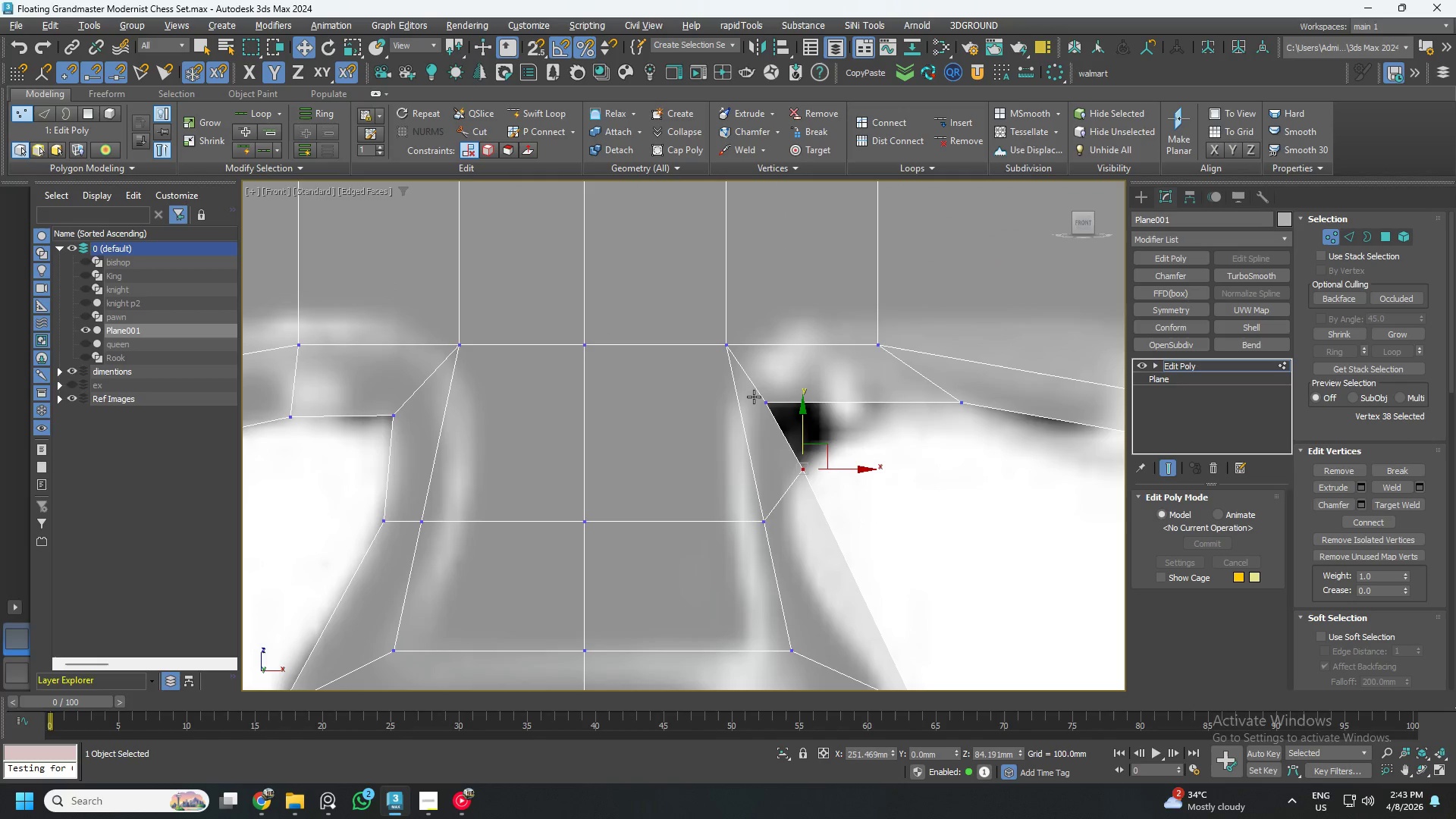 
key(Control+ControlLeft)
 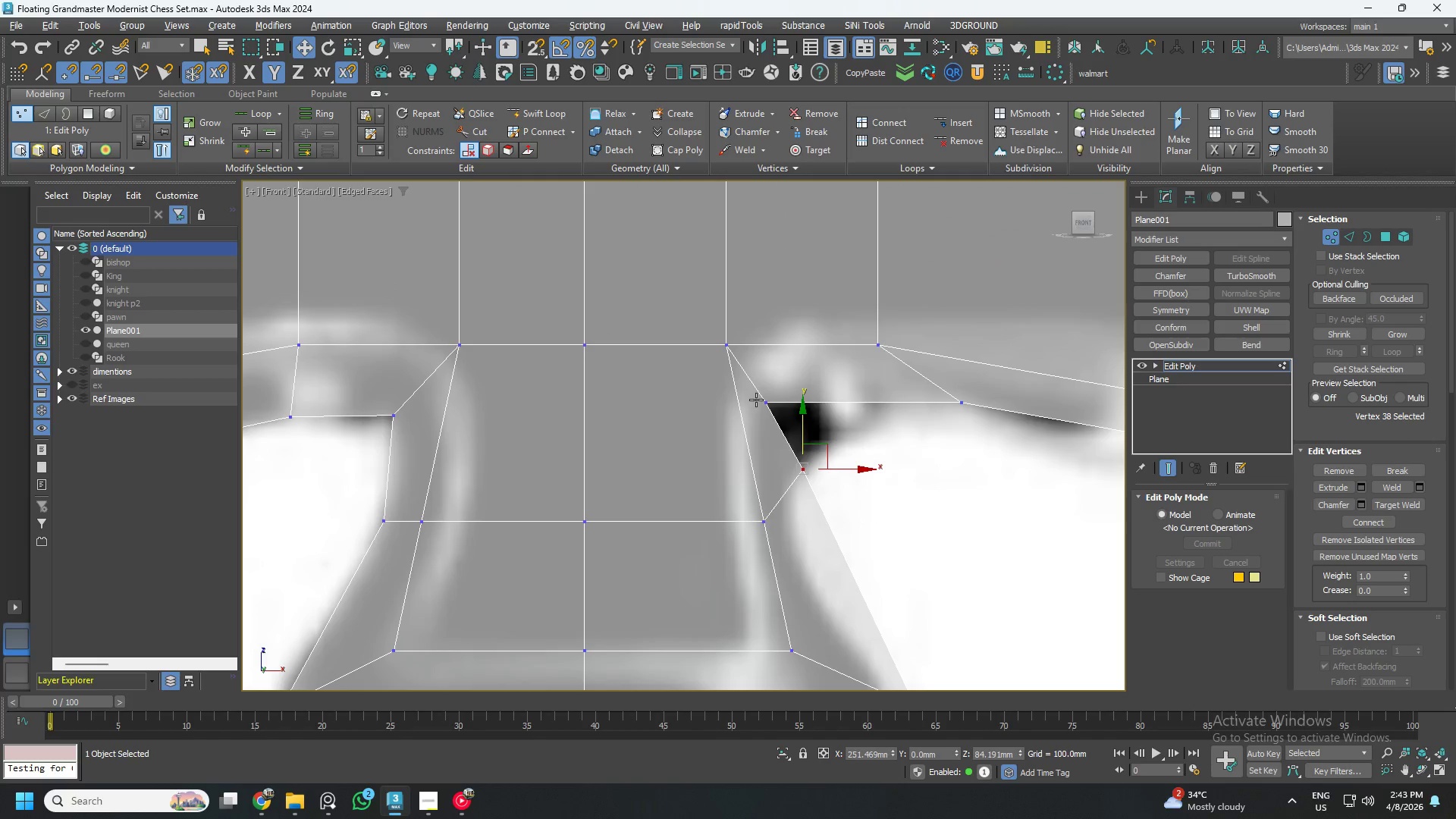 
key(Control+Z)
 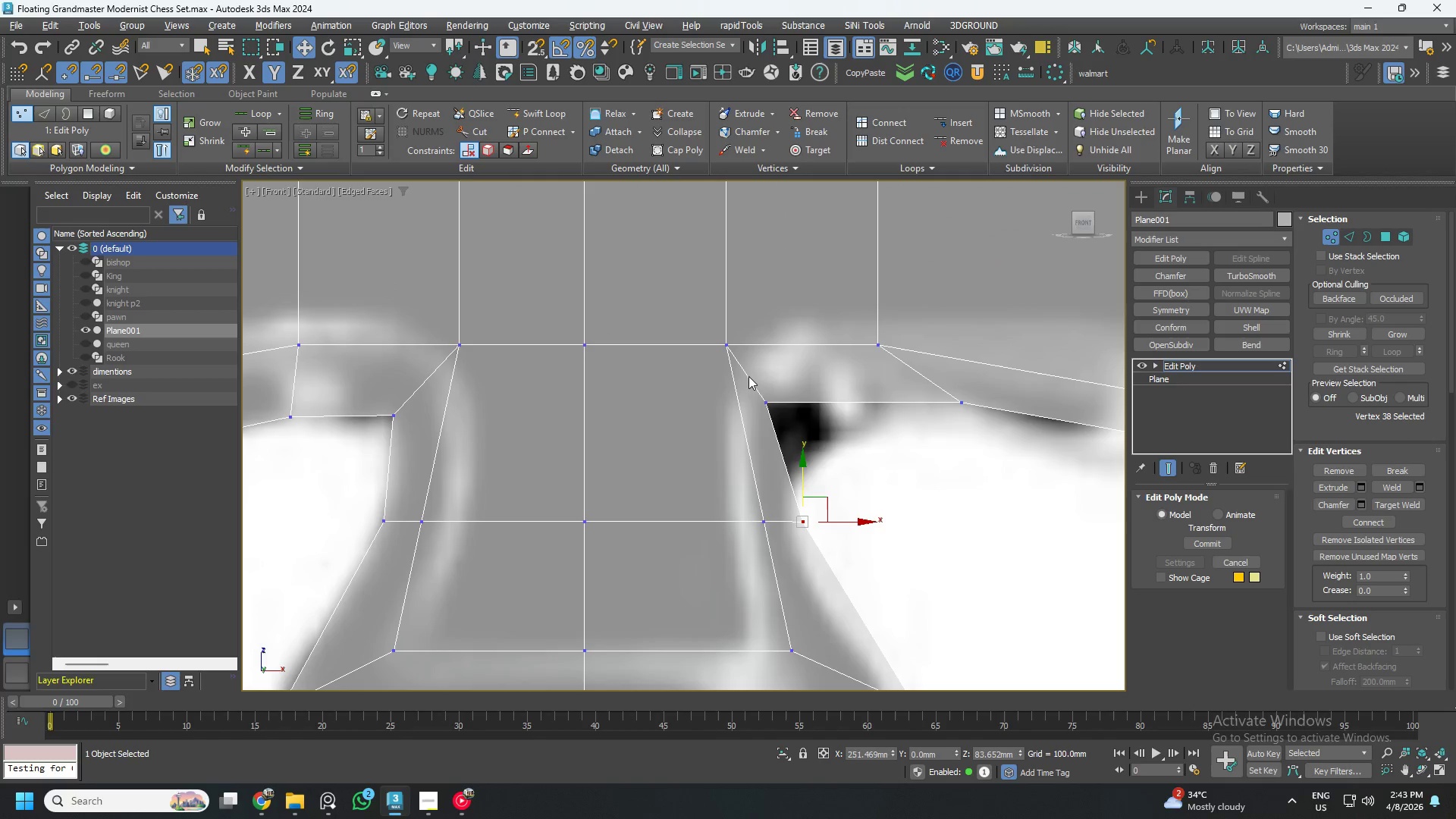 
left_click_drag(start_coordinate=[748, 375], to_coordinate=[797, 430])
 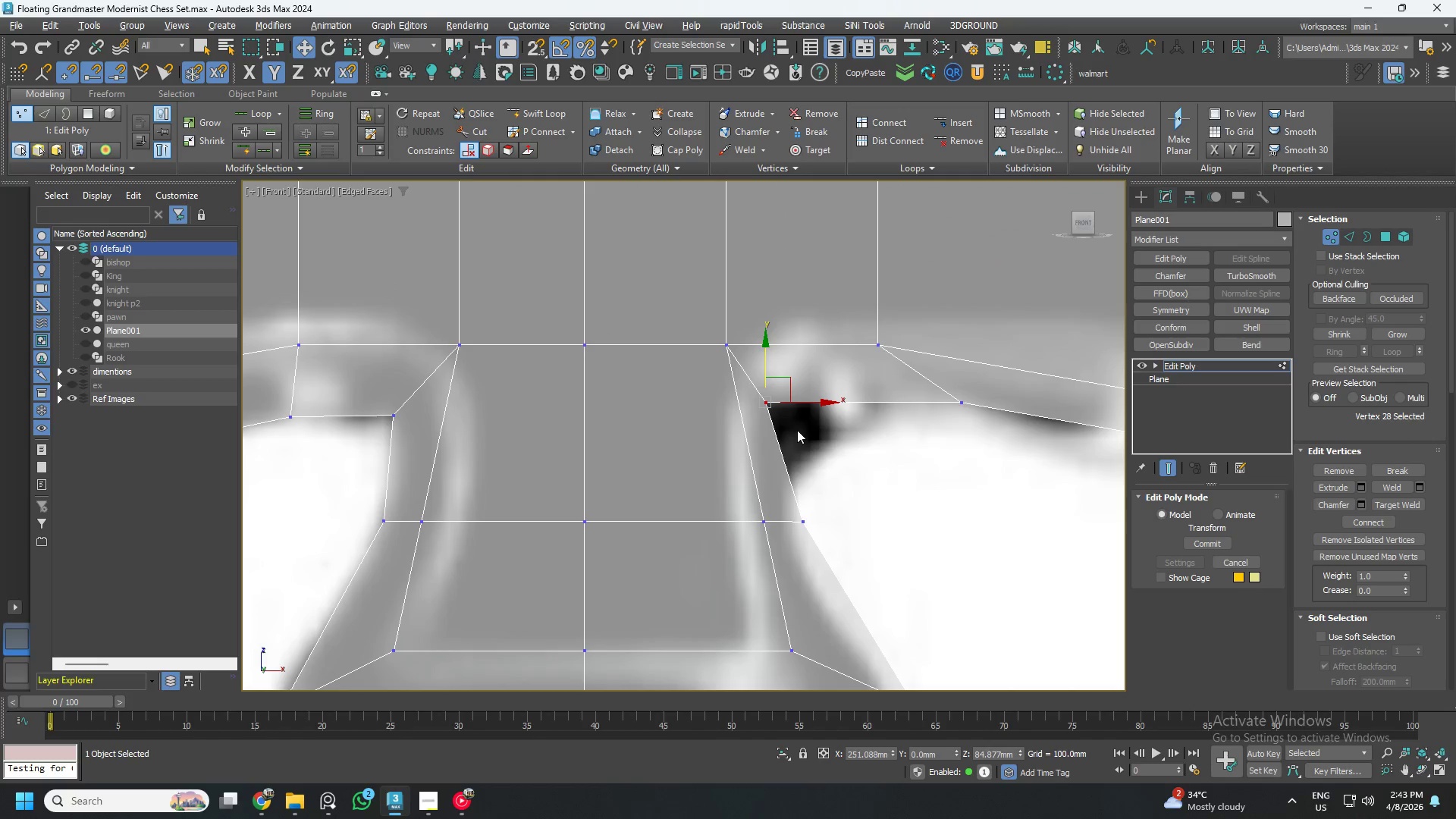 
key(Control+S)
 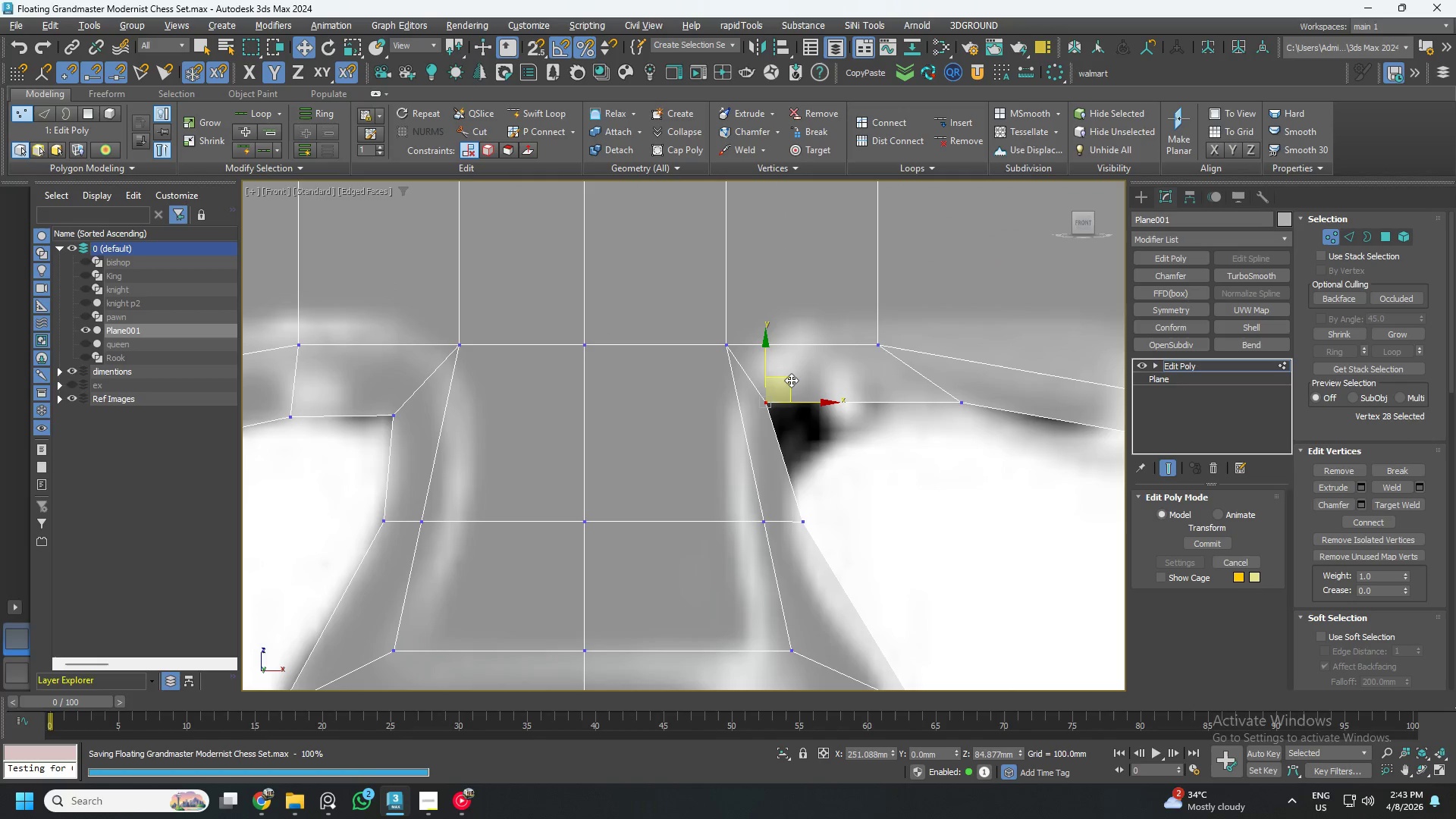 
left_click_drag(start_coordinate=[790, 379], to_coordinate=[841, 429])
 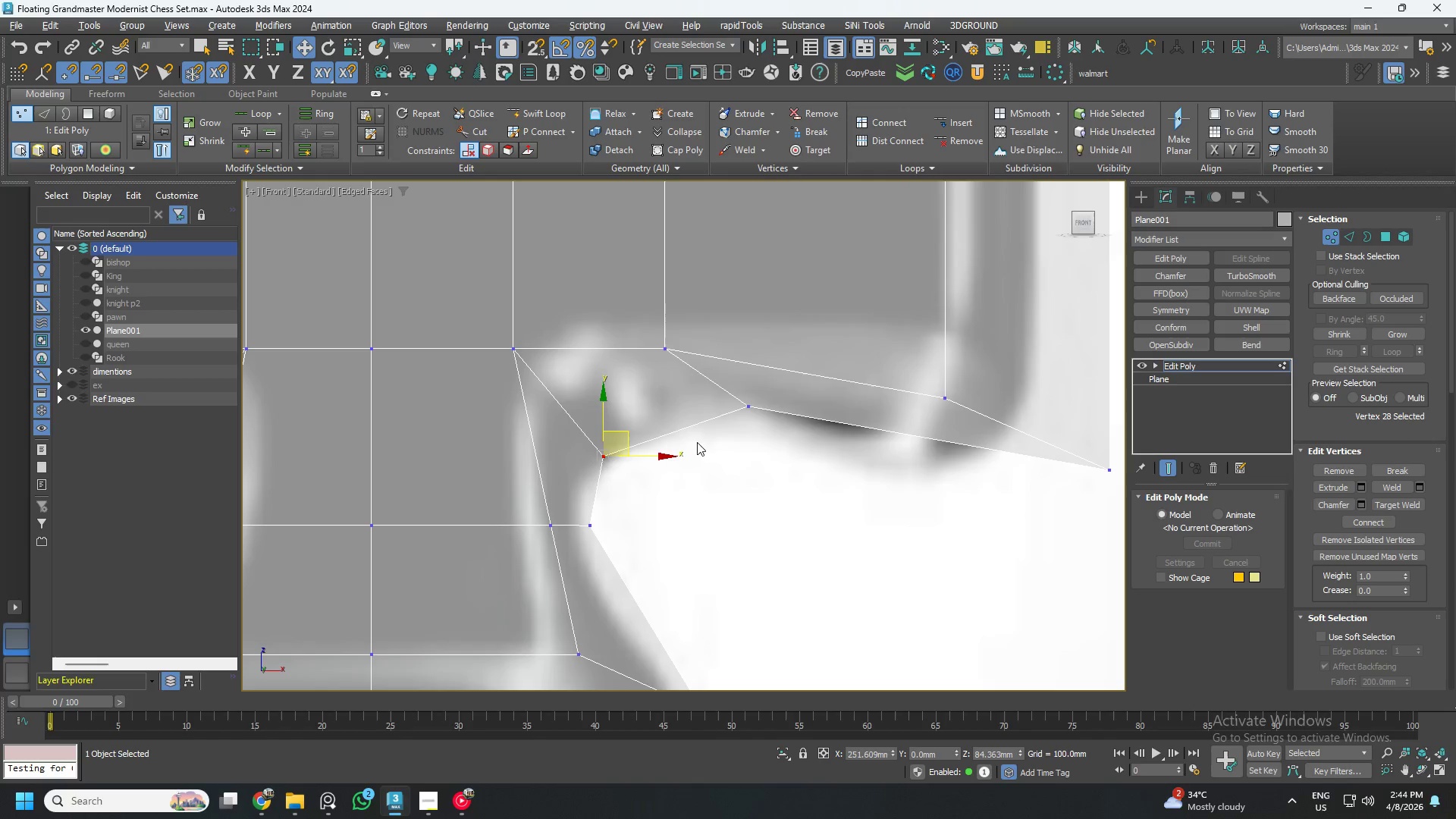 
left_click_drag(start_coordinate=[765, 450], to_coordinate=[726, 382])
 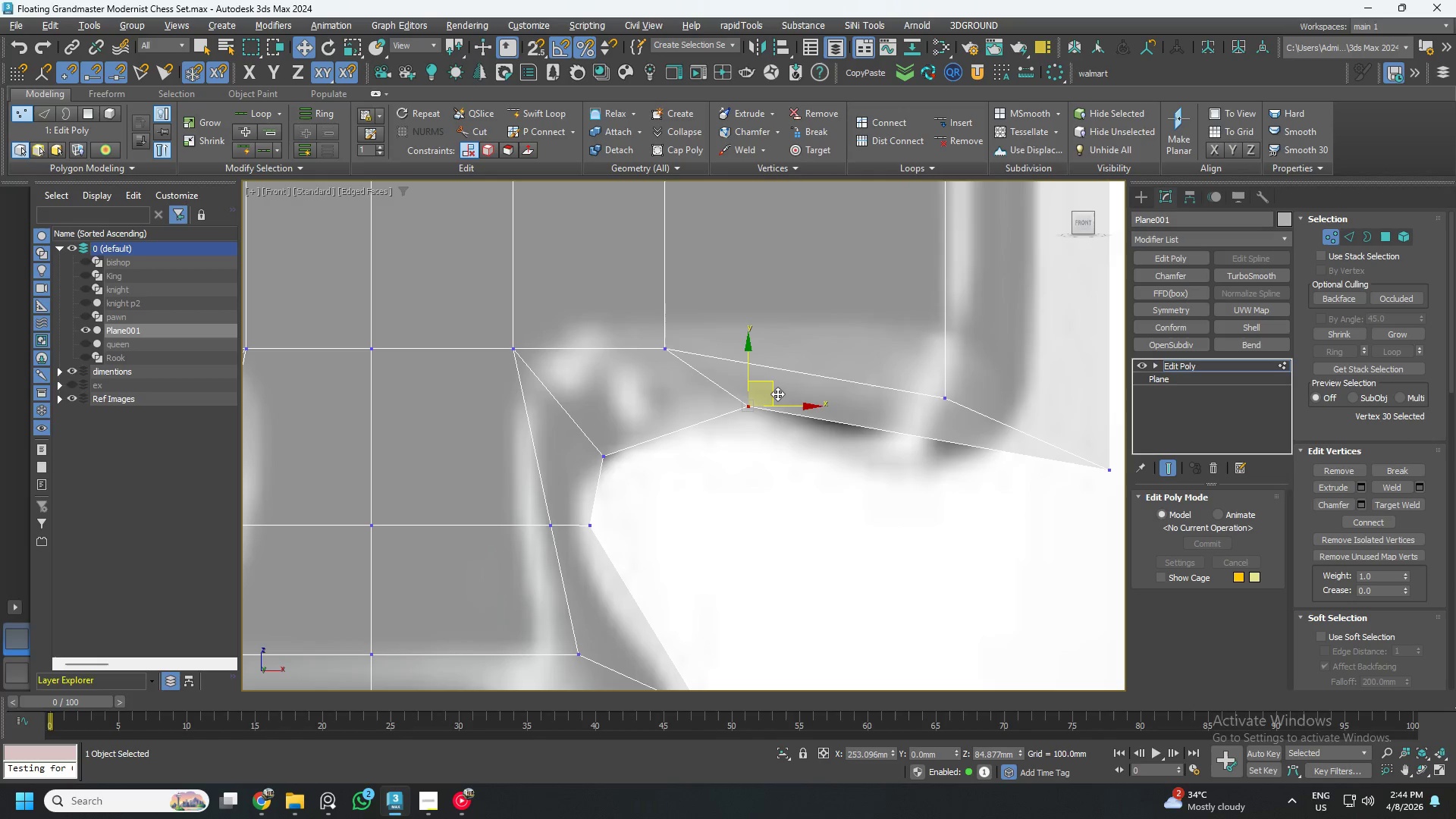 
left_click_drag(start_coordinate=[777, 389], to_coordinate=[711, 397])
 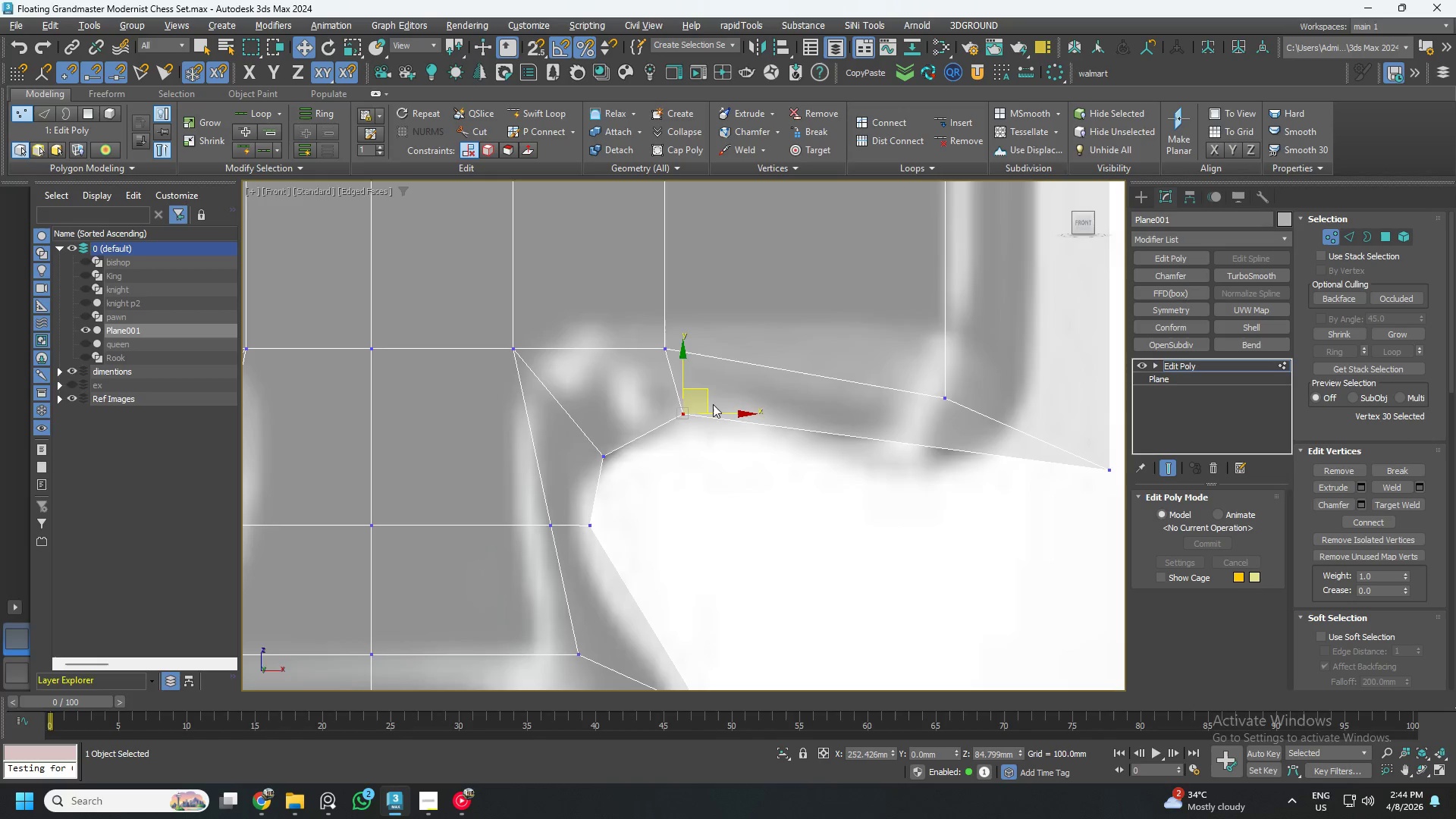 
scroll: coordinate [739, 522], scroll_direction: down, amount: 2.0
 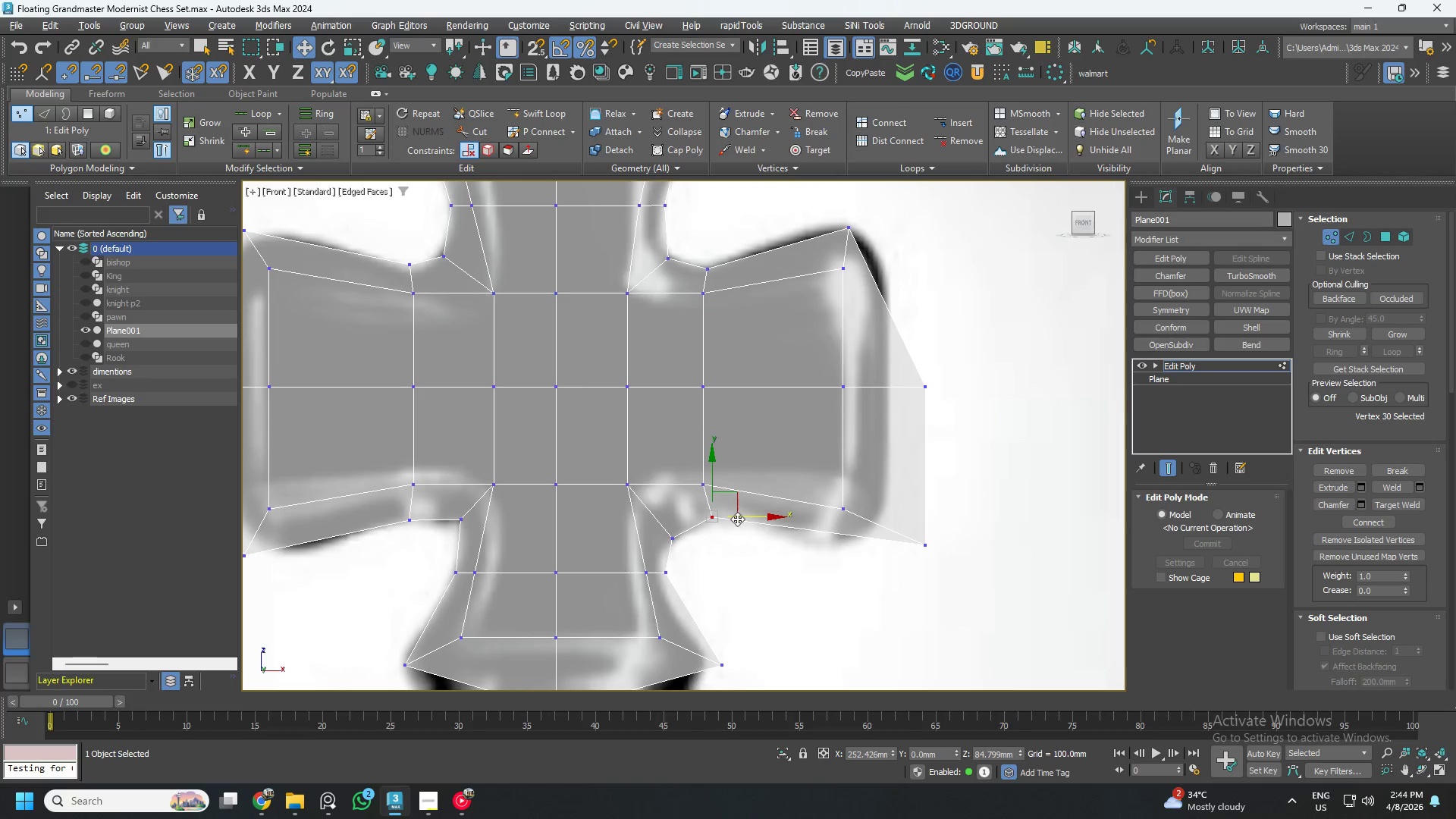 
scroll: coordinate [731, 512], scroll_direction: up, amount: 3.0
 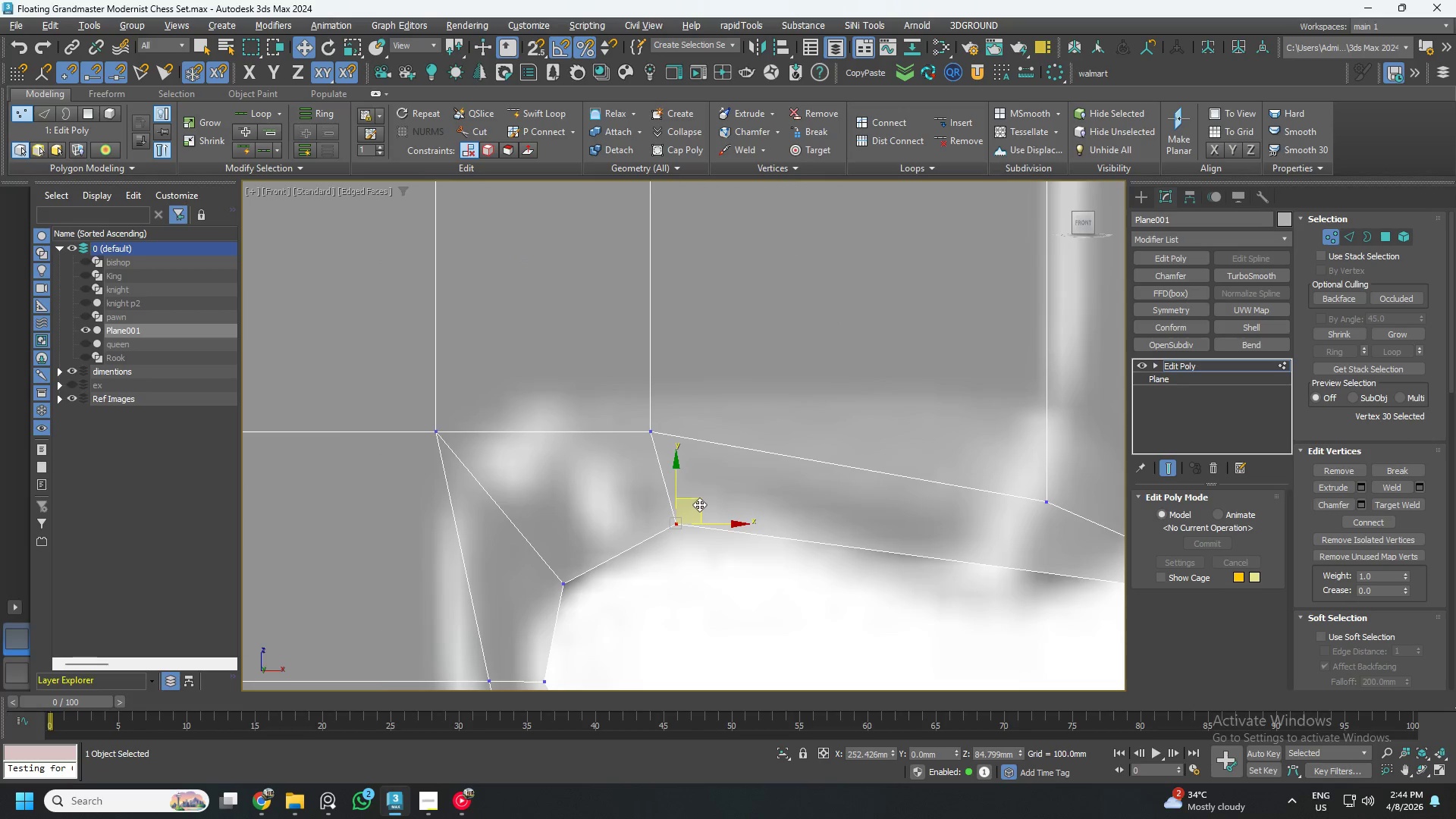 
left_click_drag(start_coordinate=[699, 504], to_coordinate=[681, 507])
 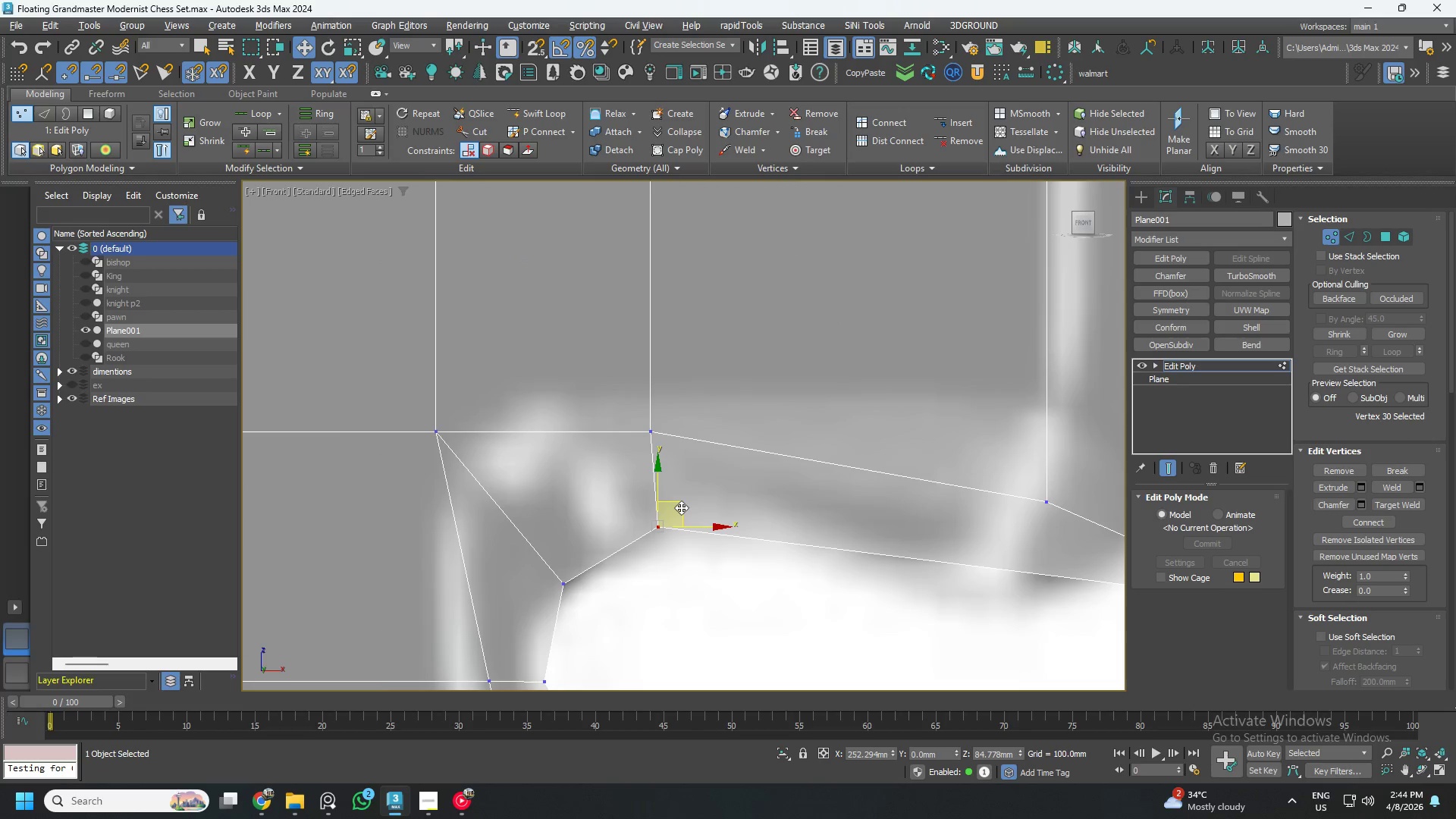 
scroll: coordinate [685, 507], scroll_direction: down, amount: 2.0
 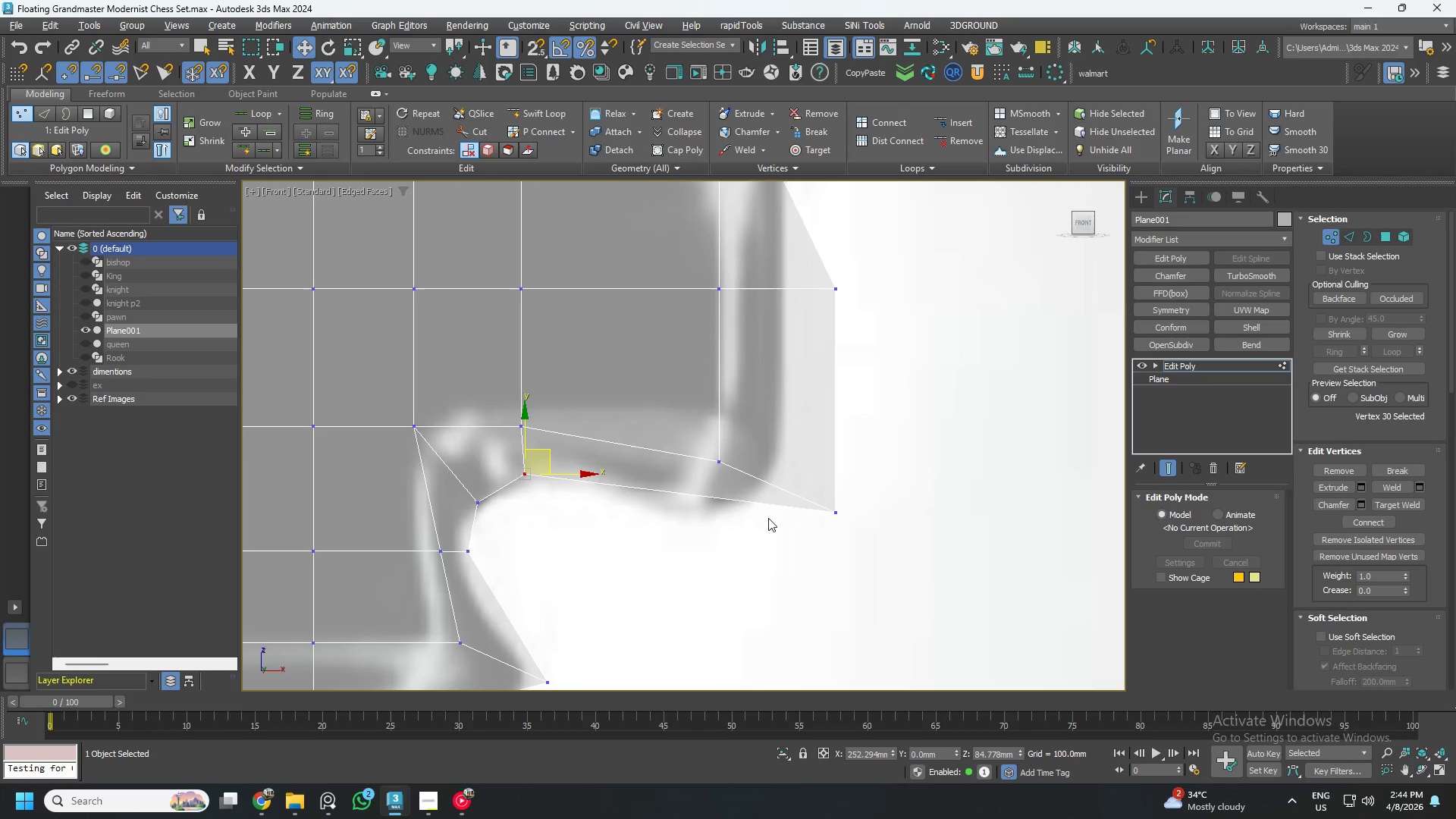 
left_click_drag(start_coordinate=[877, 555], to_coordinate=[789, 457])
 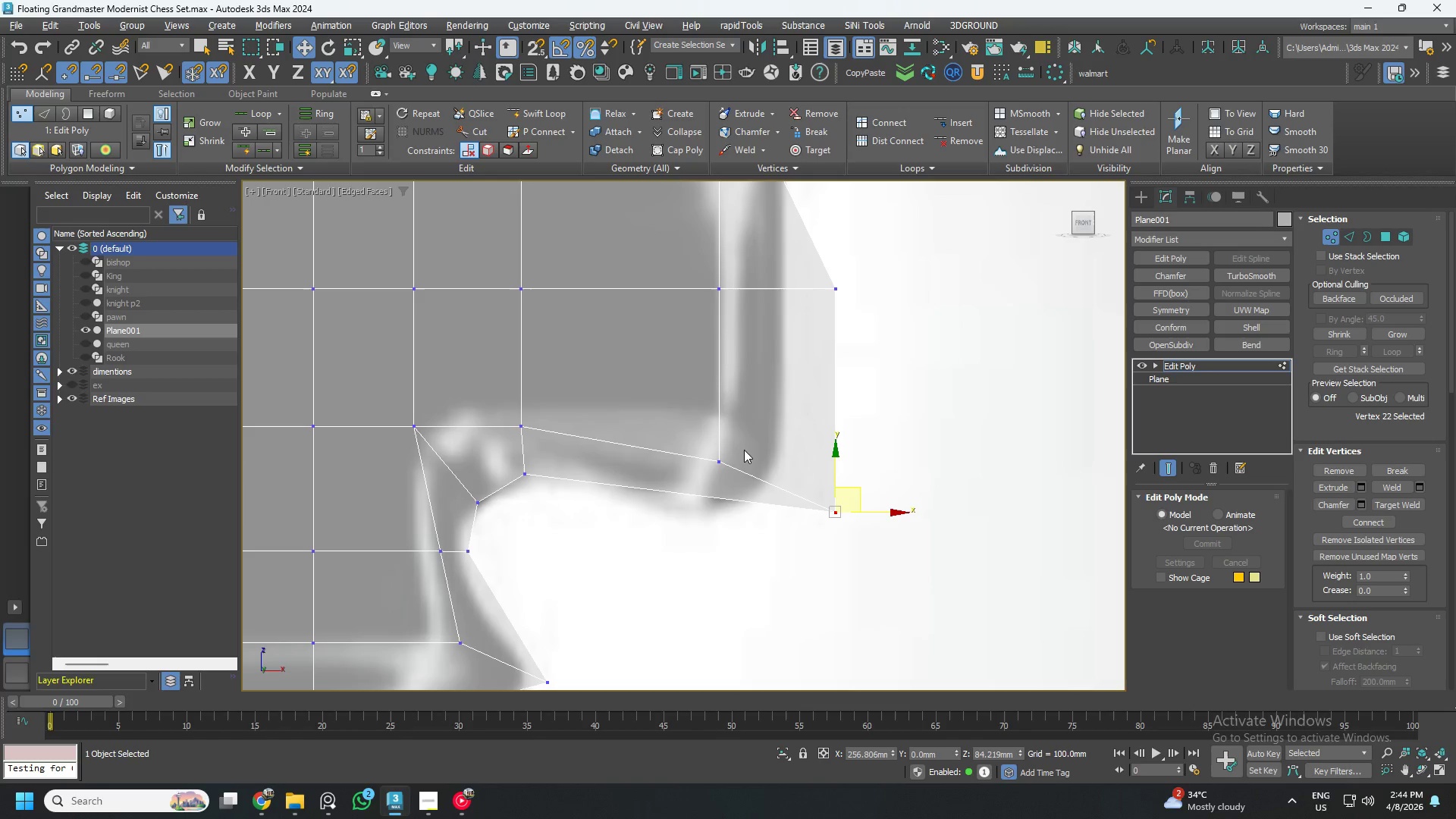 
left_click_drag(start_coordinate=[755, 418], to_coordinate=[700, 474])
 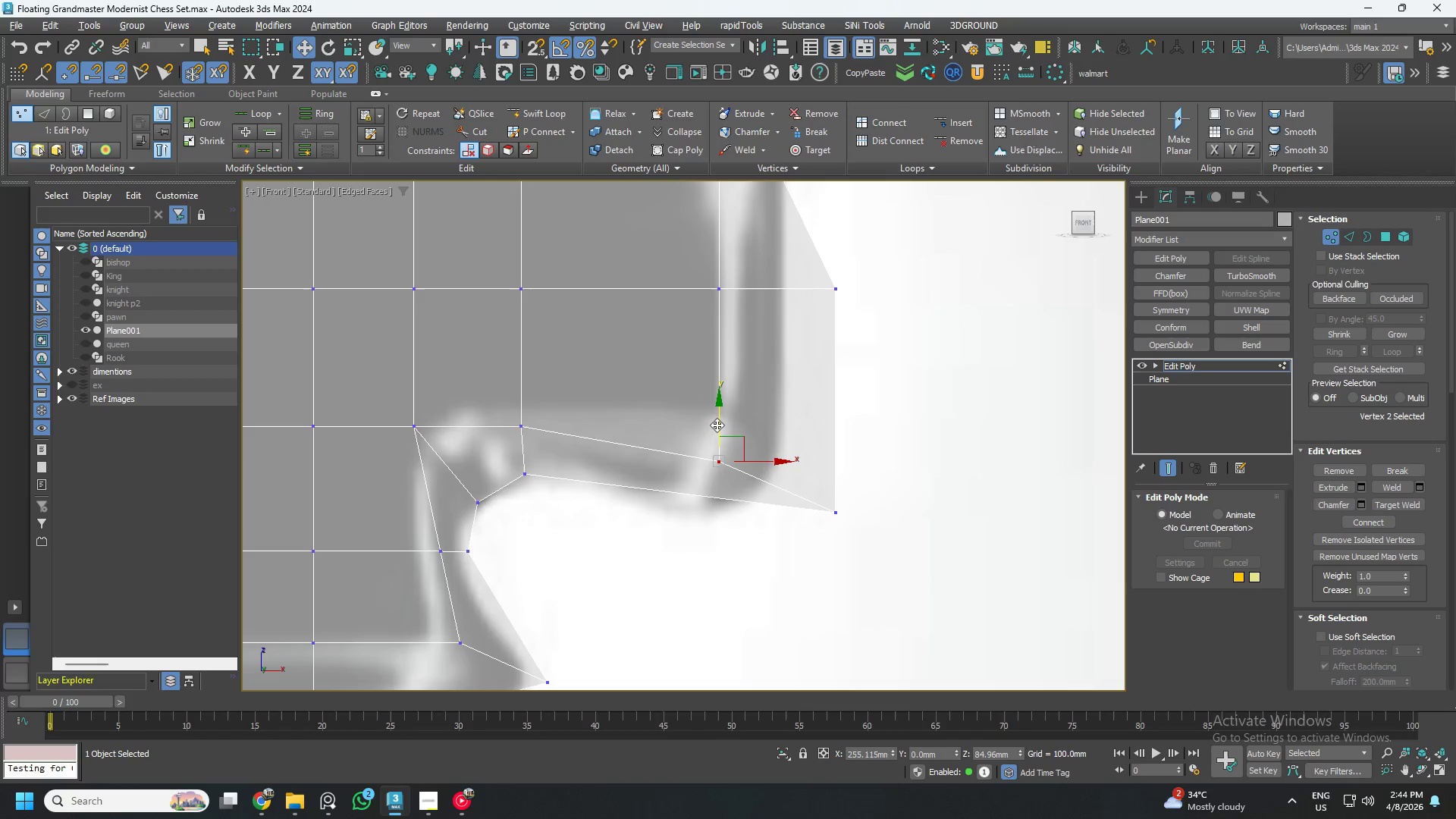 
scroll: coordinate [664, 445], scroll_direction: down, amount: 3.0
 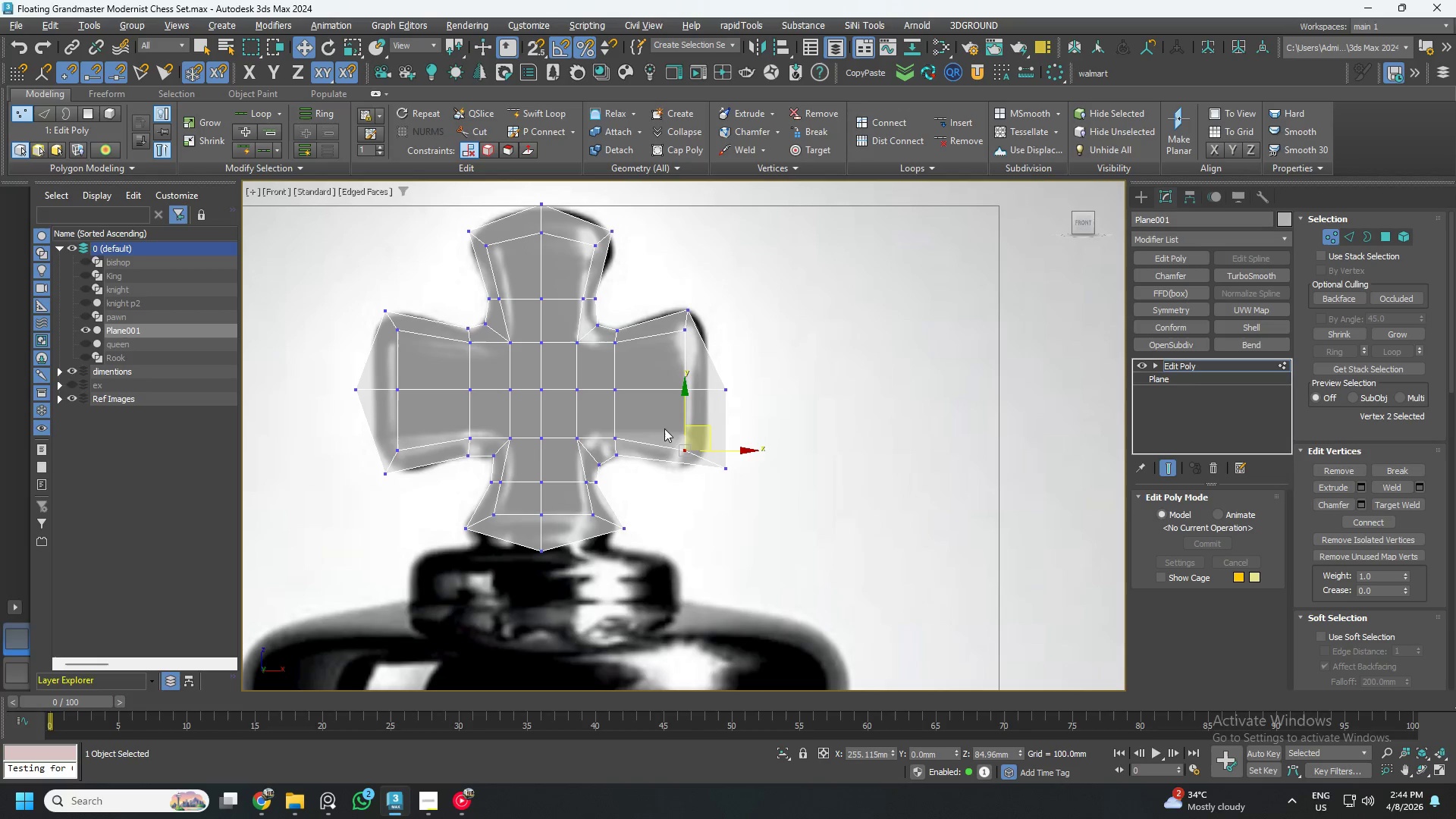 
left_click_drag(start_coordinate=[748, 457], to_coordinate=[687, 516])
 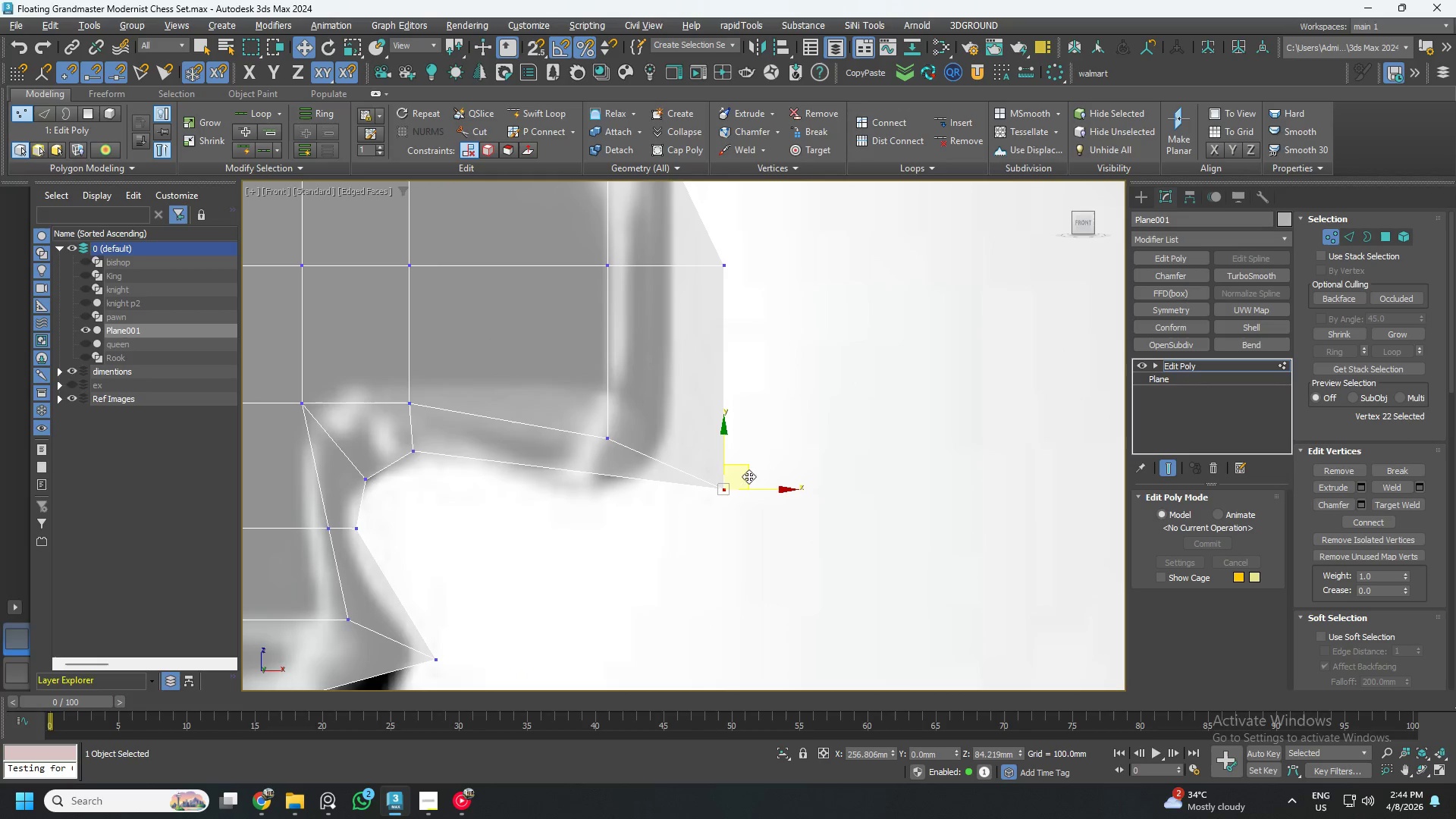 
scroll: coordinate [726, 459], scroll_direction: up, amount: 3.0
 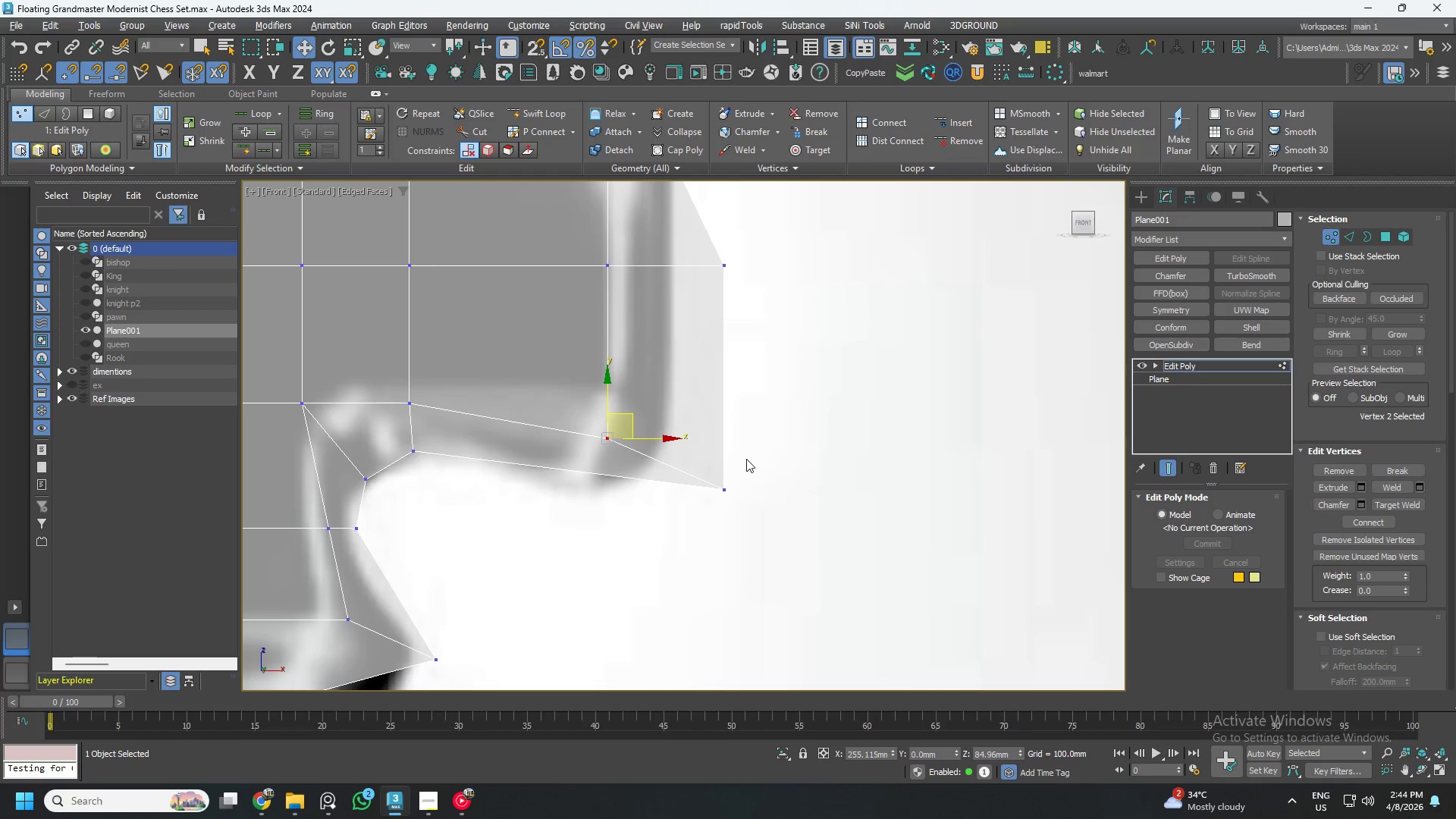 
left_click_drag(start_coordinate=[749, 472], to_coordinate=[660, 491])
 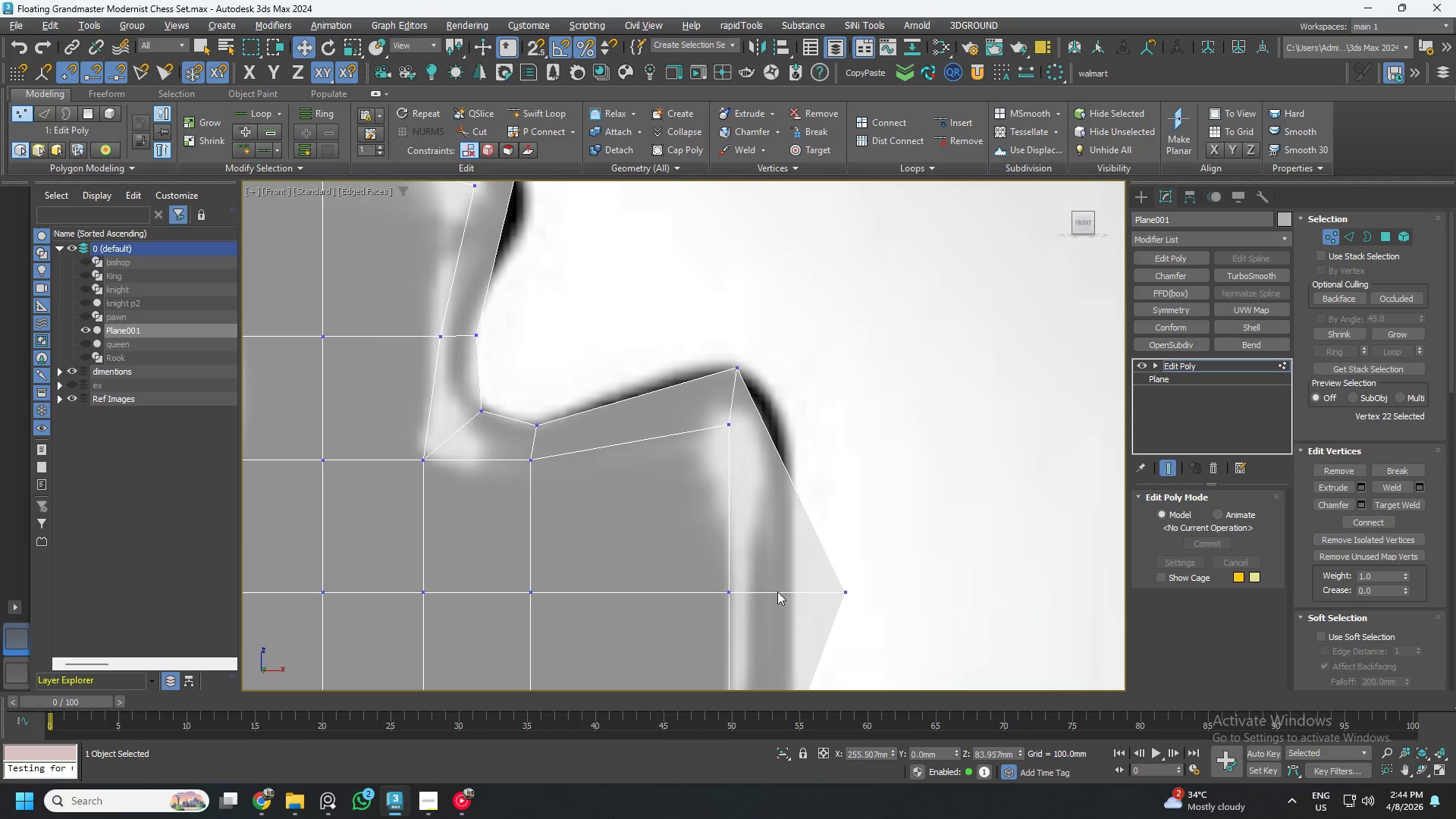 
left_click_drag(start_coordinate=[695, 337], to_coordinate=[752, 384])
 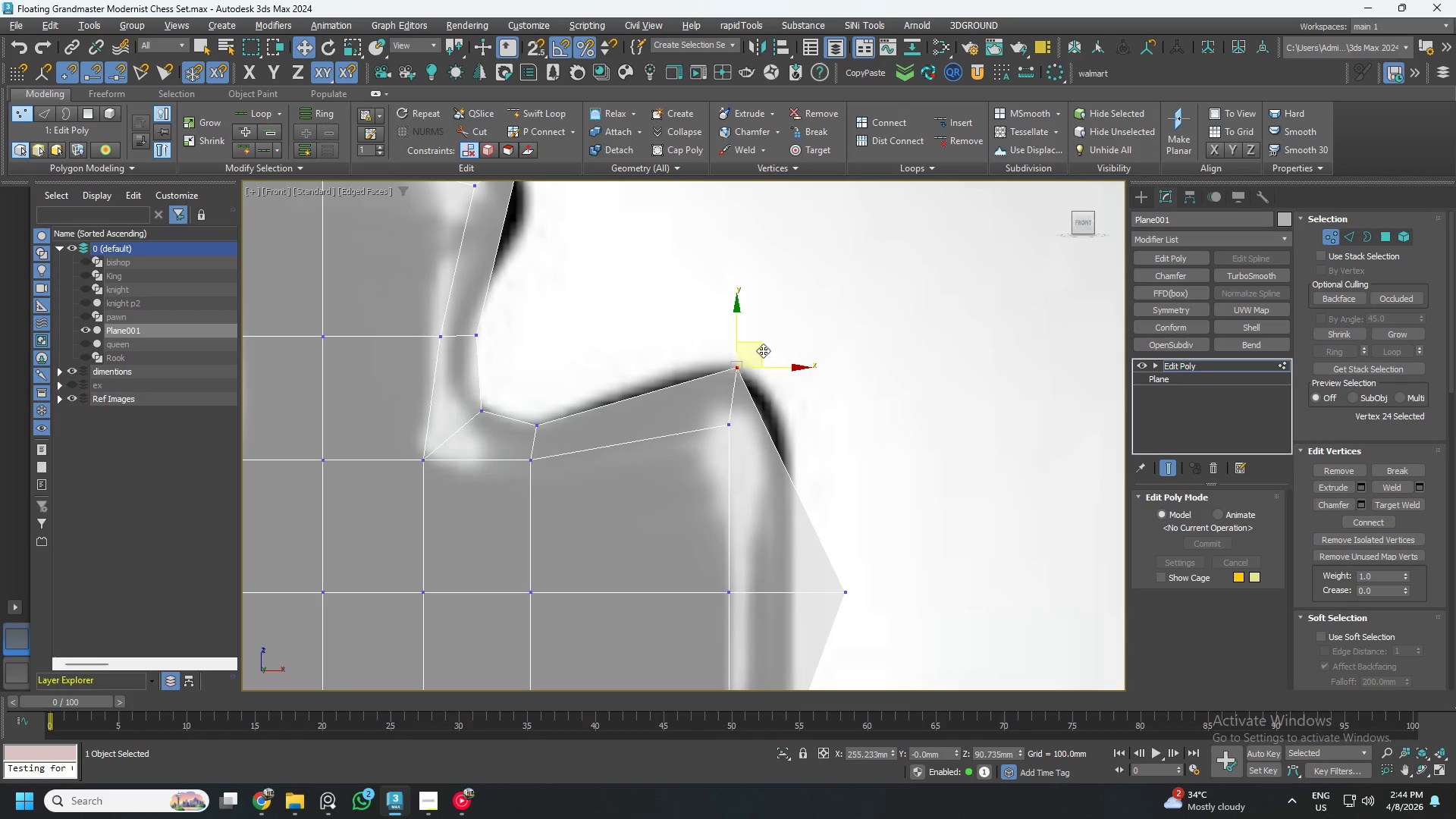 
left_click_drag(start_coordinate=[763, 350], to_coordinate=[775, 322])
 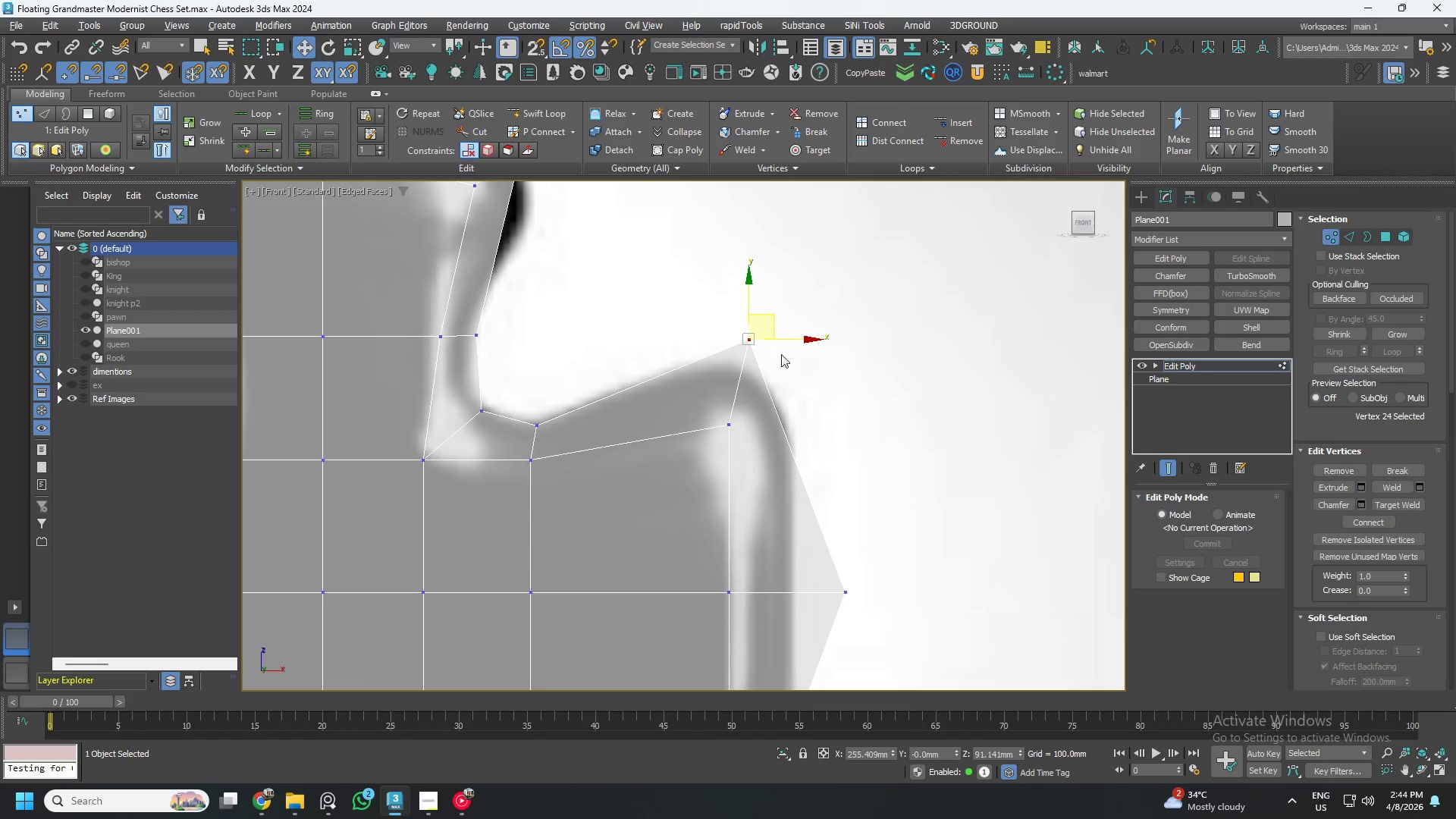 
scroll: coordinate [783, 366], scroll_direction: down, amount: 2.0
 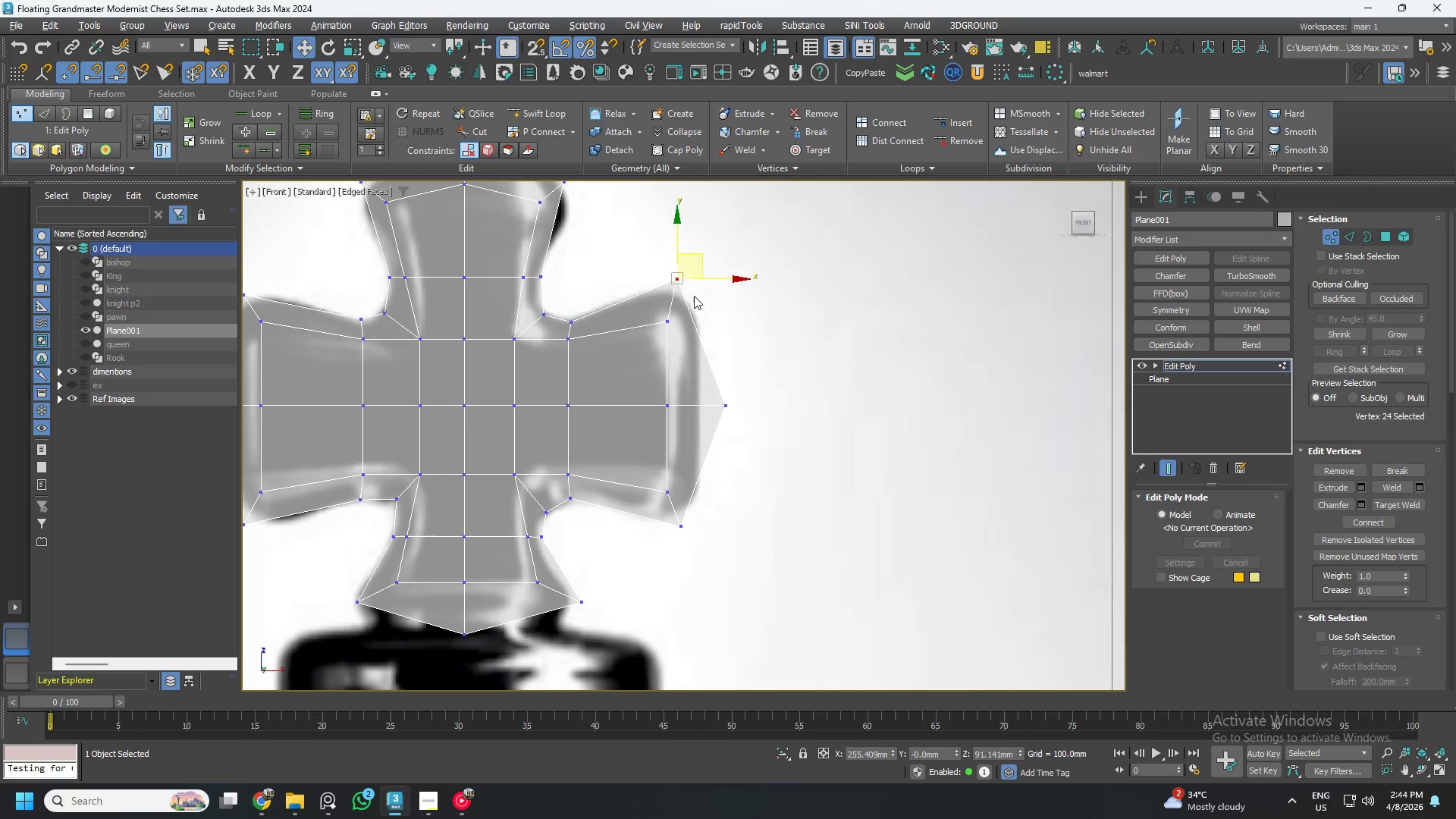 
type(ss)
 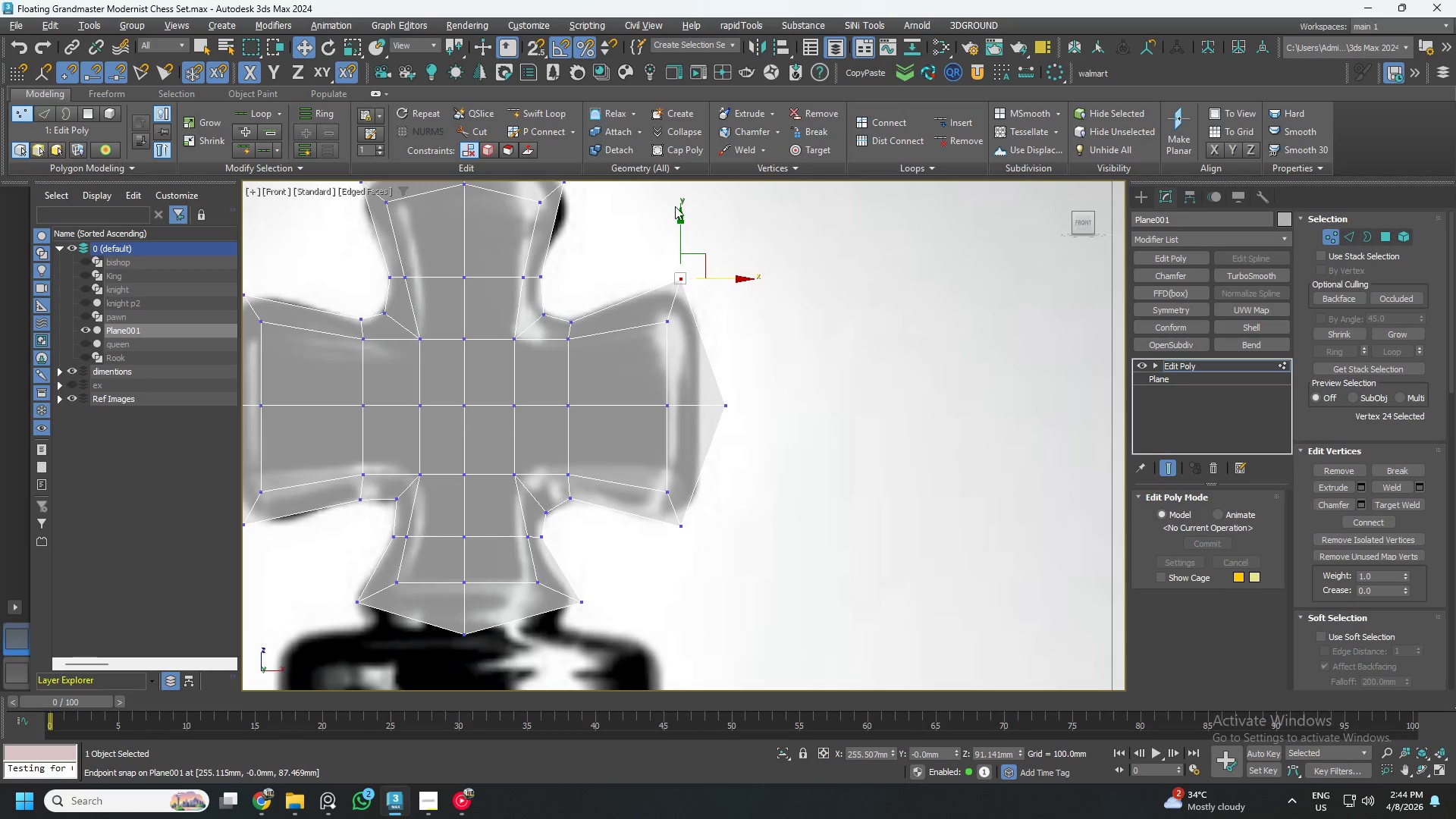 
left_click_drag(start_coordinate=[713, 280], to_coordinate=[683, 526])
 